 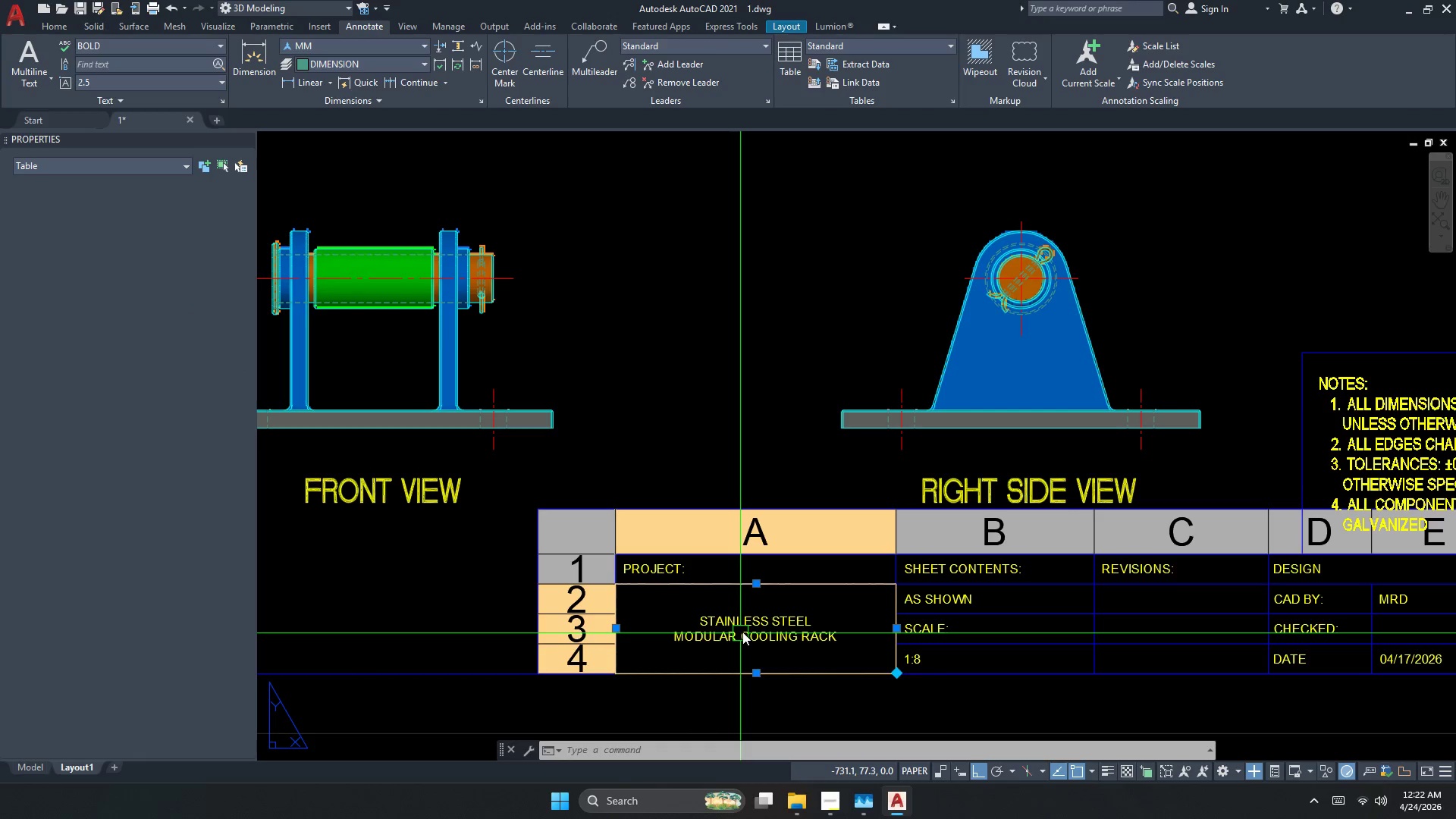 
double_click([742, 630])
 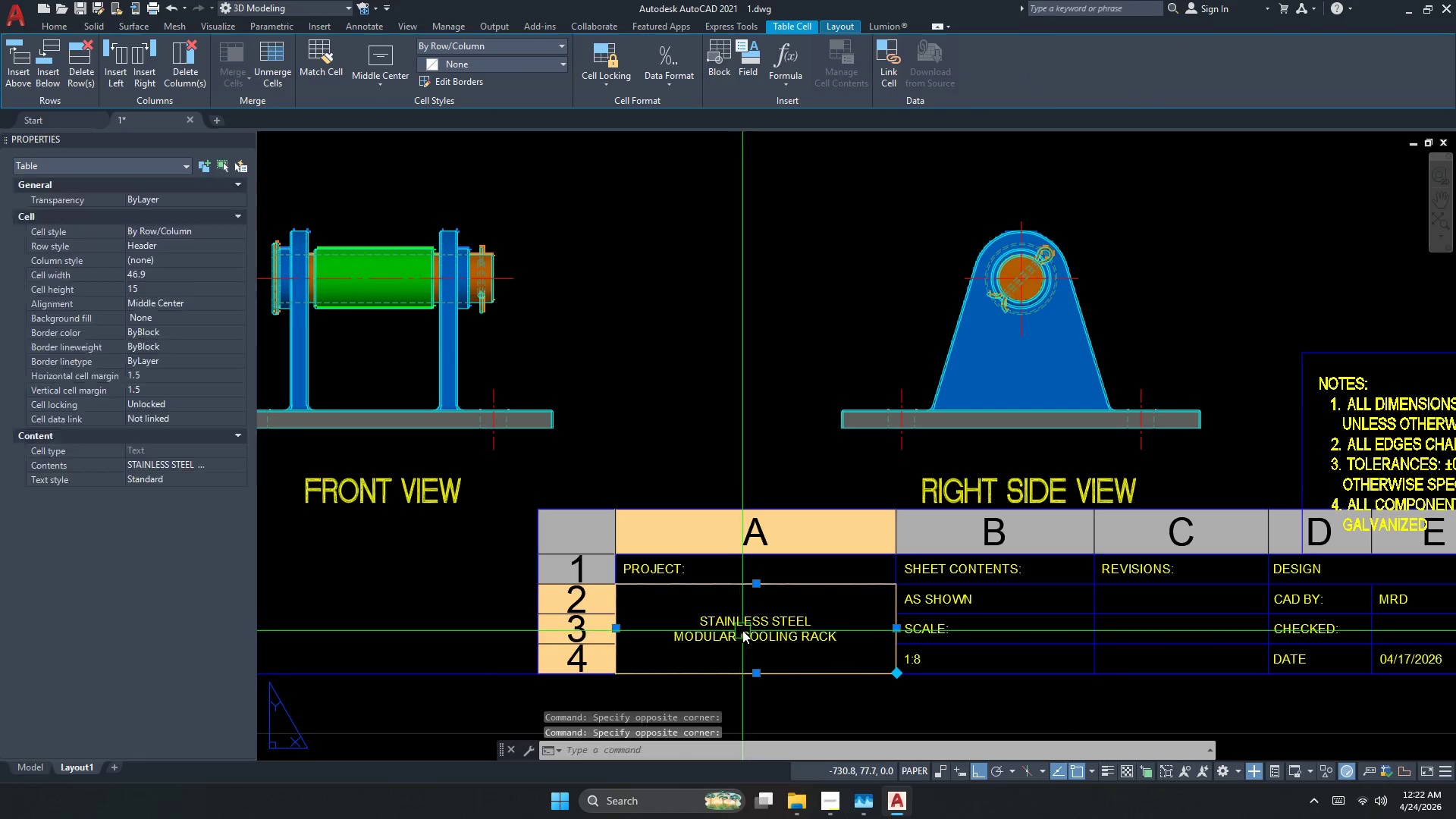 
triple_click([742, 630])
 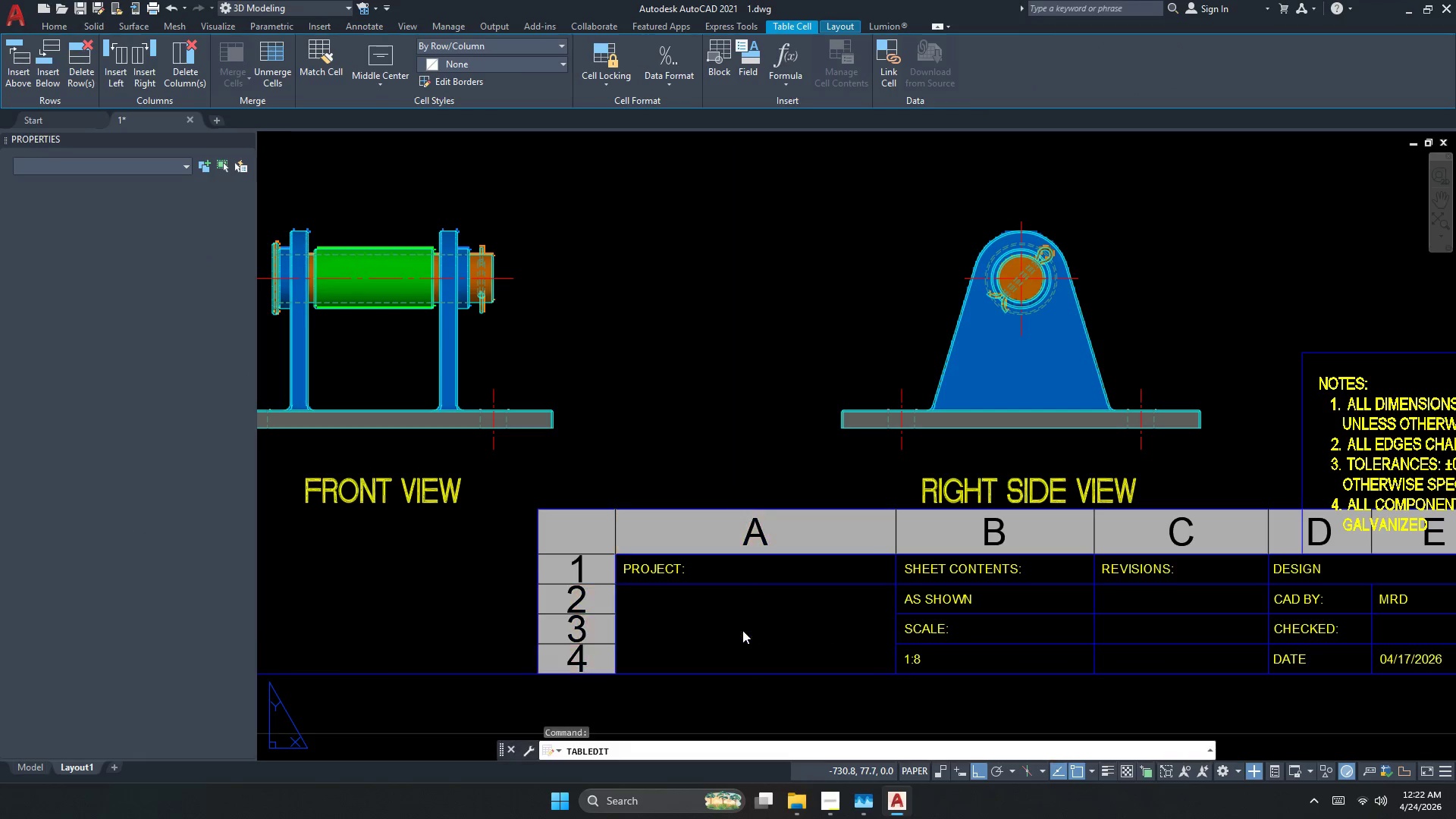 
key(Control+A)
 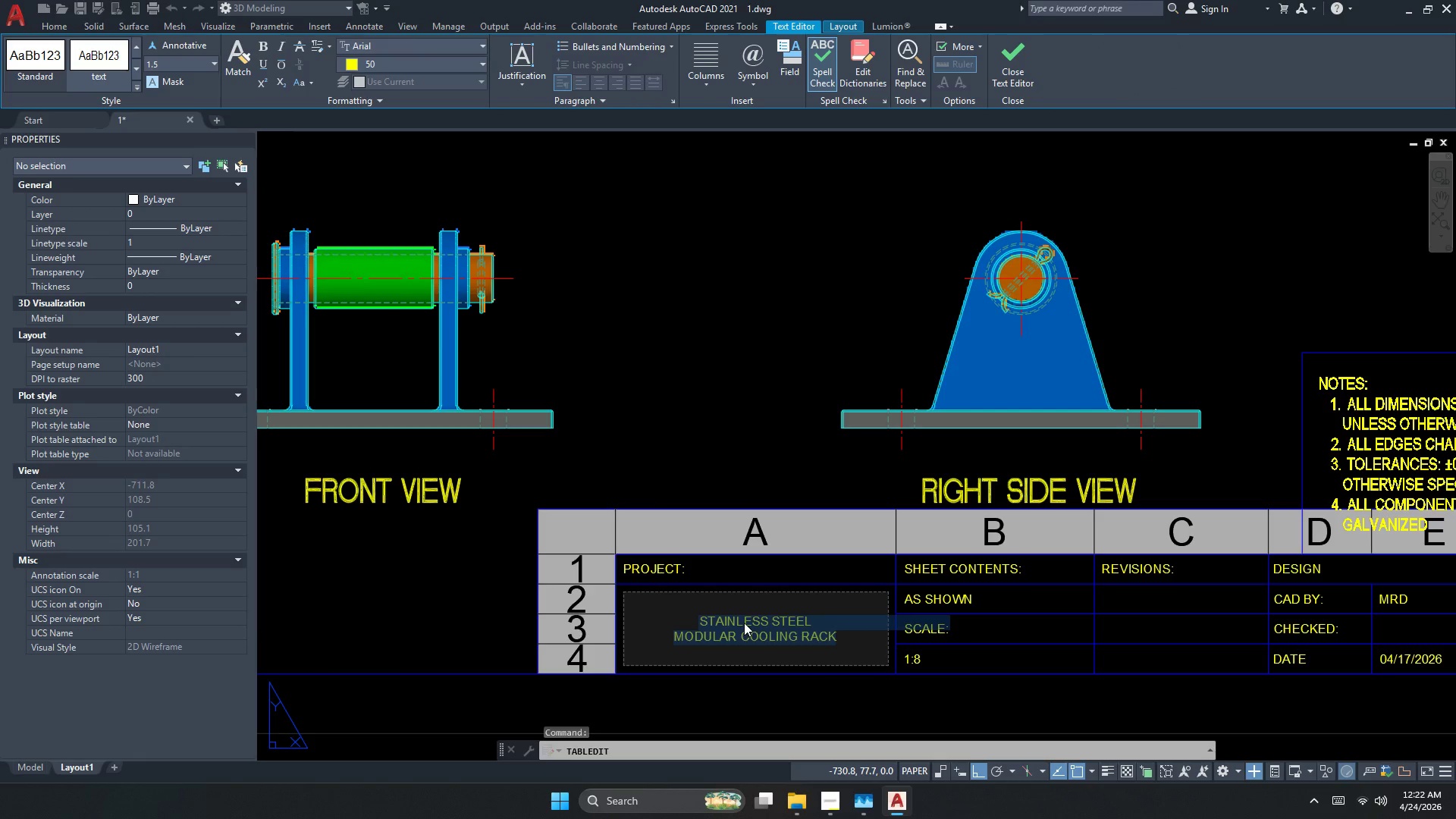 
key(Control+V)
 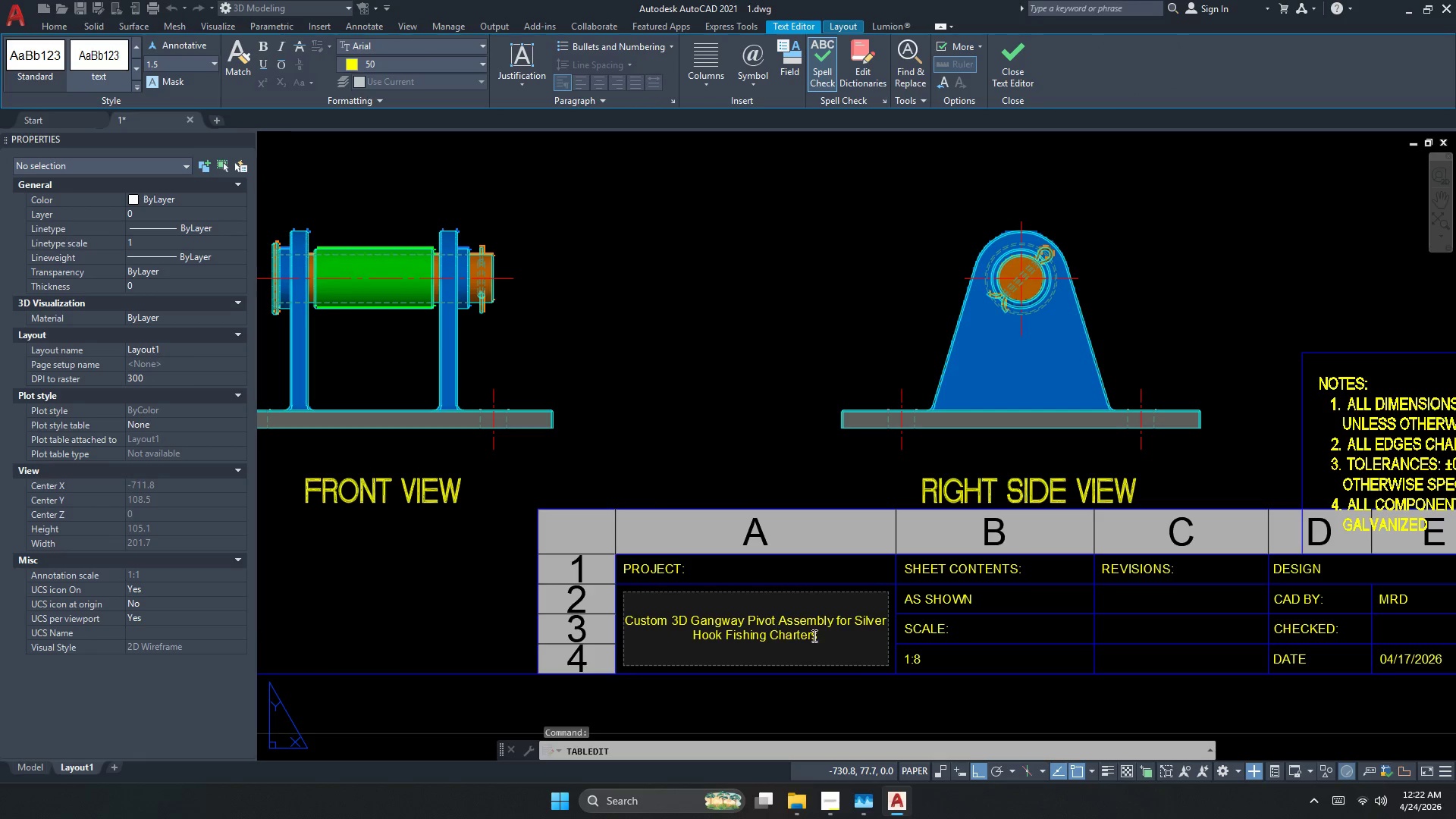 
key(Control+A)
 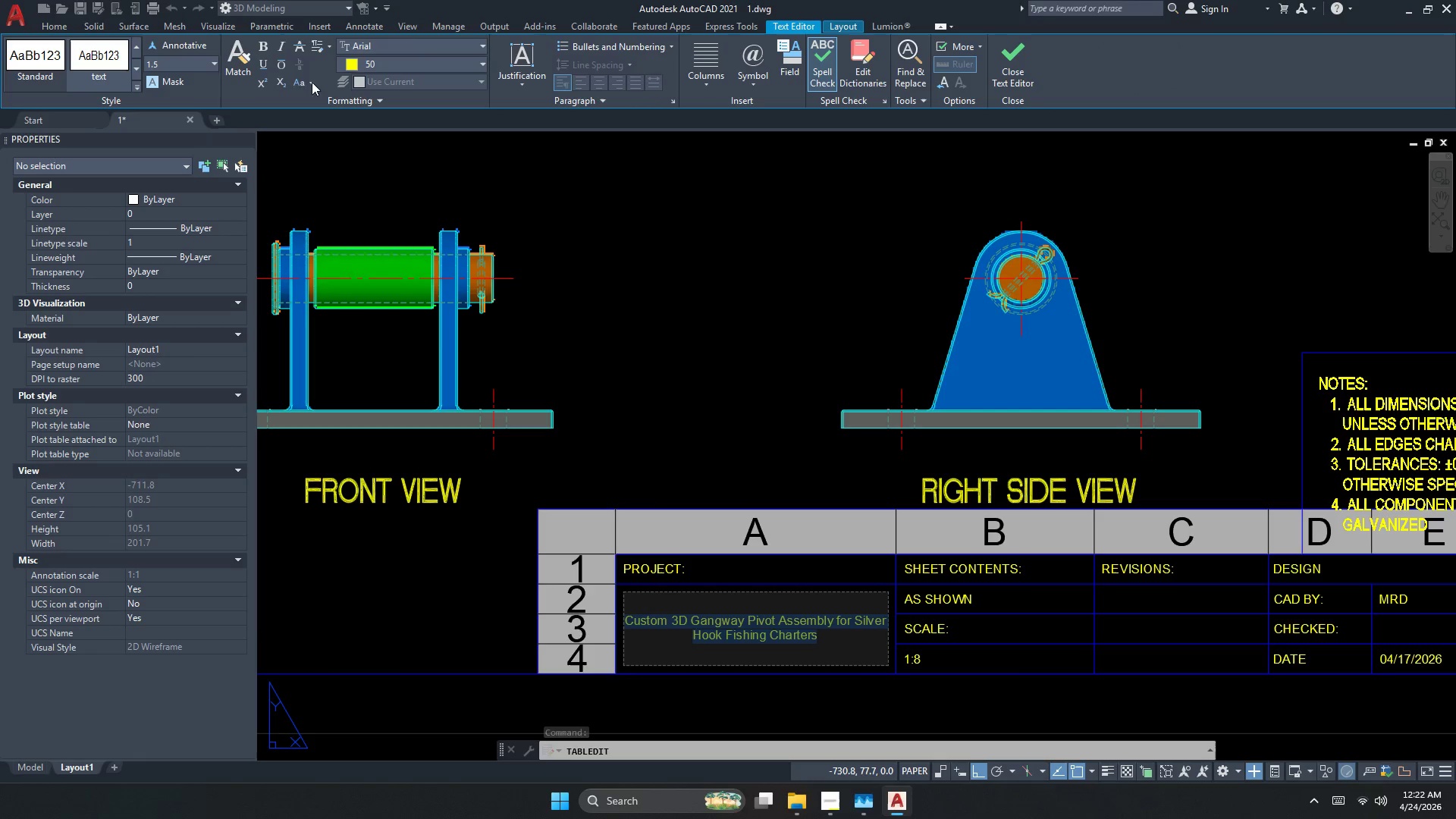 
left_click([303, 80])
 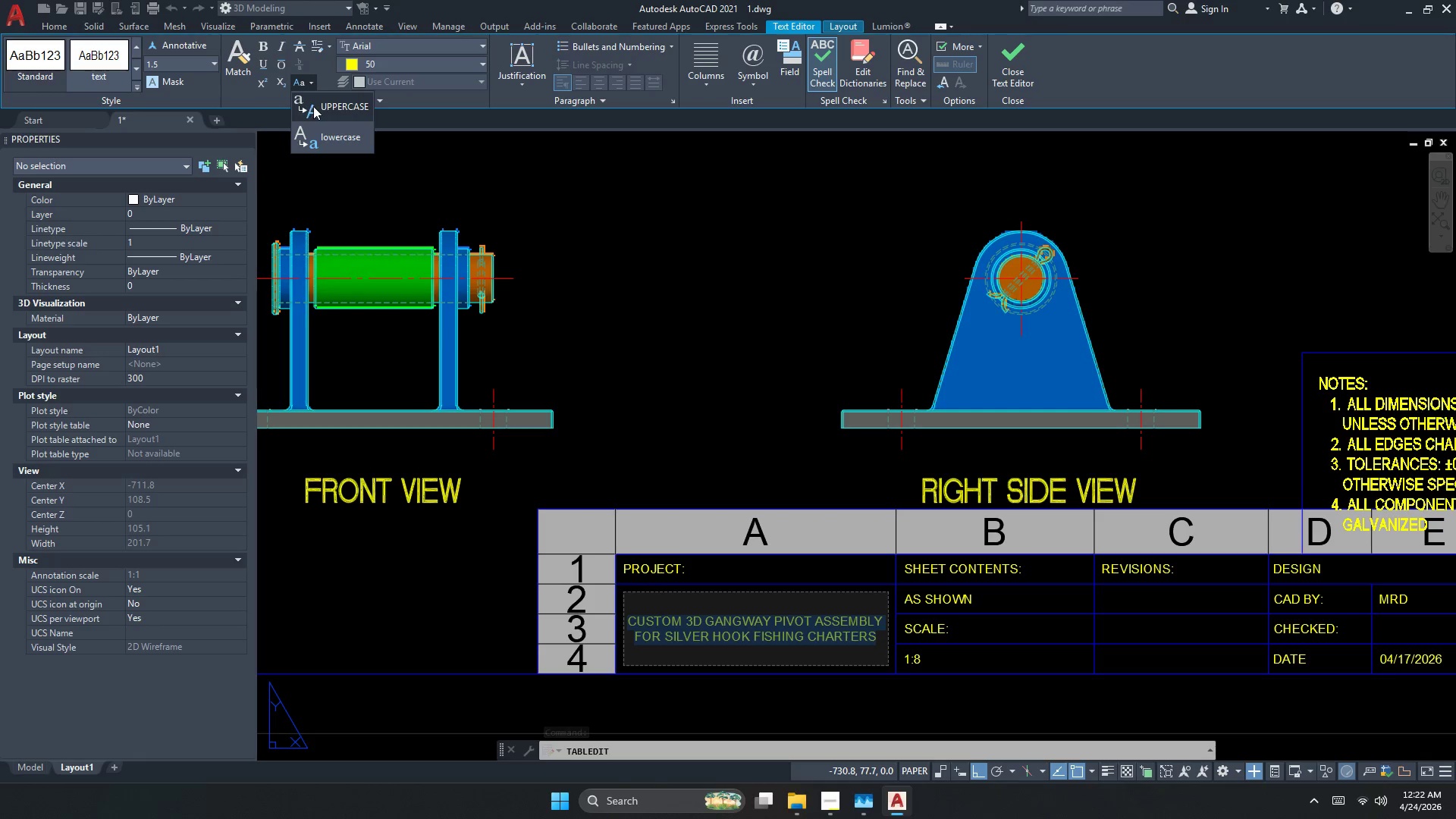 
left_click([313, 106])
 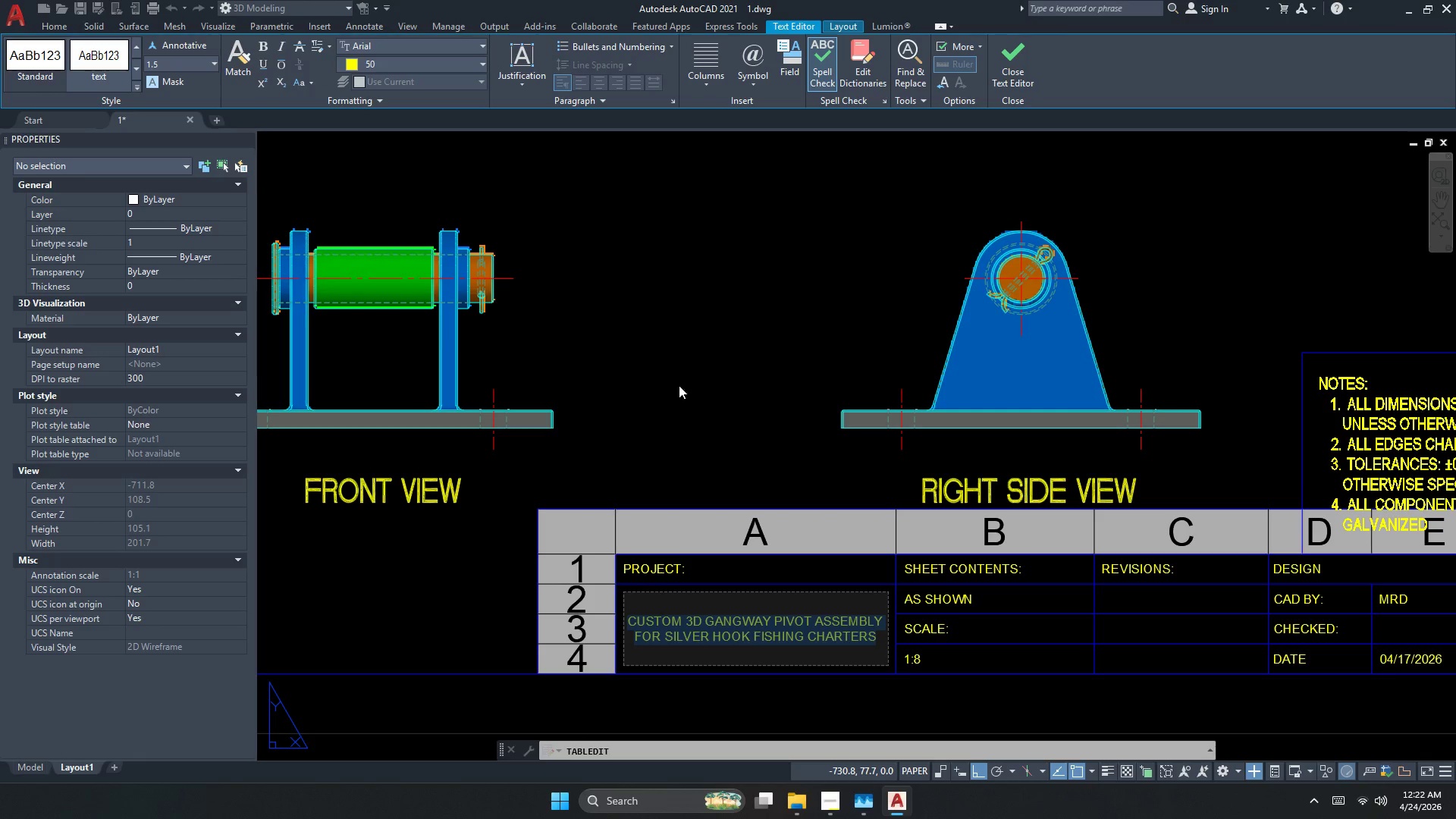 
left_click([687, 393])
 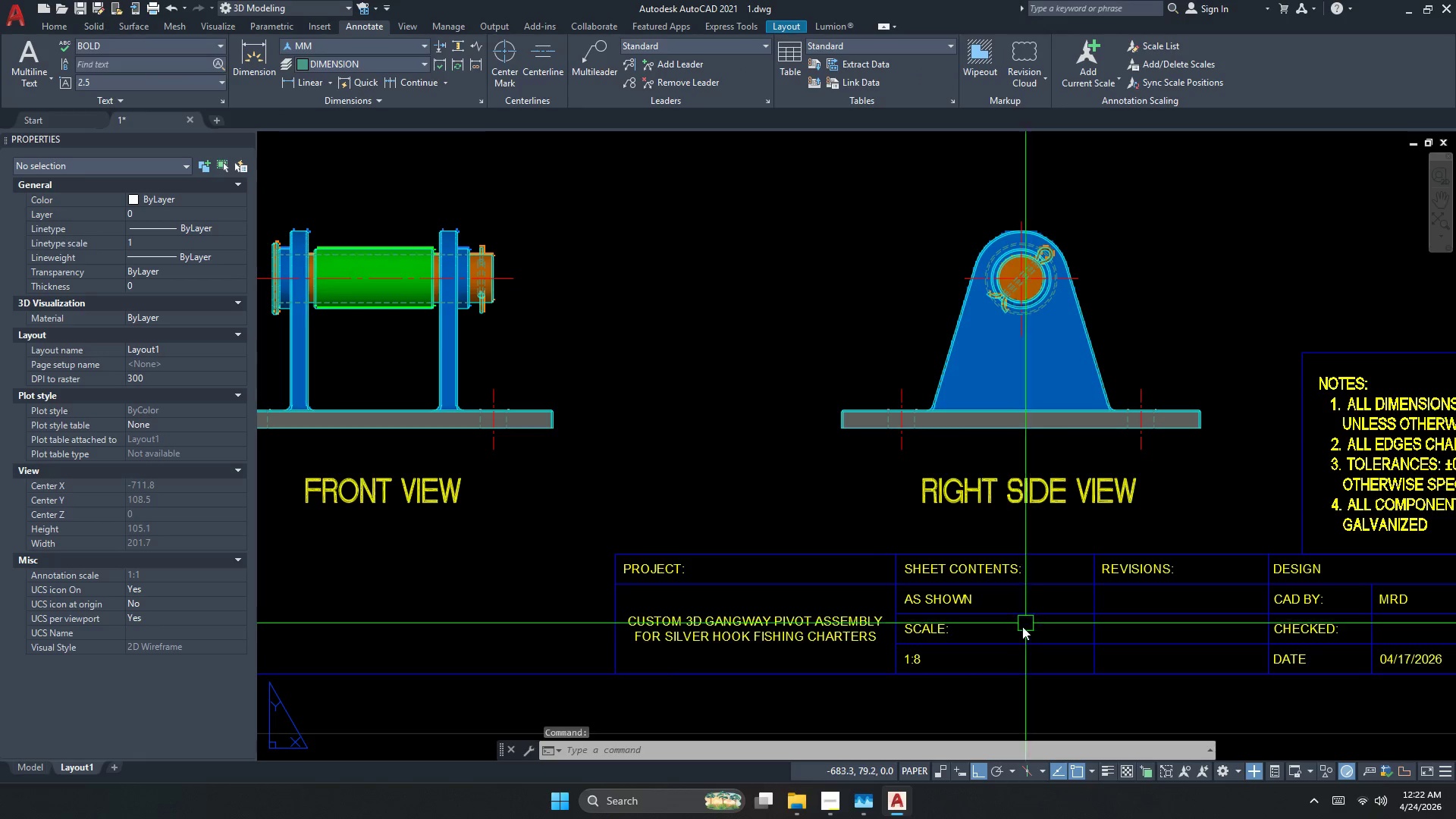 
left_click([979, 674])
 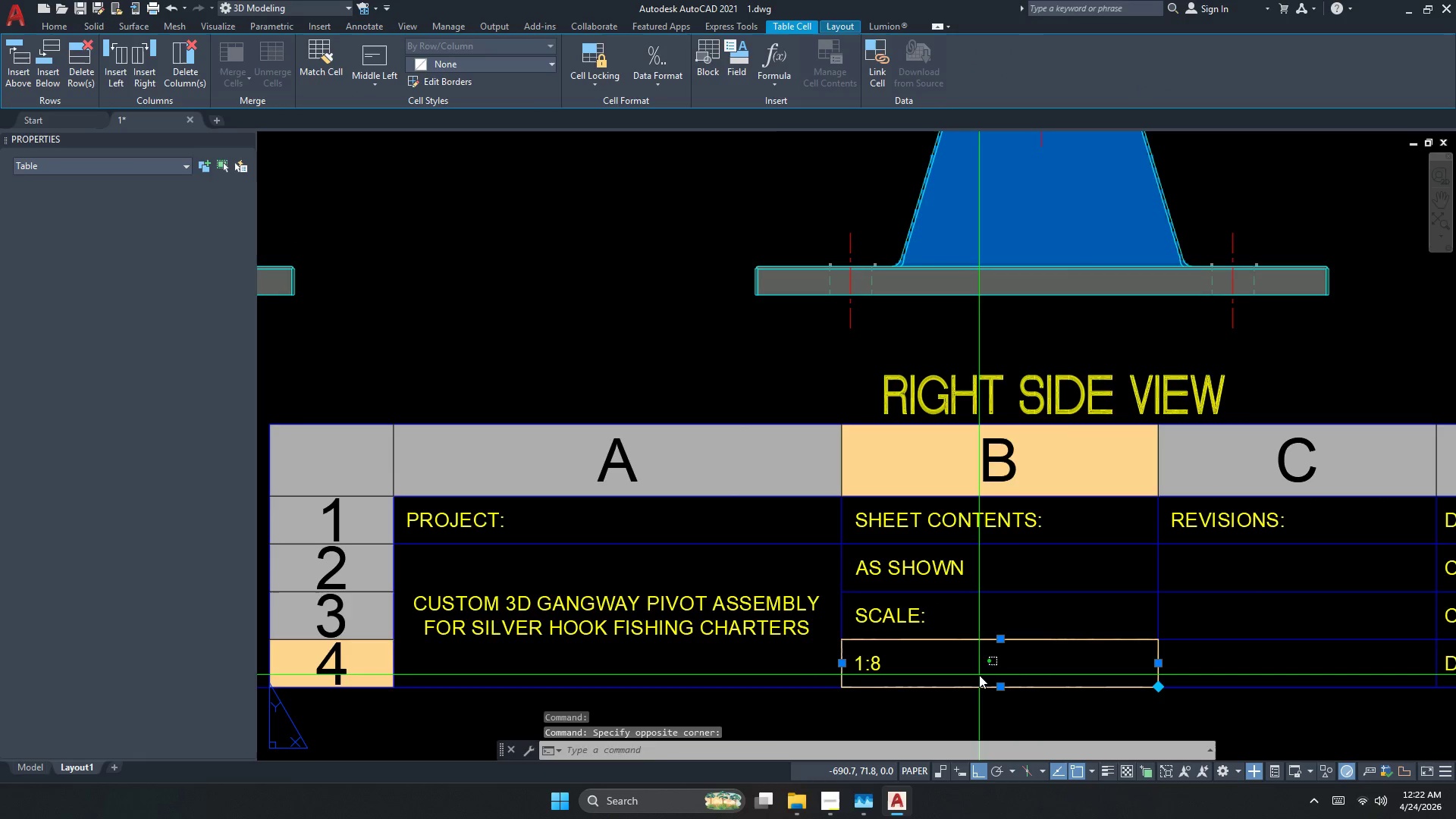 
scroll: coordinate [986, 651], scroll_direction: up, amount: 1.0
 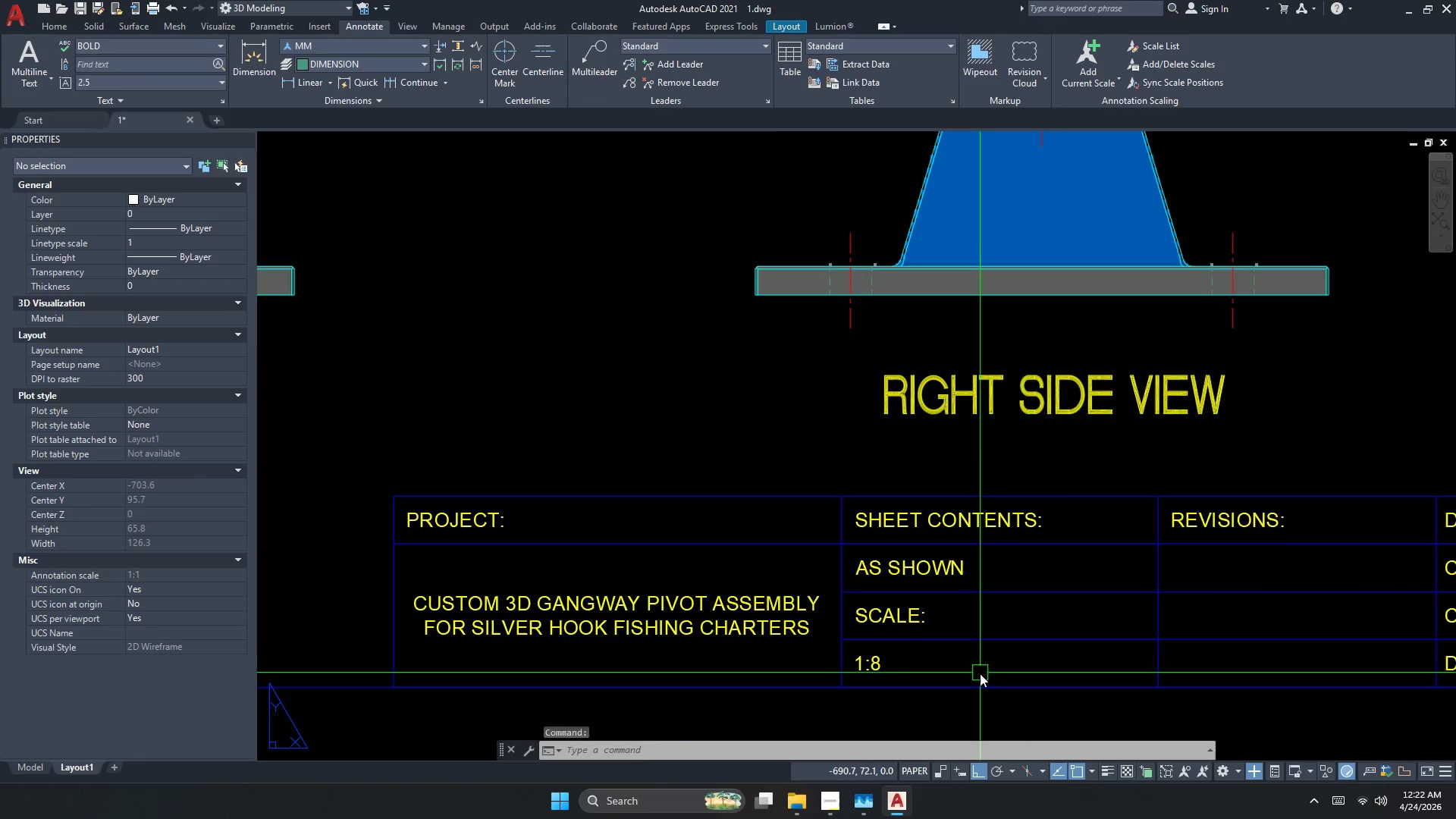 
double_click([979, 675])
 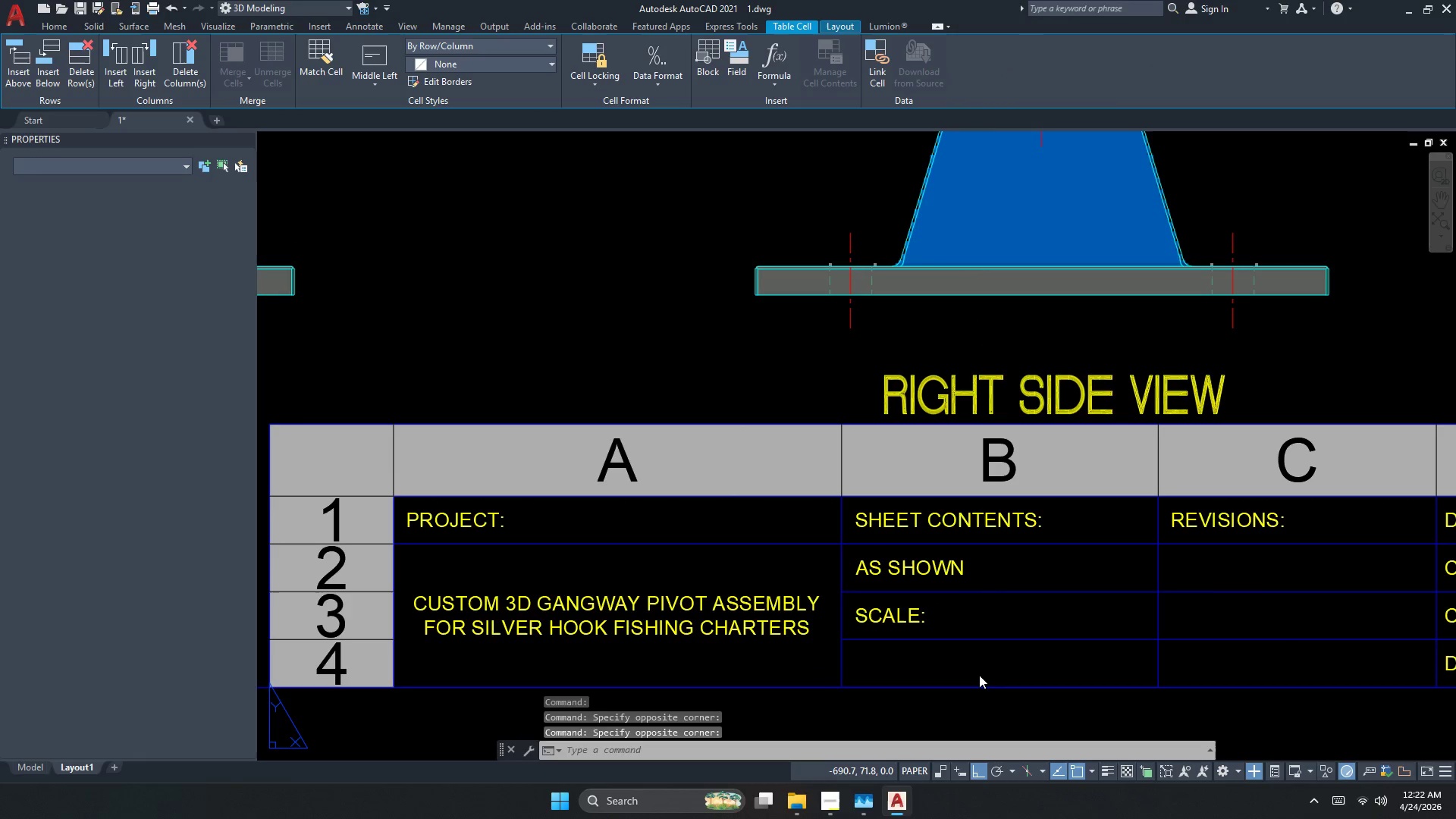 
key(Control+A)
 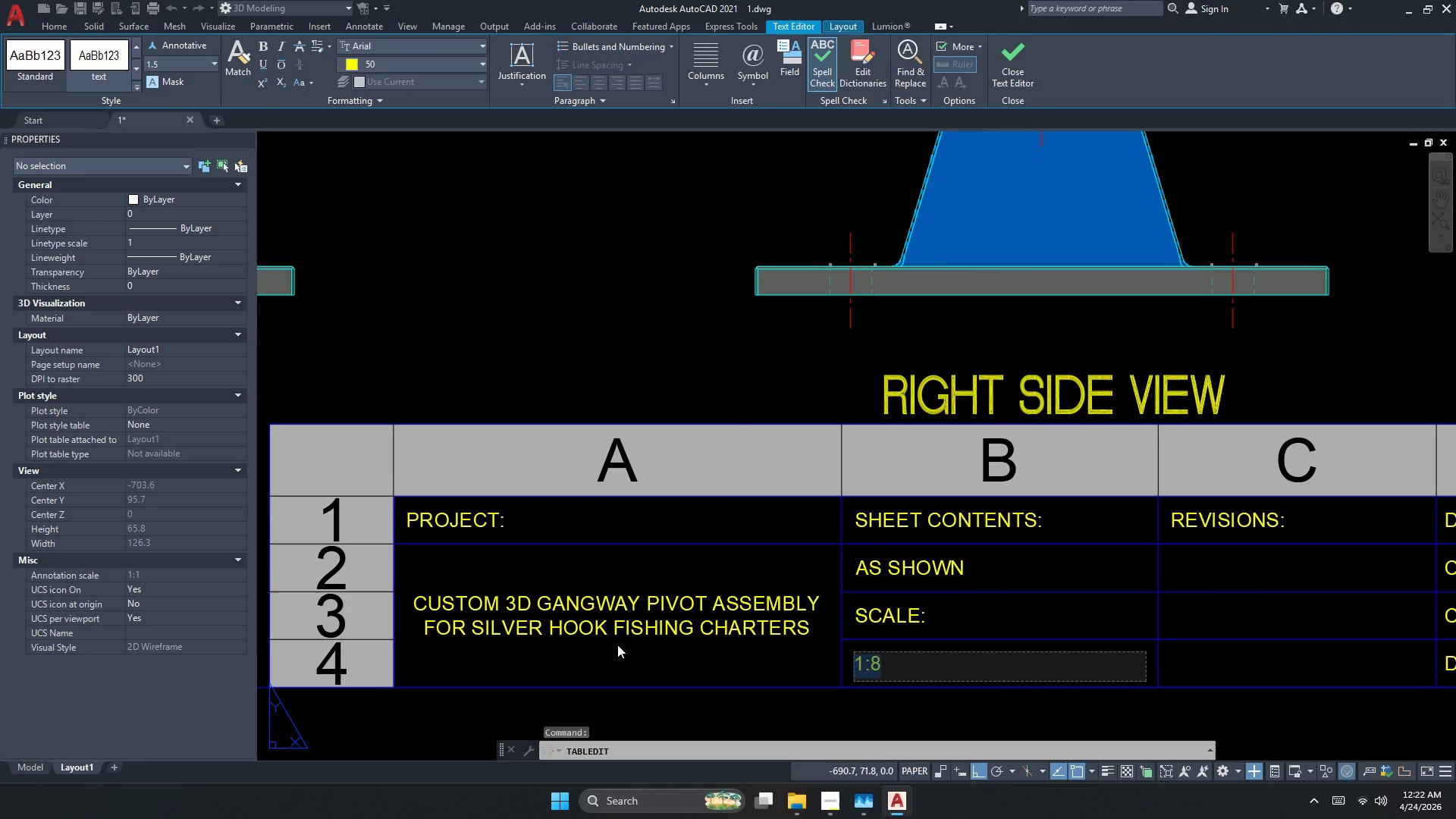 
key(Numpad1)
 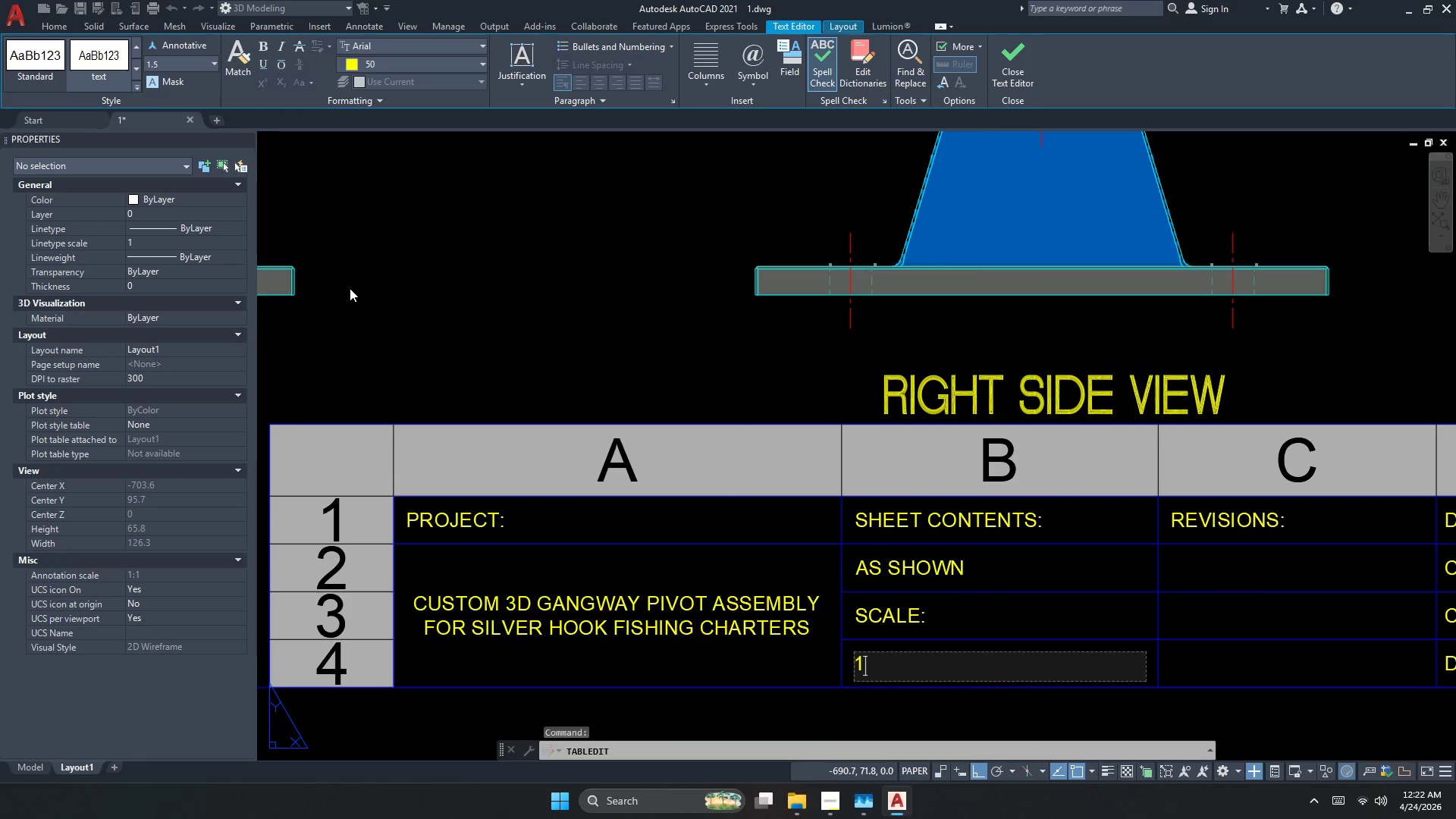 
key(Shift+ShiftRight)
 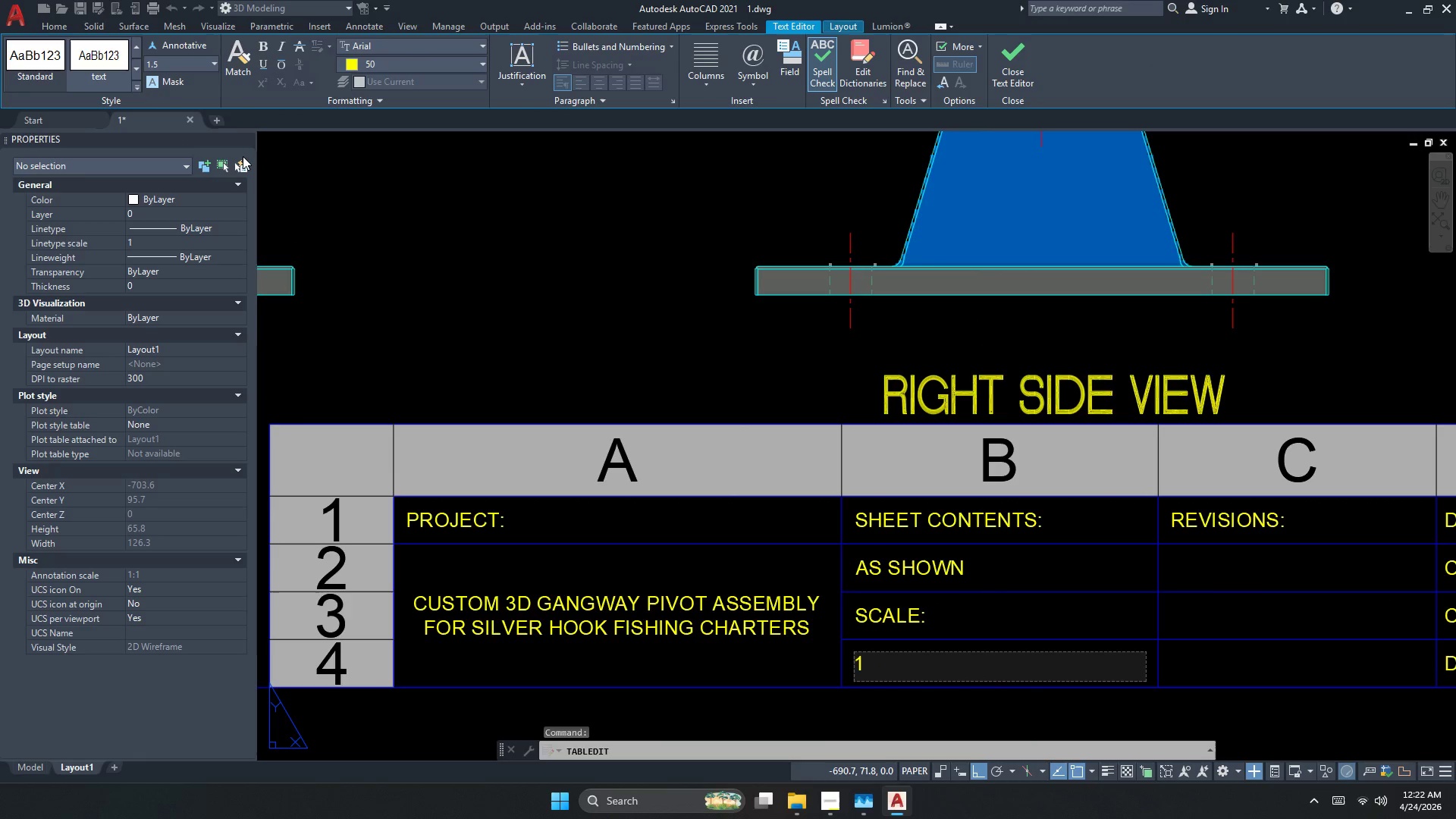 
key(Shift+Semicolon)
 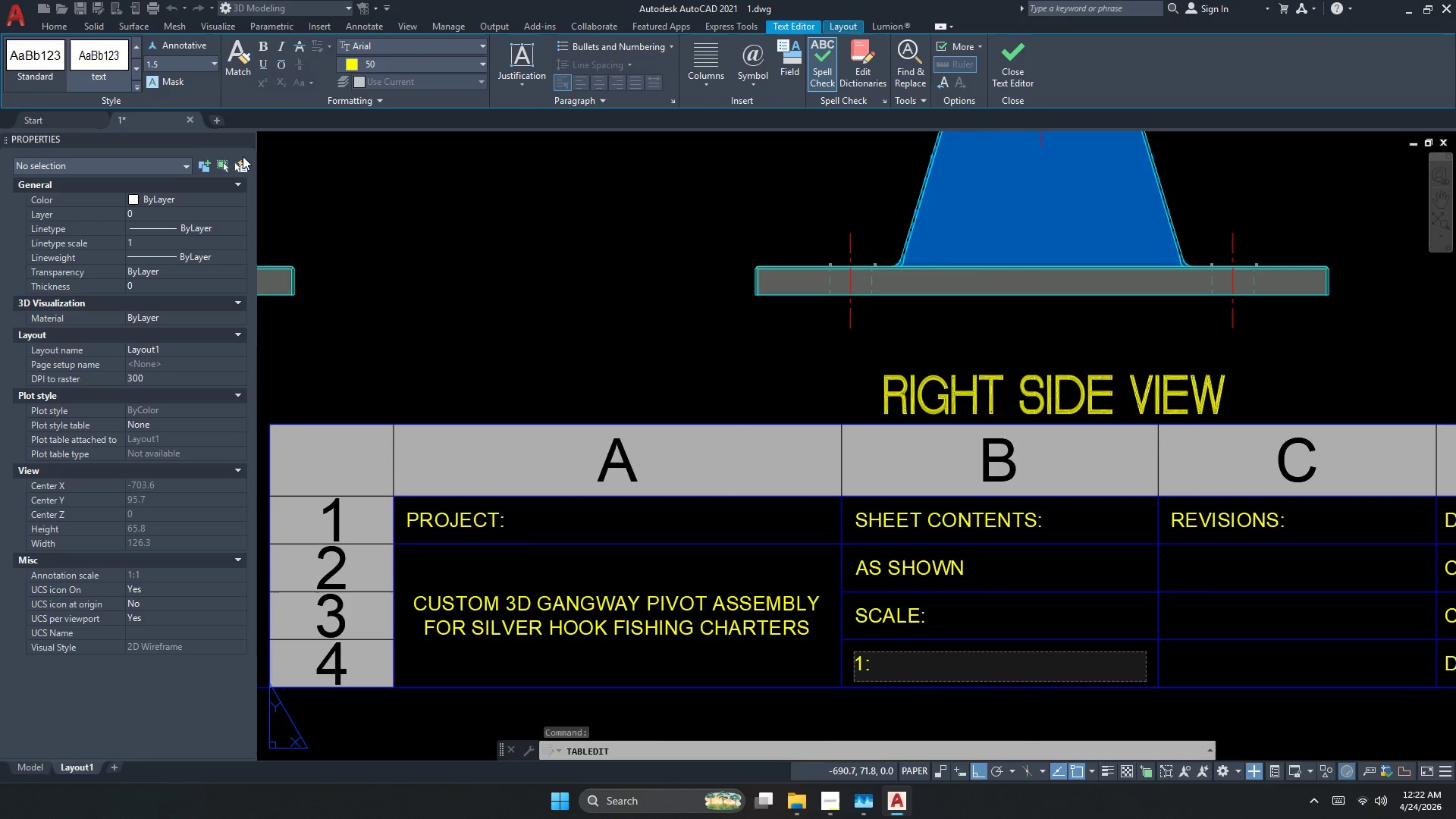 
key(Numpad2)
 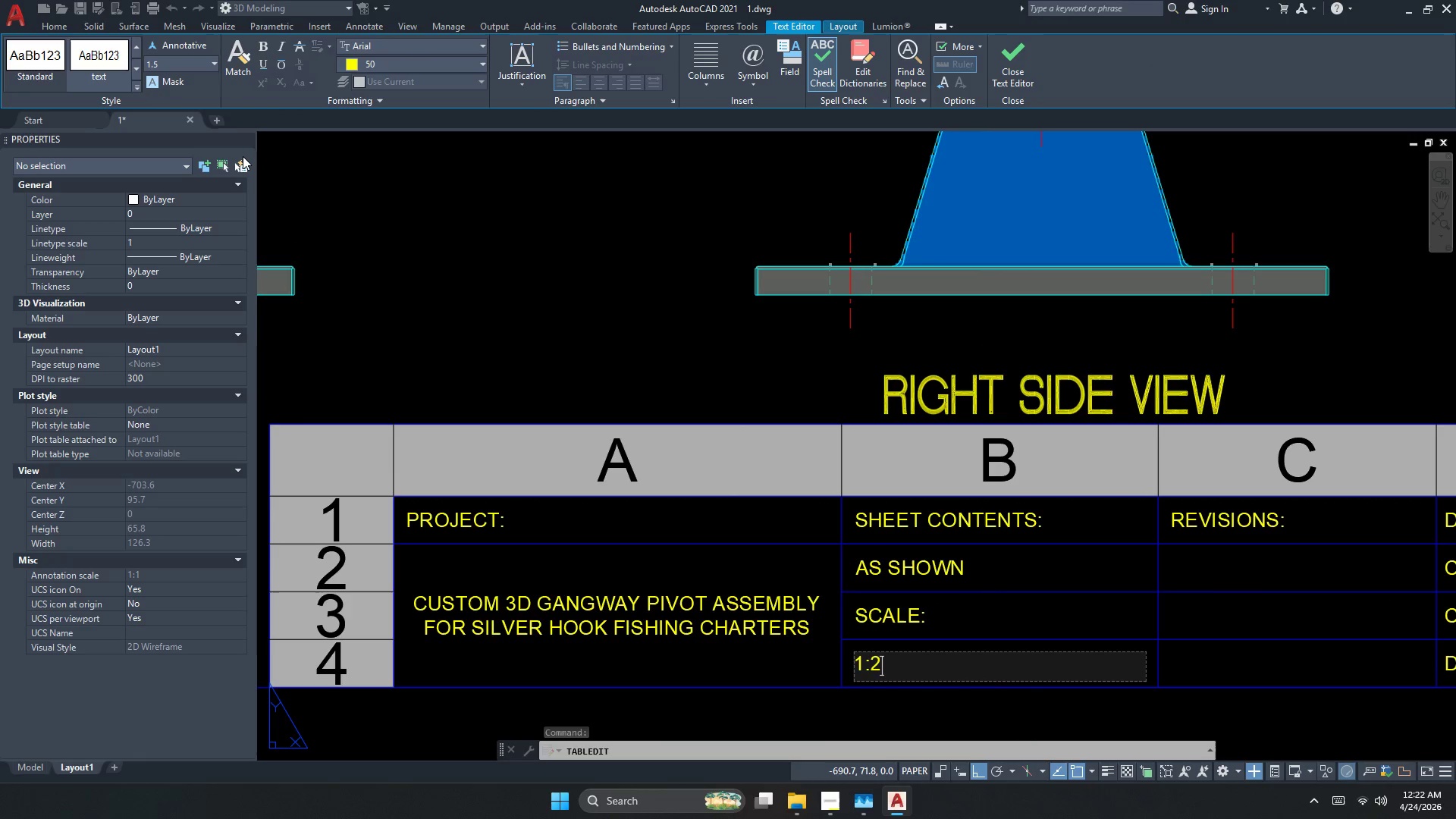 
key(Numpad5)
 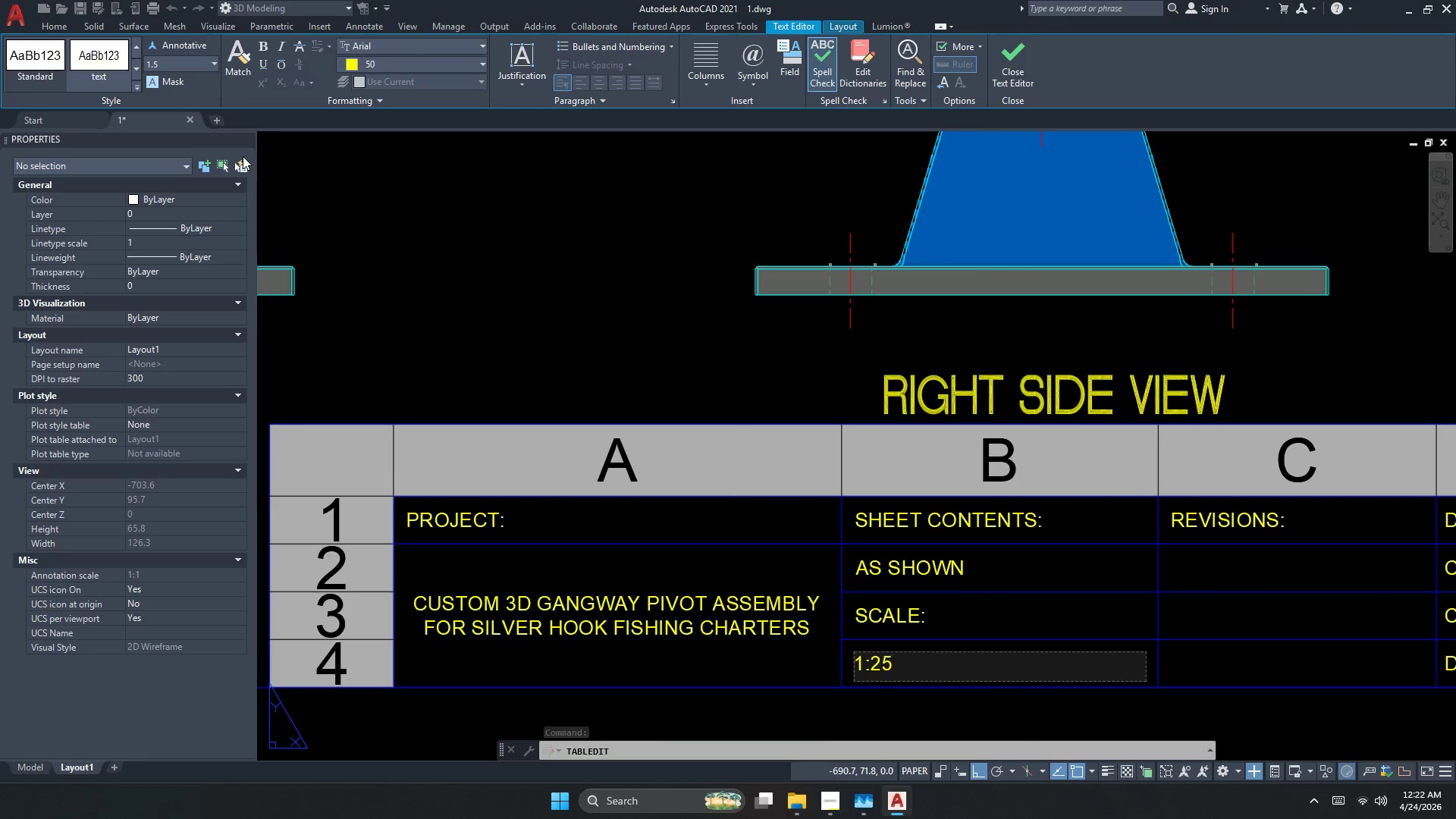 
key(Backspace)
 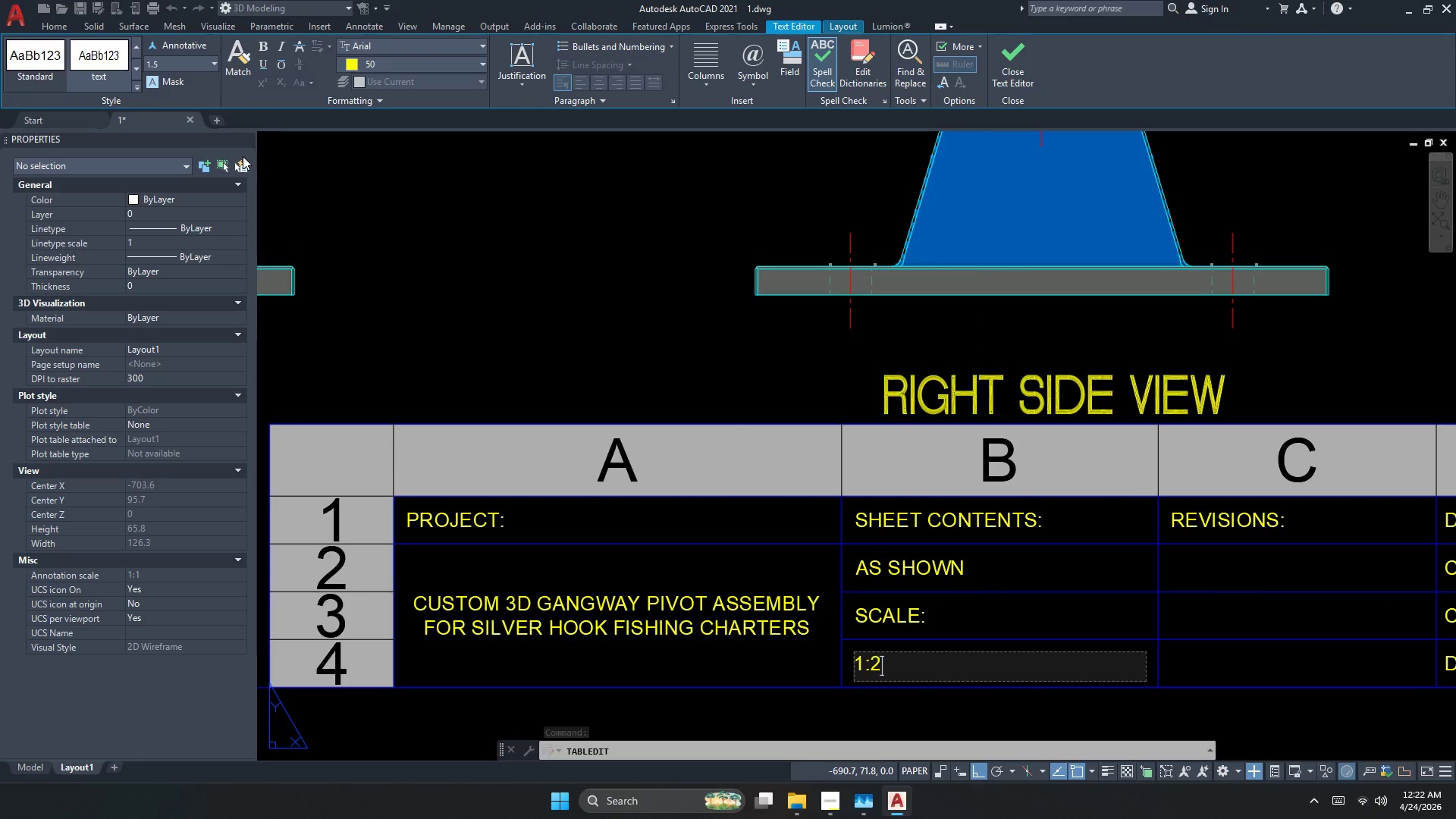 
key(Backspace)
 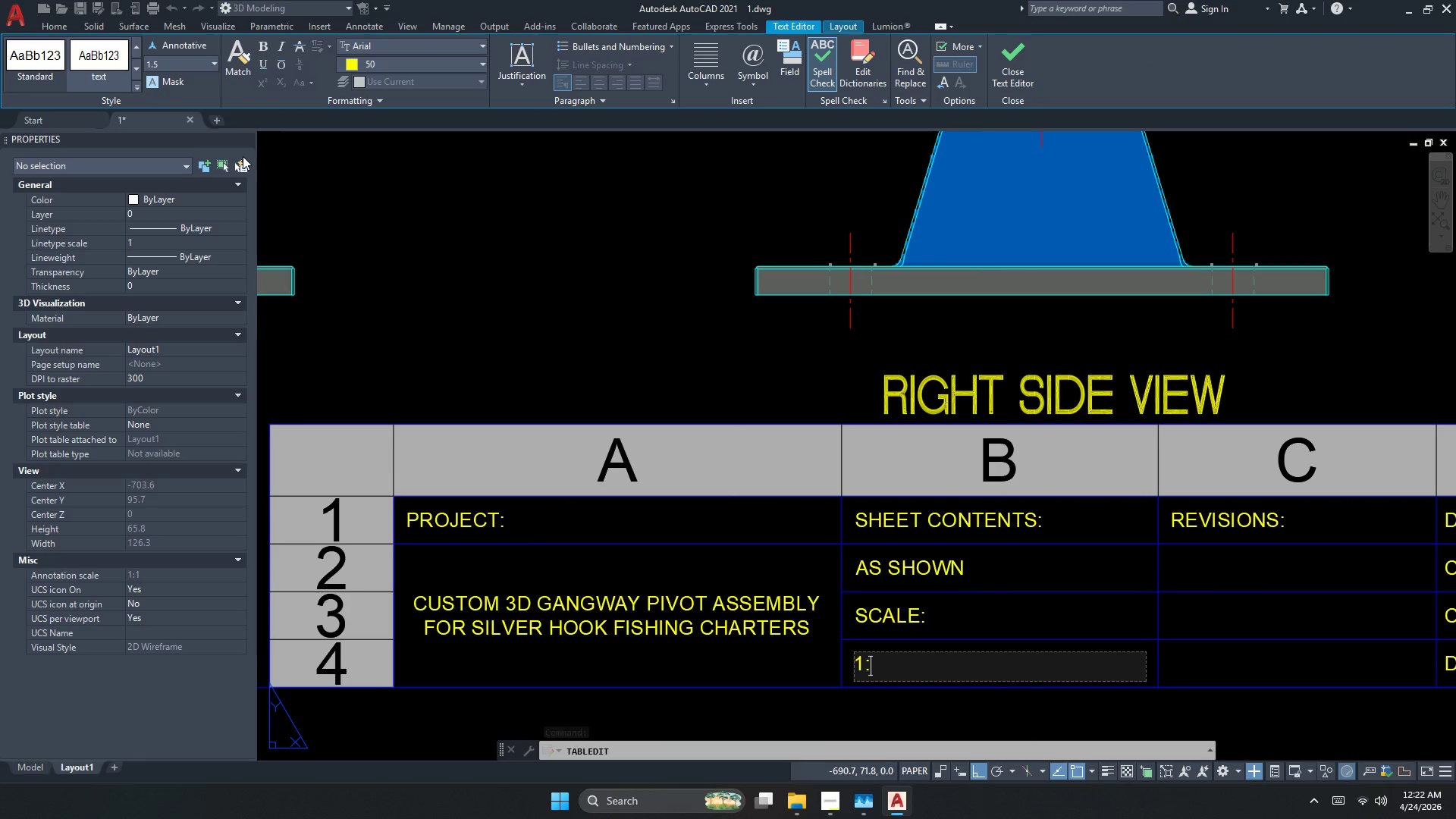 
key(Numpad5)
 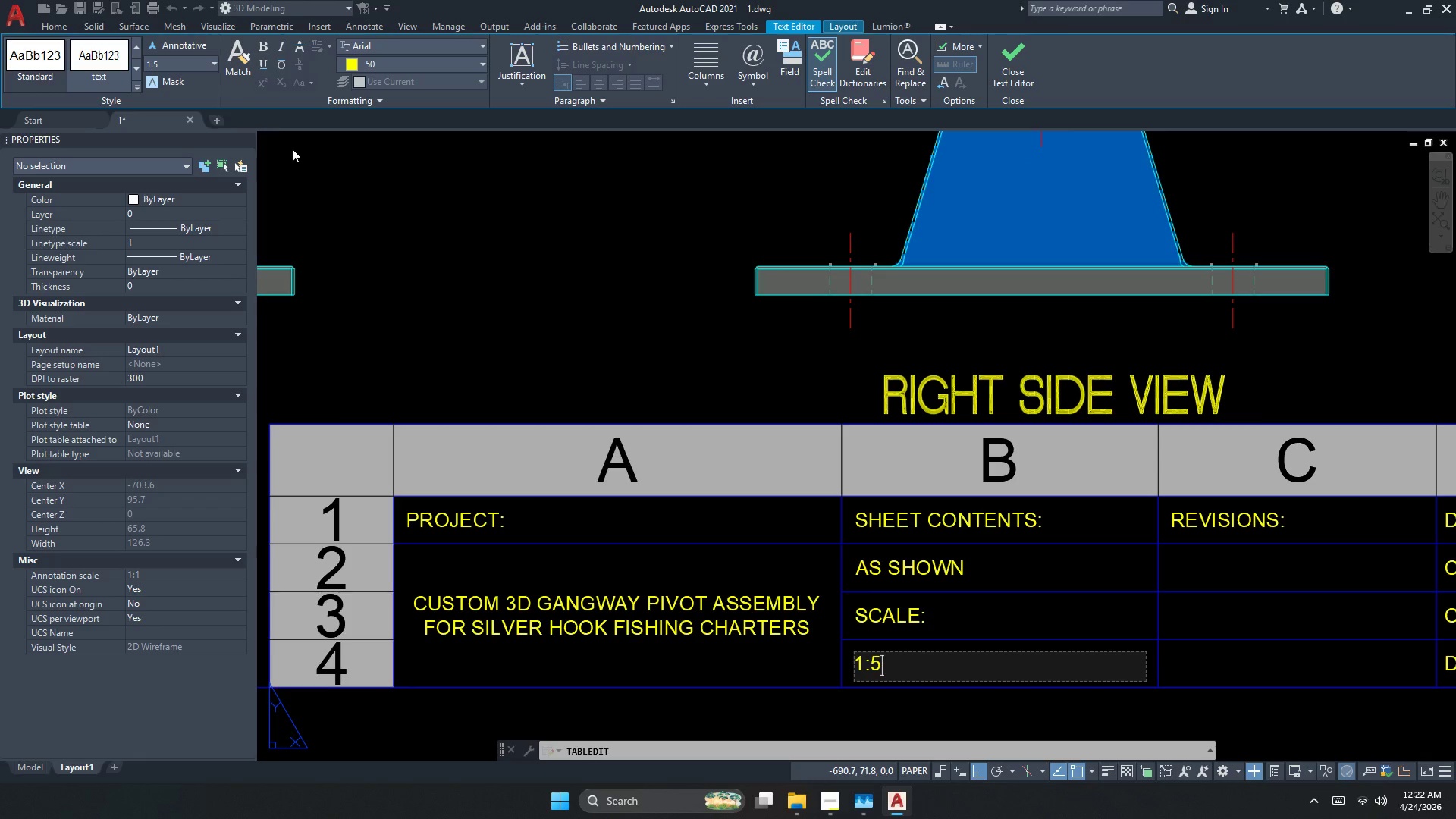 
left_click([588, 311])
 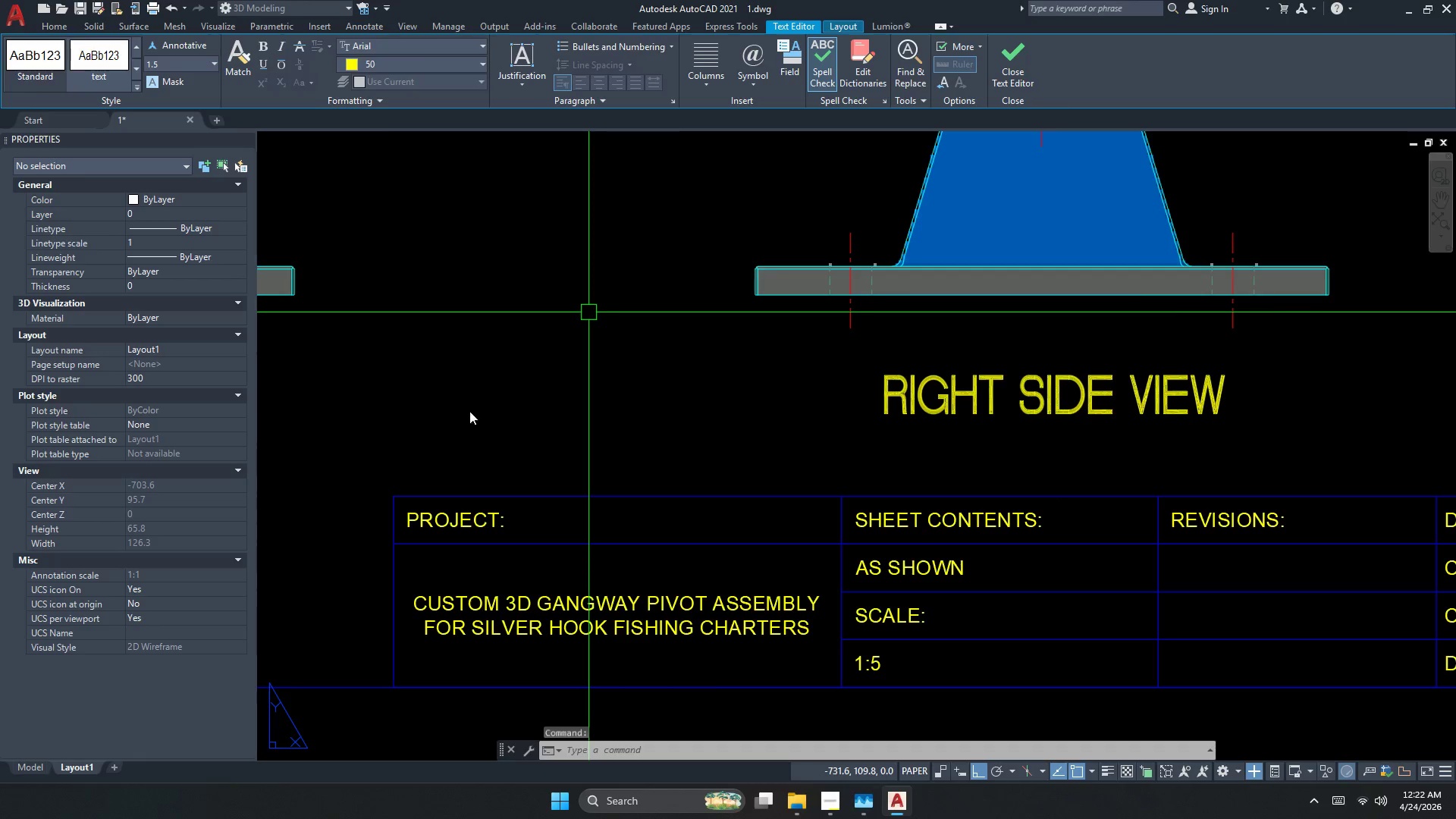 
scroll: coordinate [460, 439], scroll_direction: down, amount: 3.0
 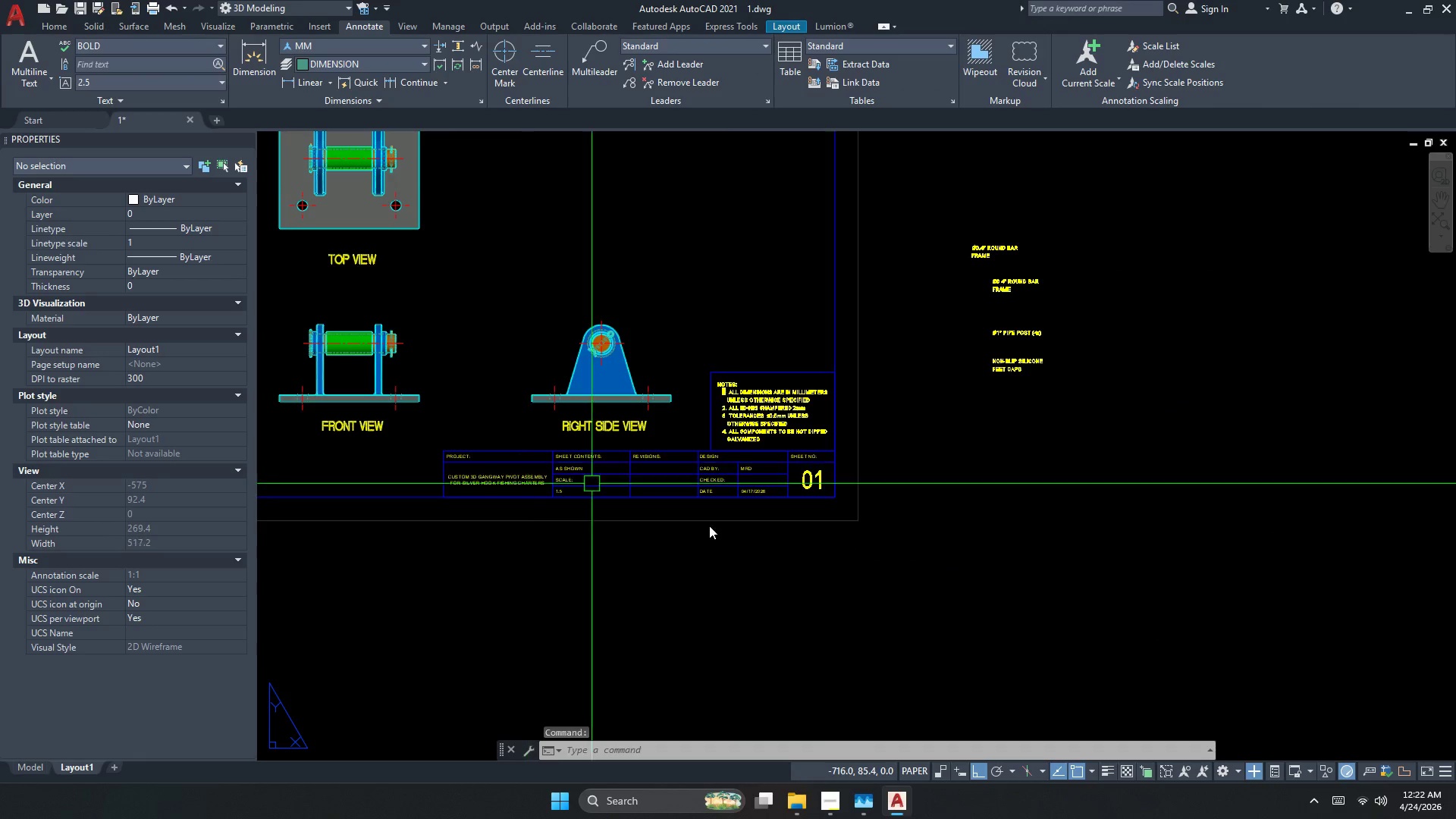 
left_click([764, 451])
 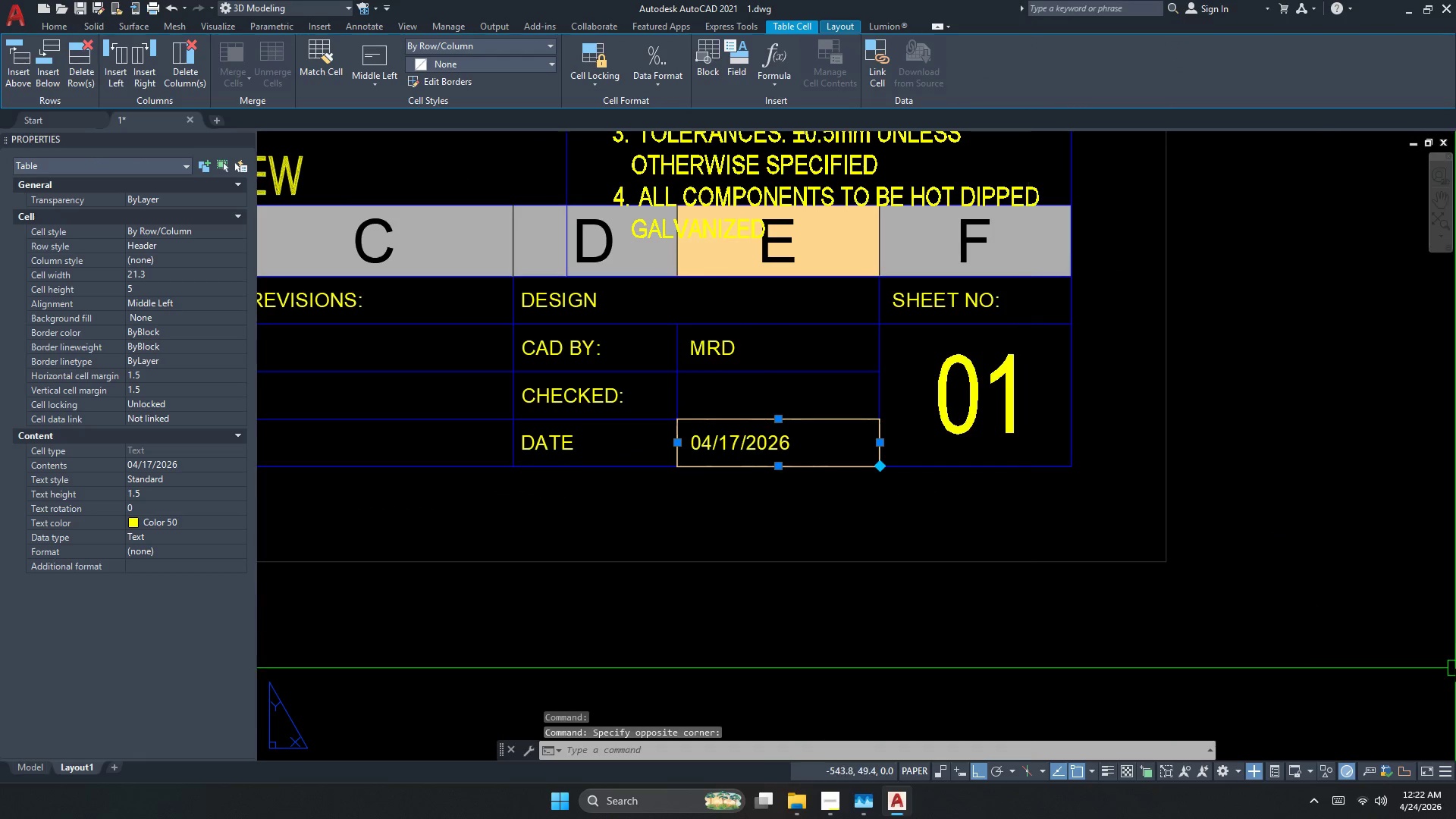 
scroll: coordinate [774, 415], scroll_direction: up, amount: 3.0
 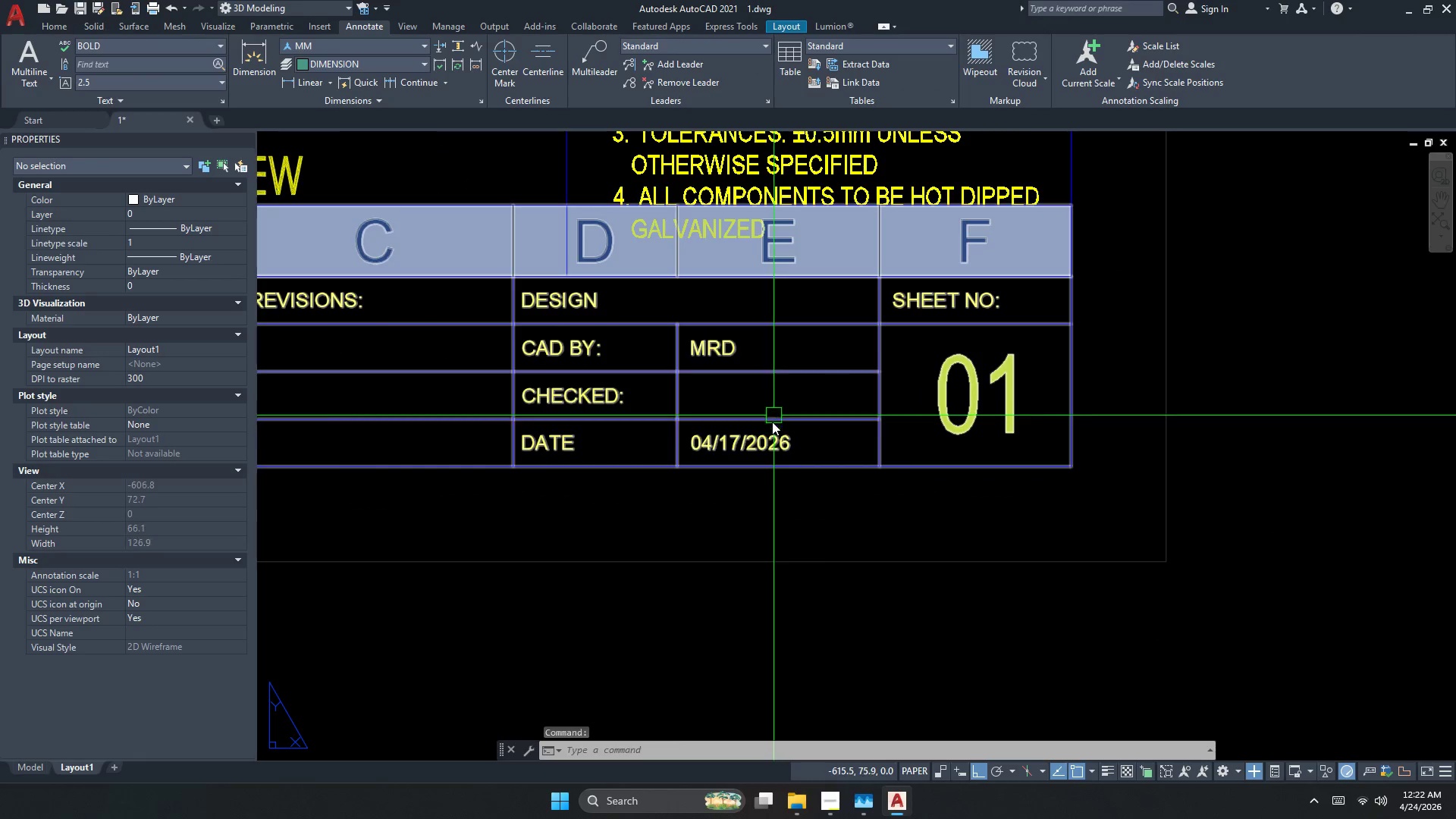 
key(Numpad0)
 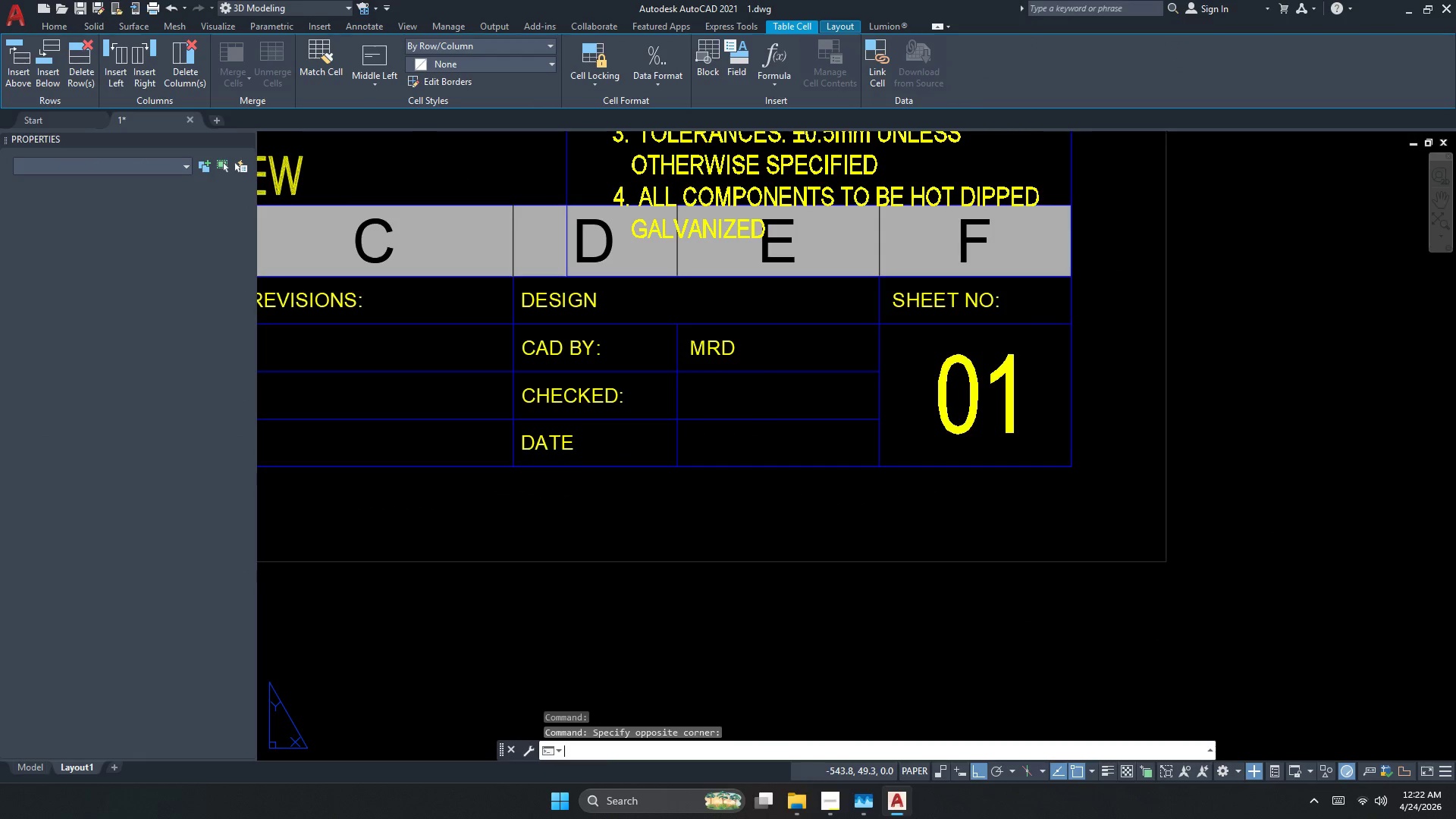 
key(Numpad4)
 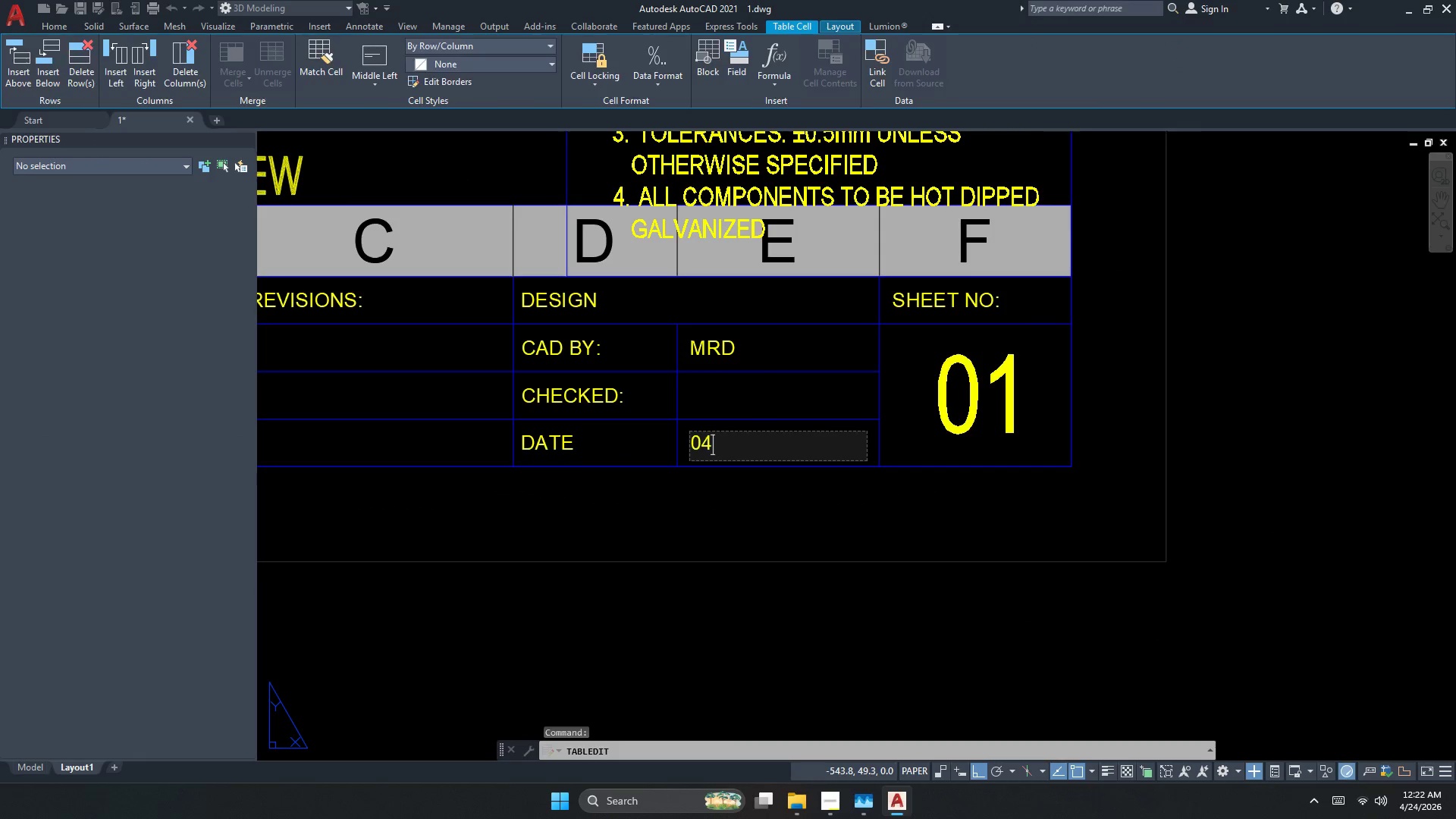 
key(NumpadDivide)
 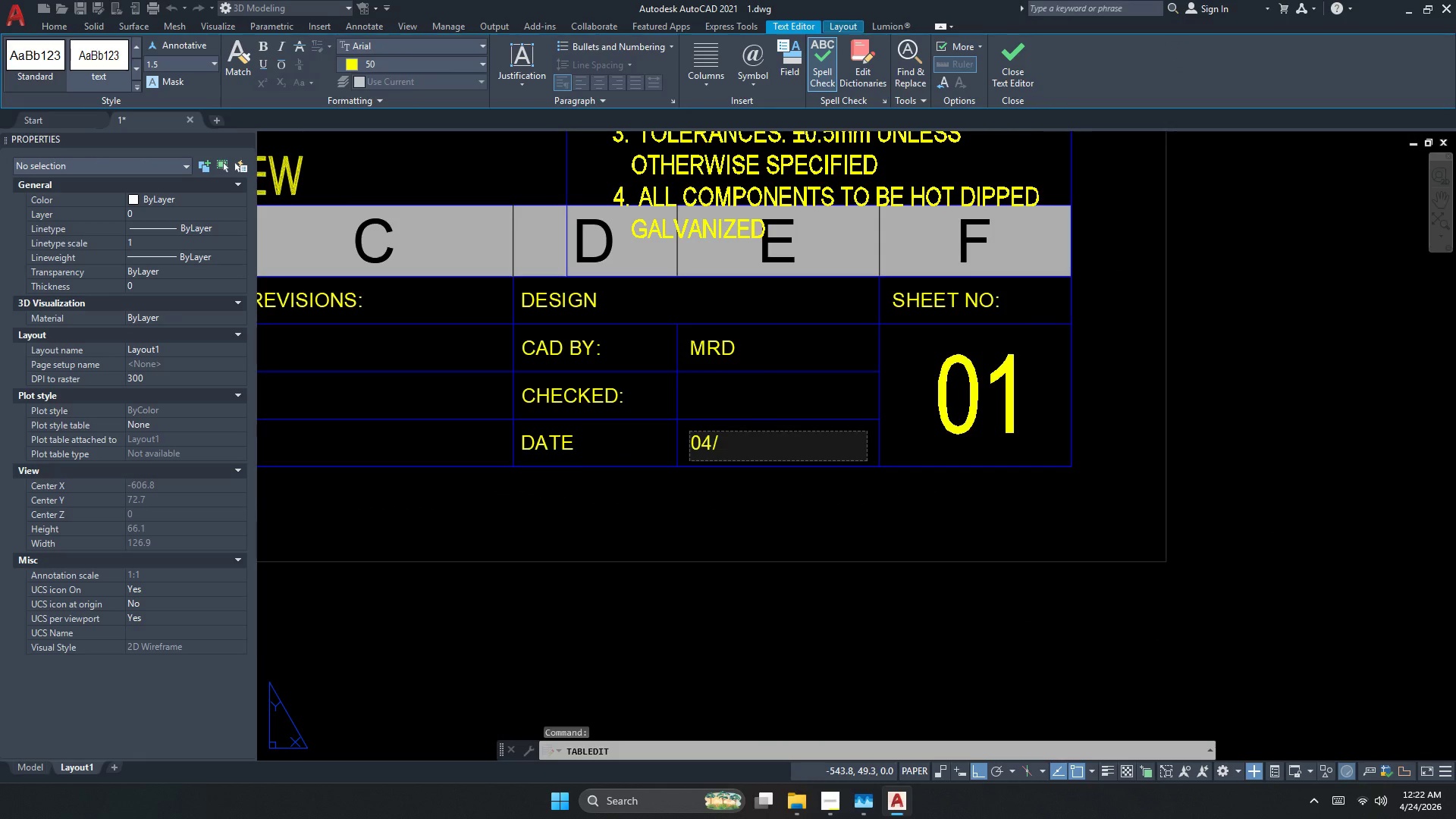 
key(Numpad2)
 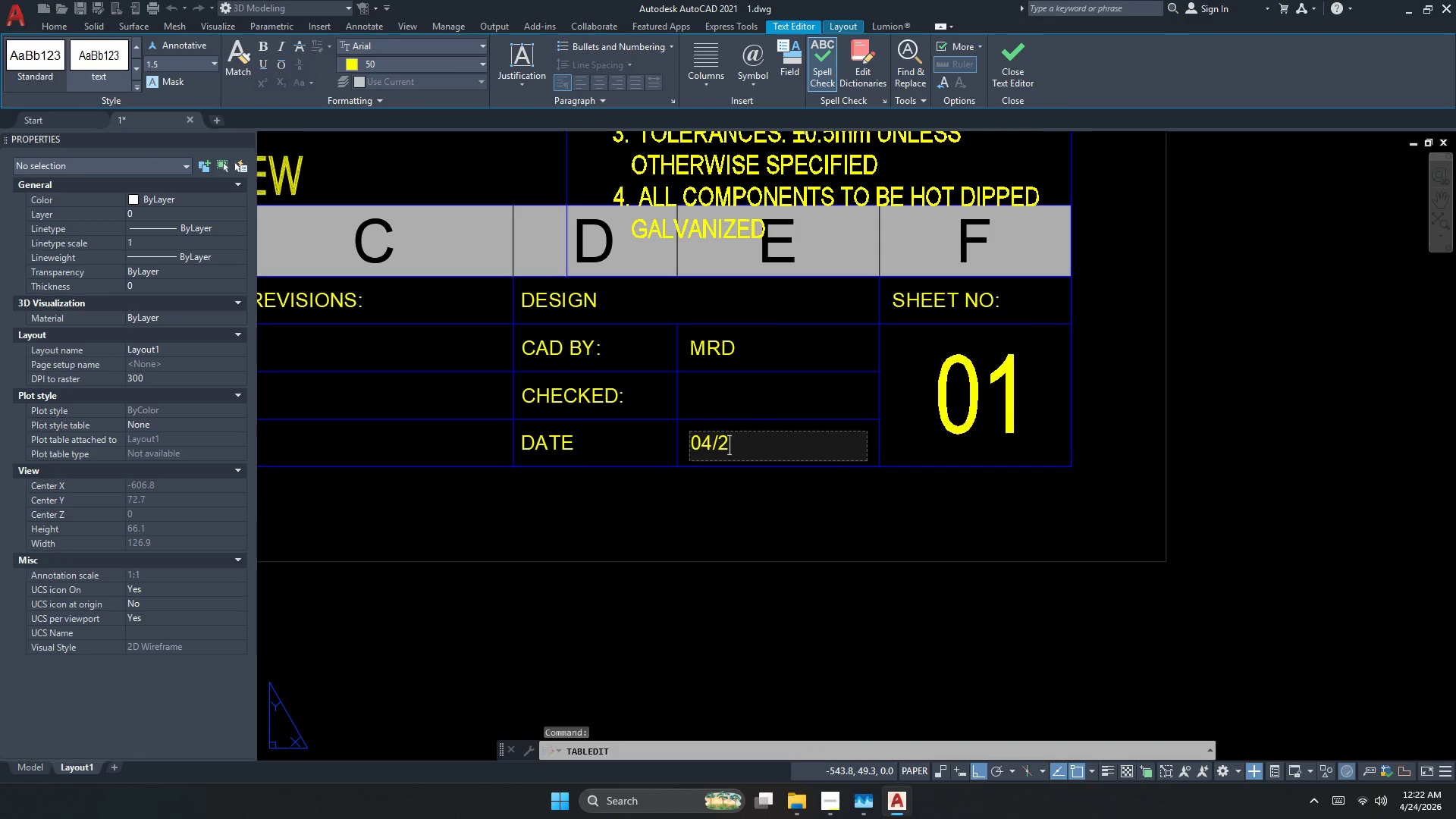 
key(Numpad4)
 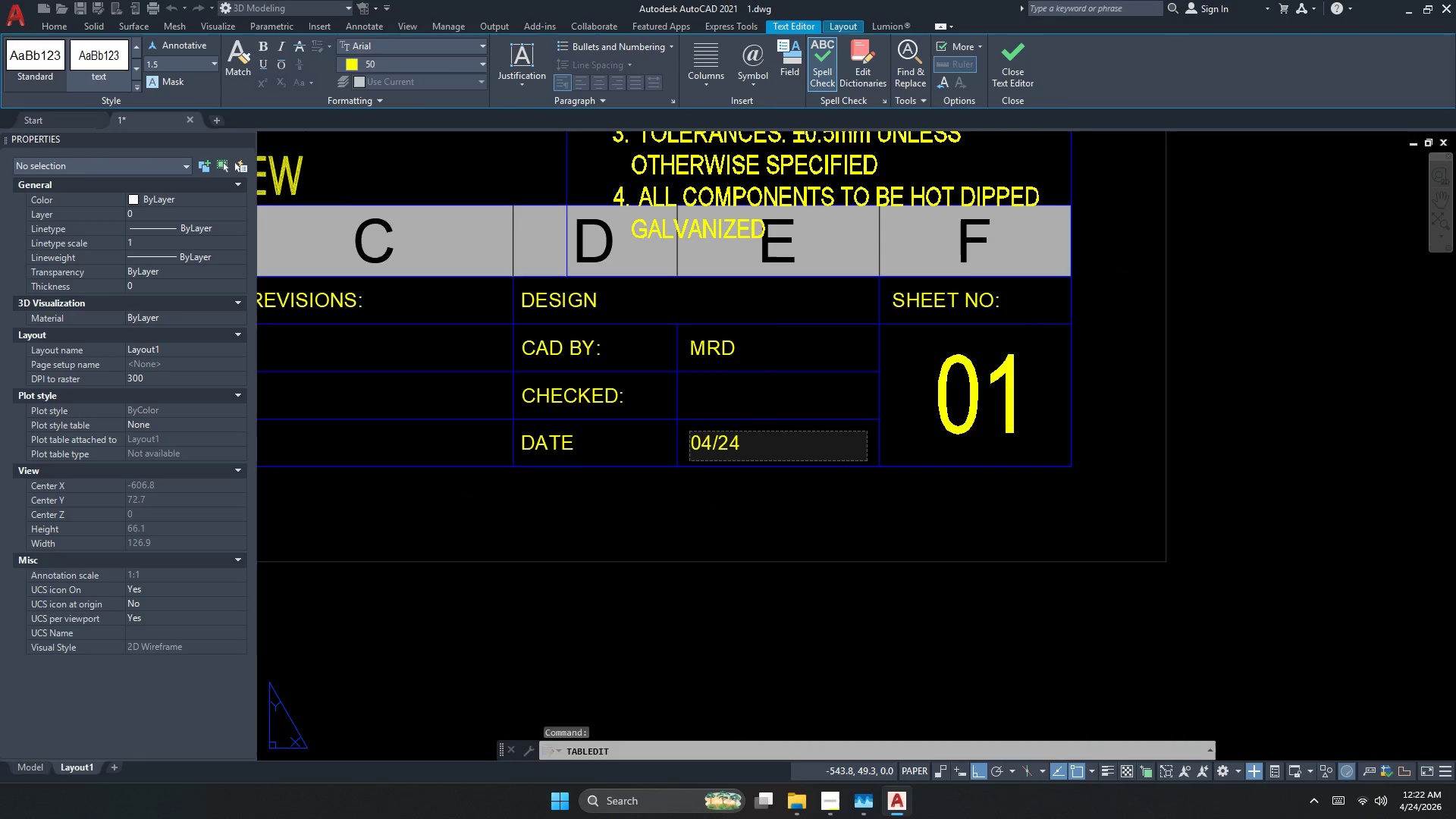 
key(NumpadDivide)
 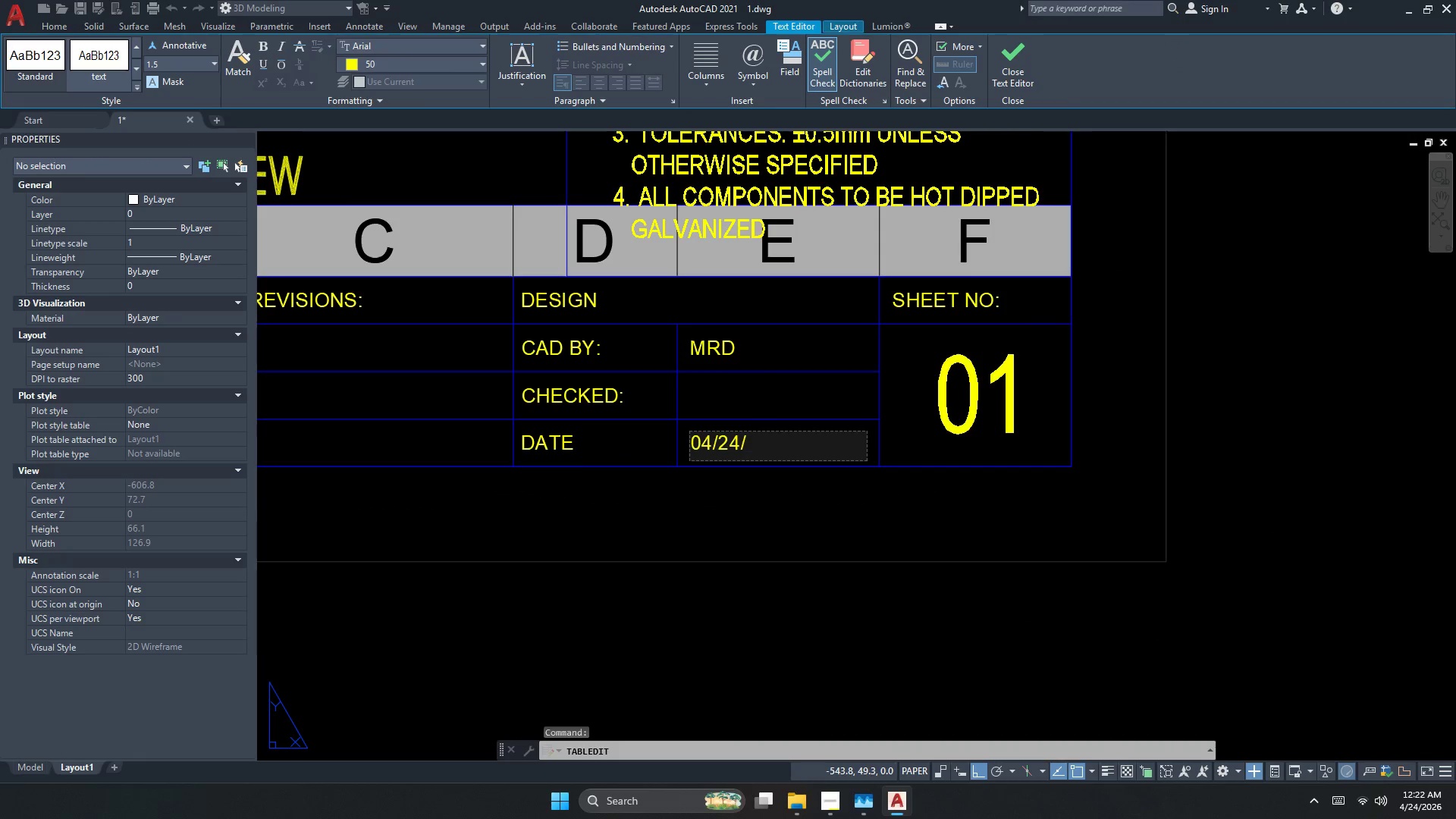 
key(Numpad2)
 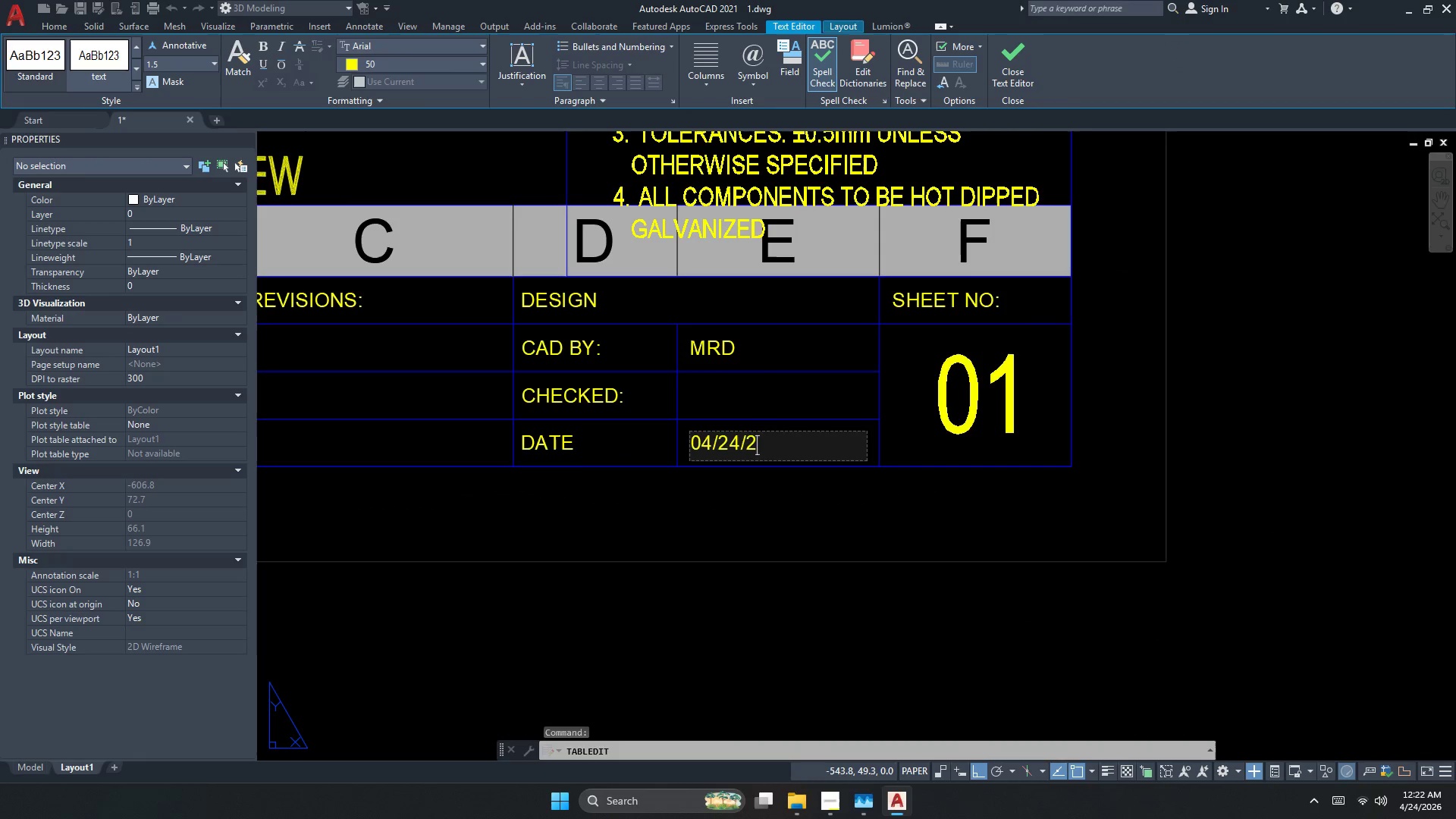 
key(Numpad0)
 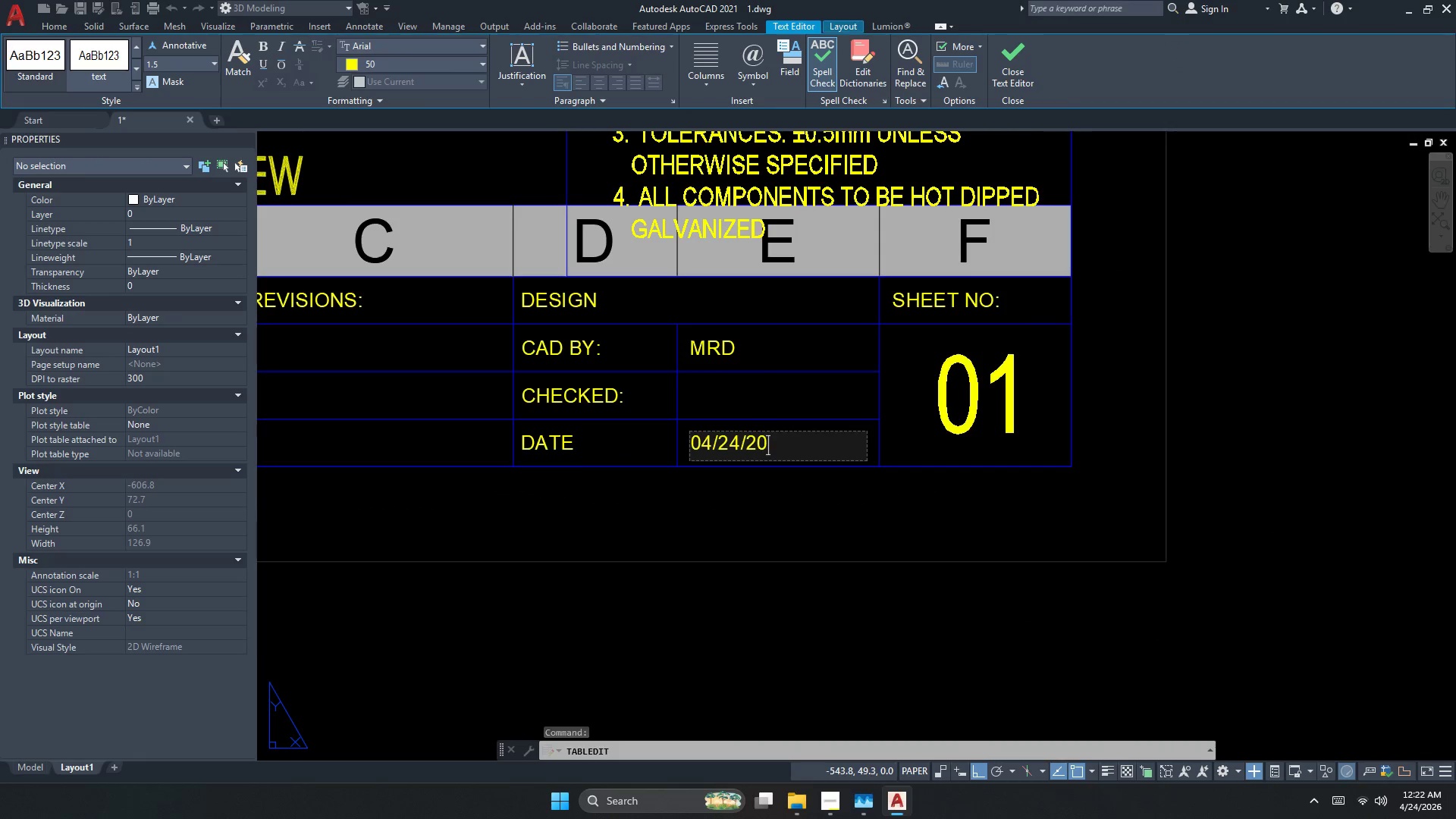 
key(Numpad2)
 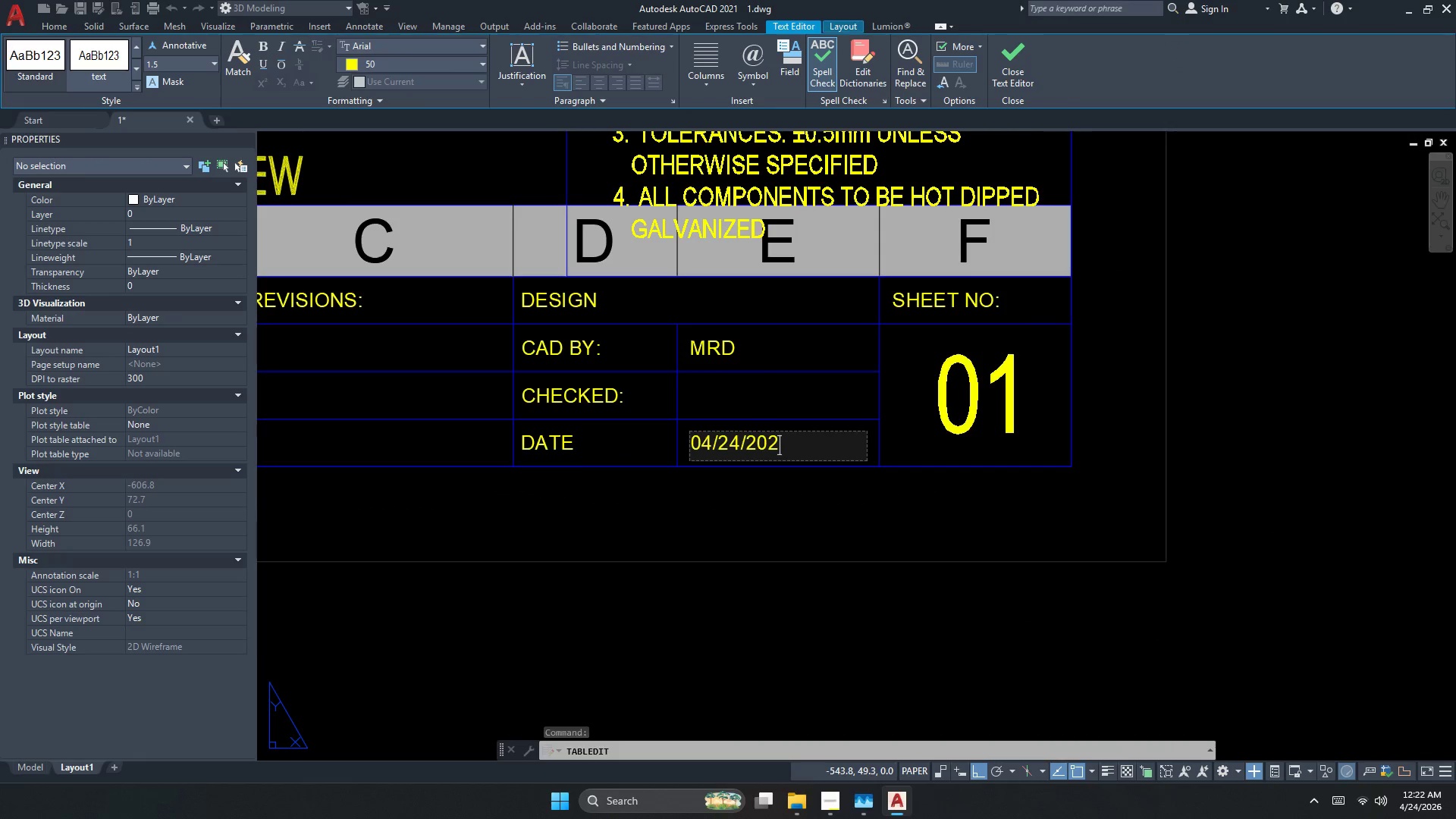 
key(Numpad6)
 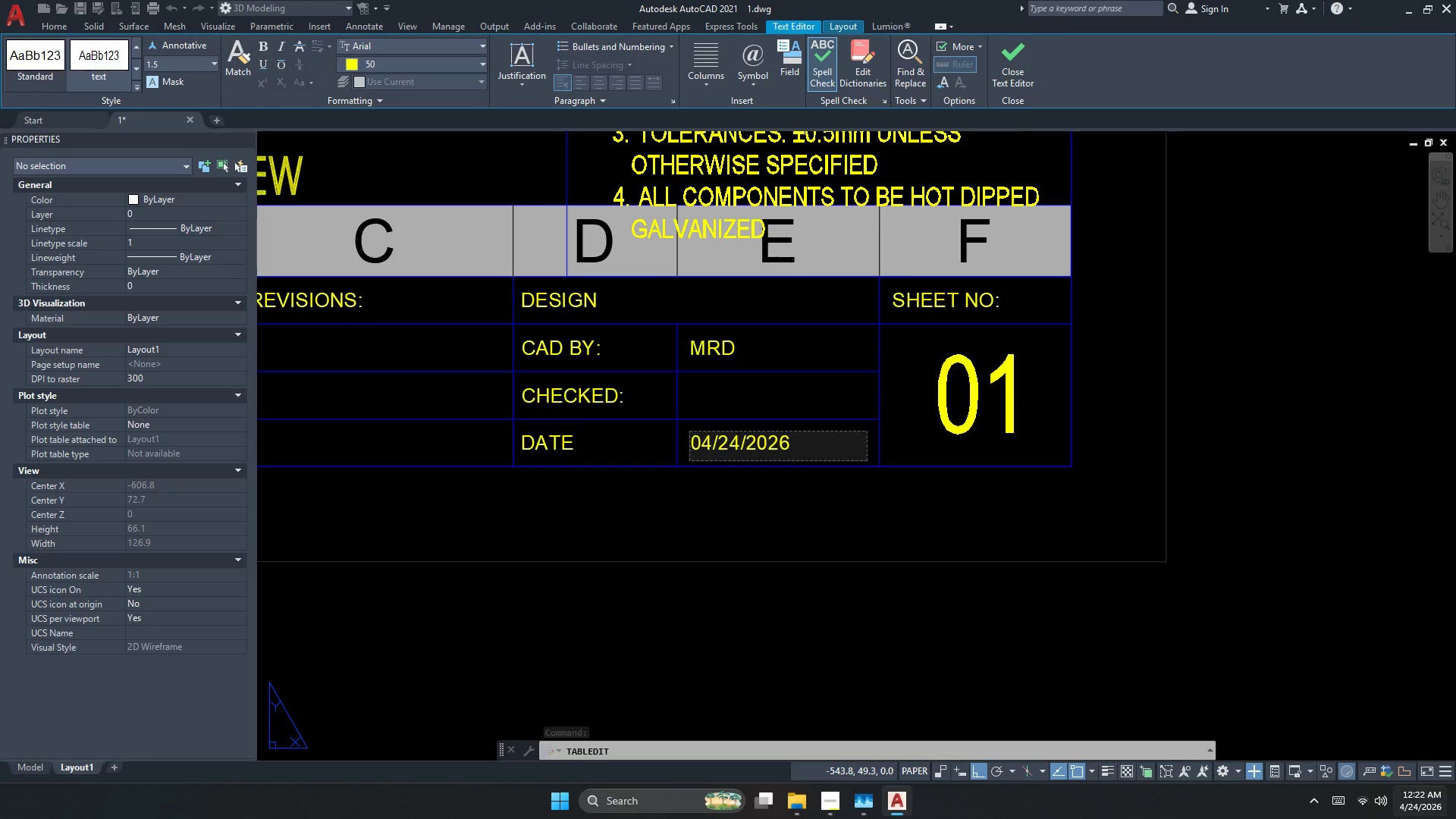 
left_click([968, 680])
 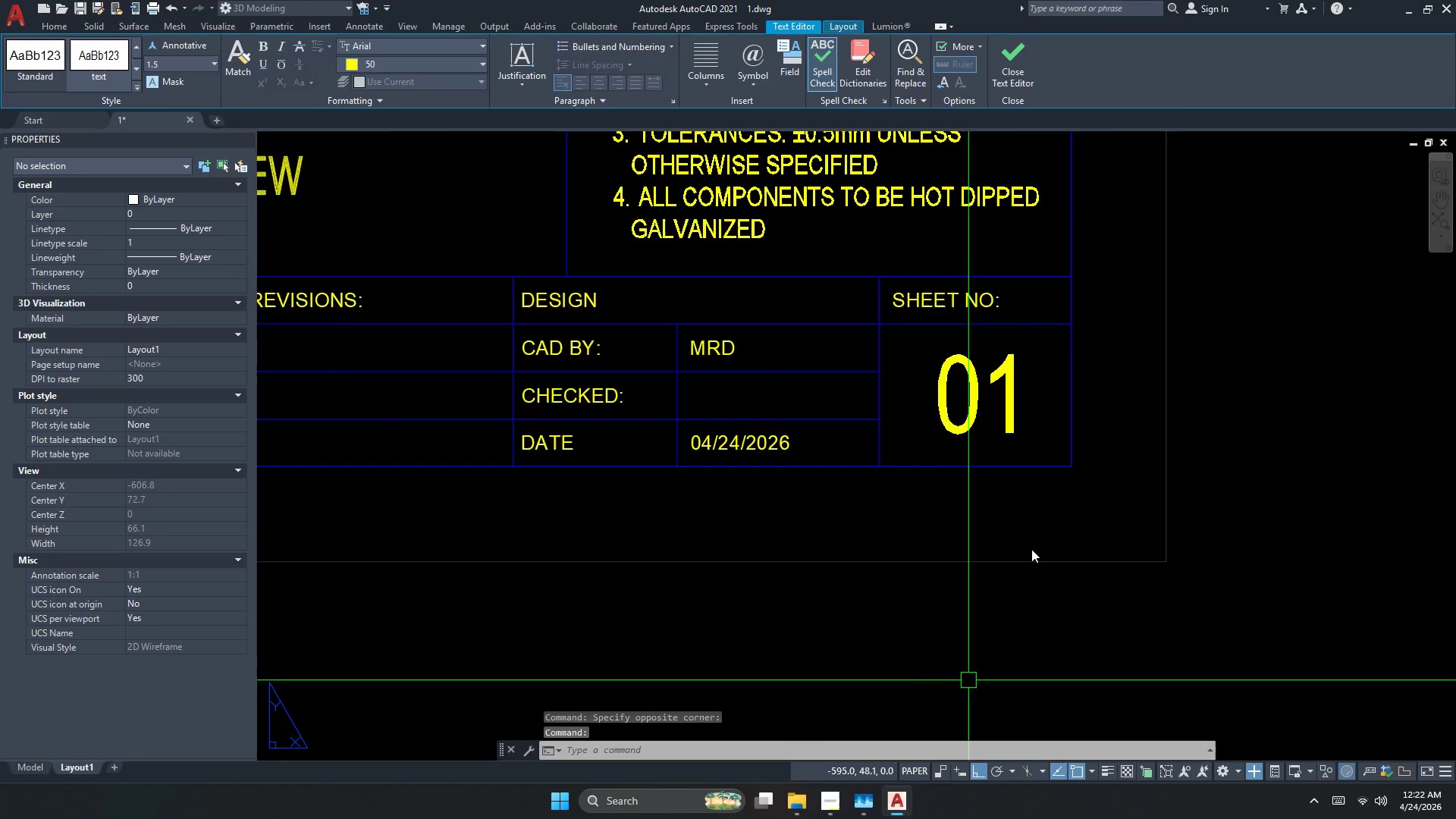 
scroll: coordinate [751, 321], scroll_direction: down, amount: 2.0
 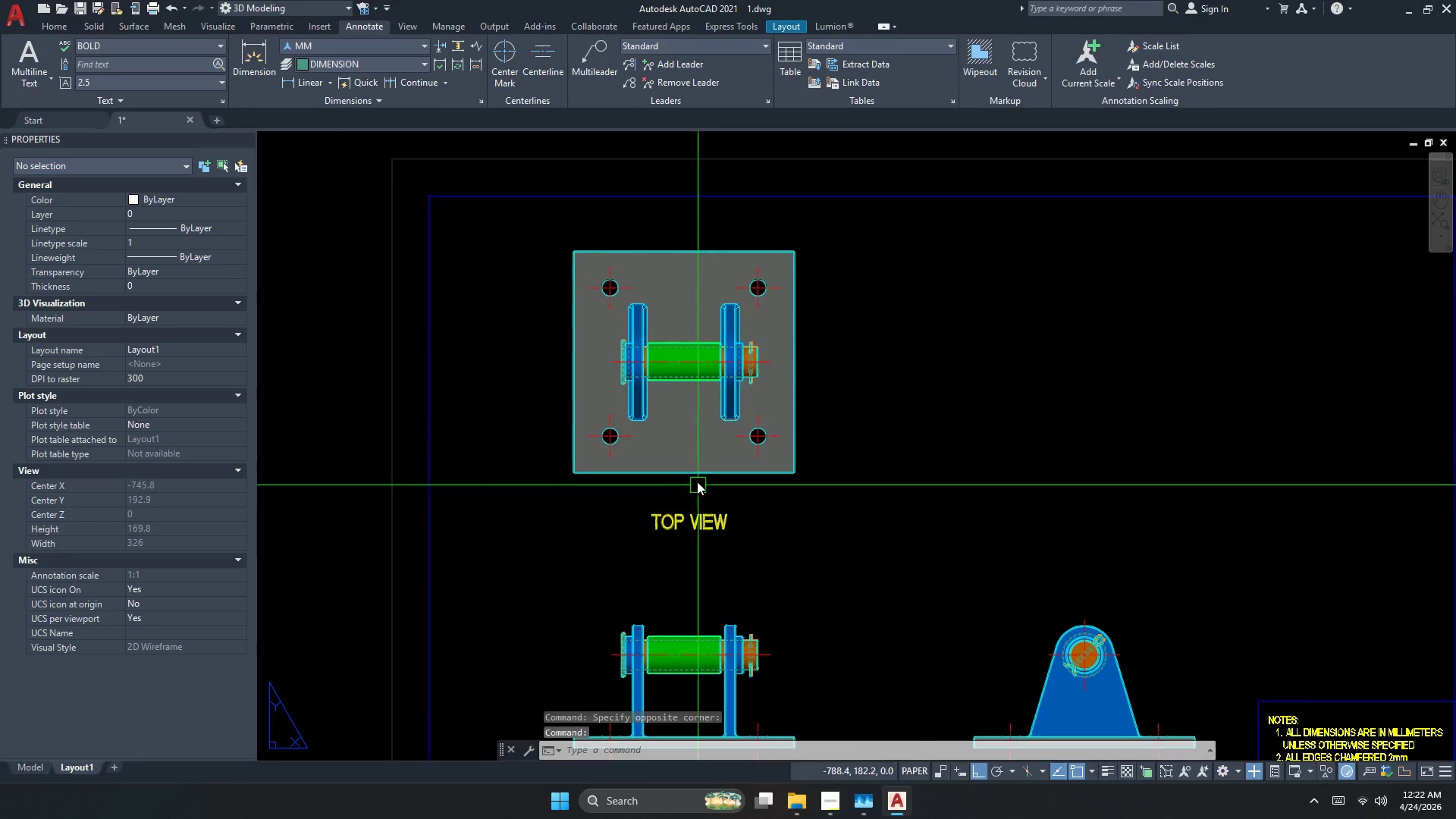 
key(Shift+ShiftLeft)
 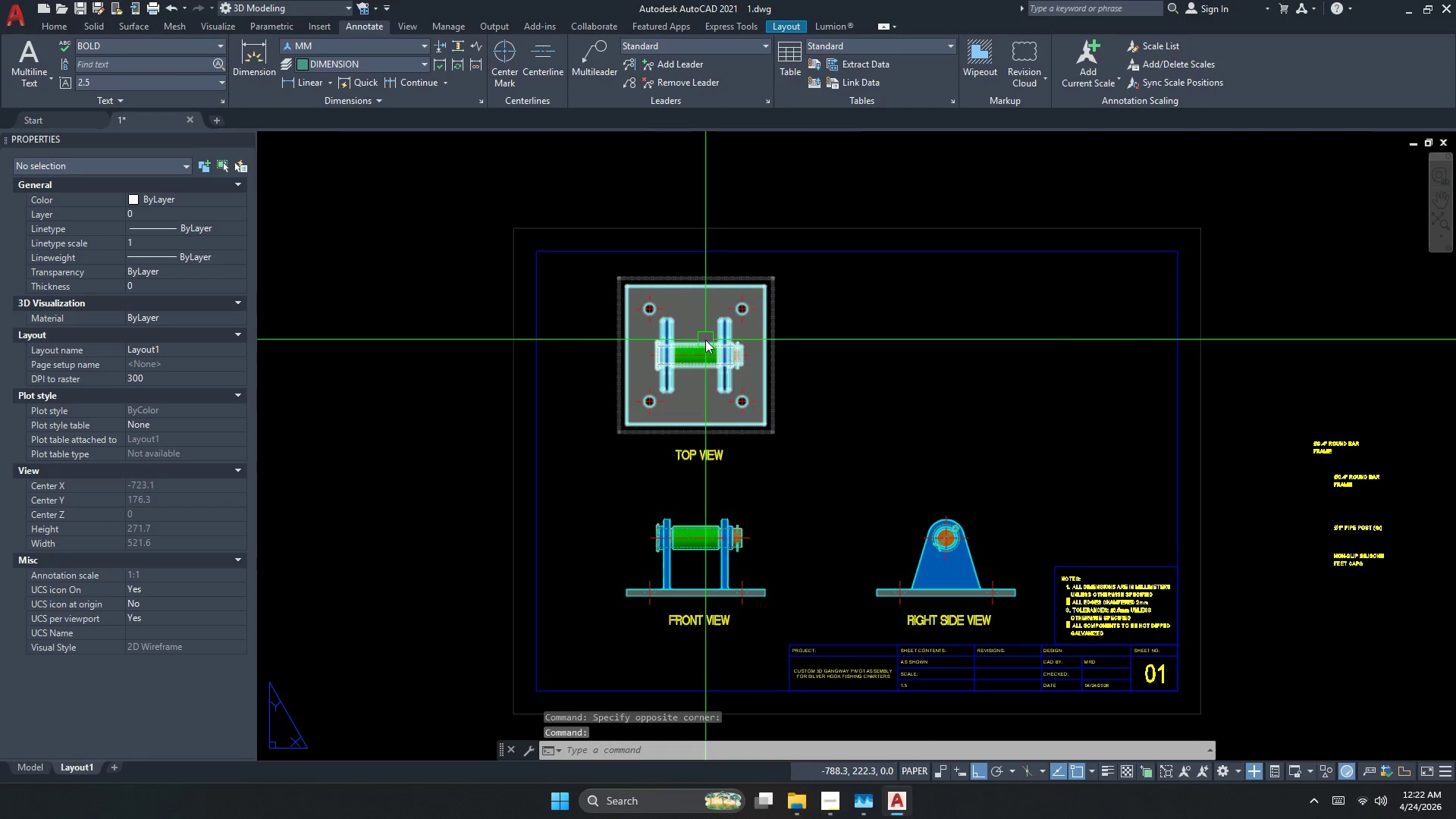 
scroll: coordinate [715, 343], scroll_direction: down, amount: 1.0
 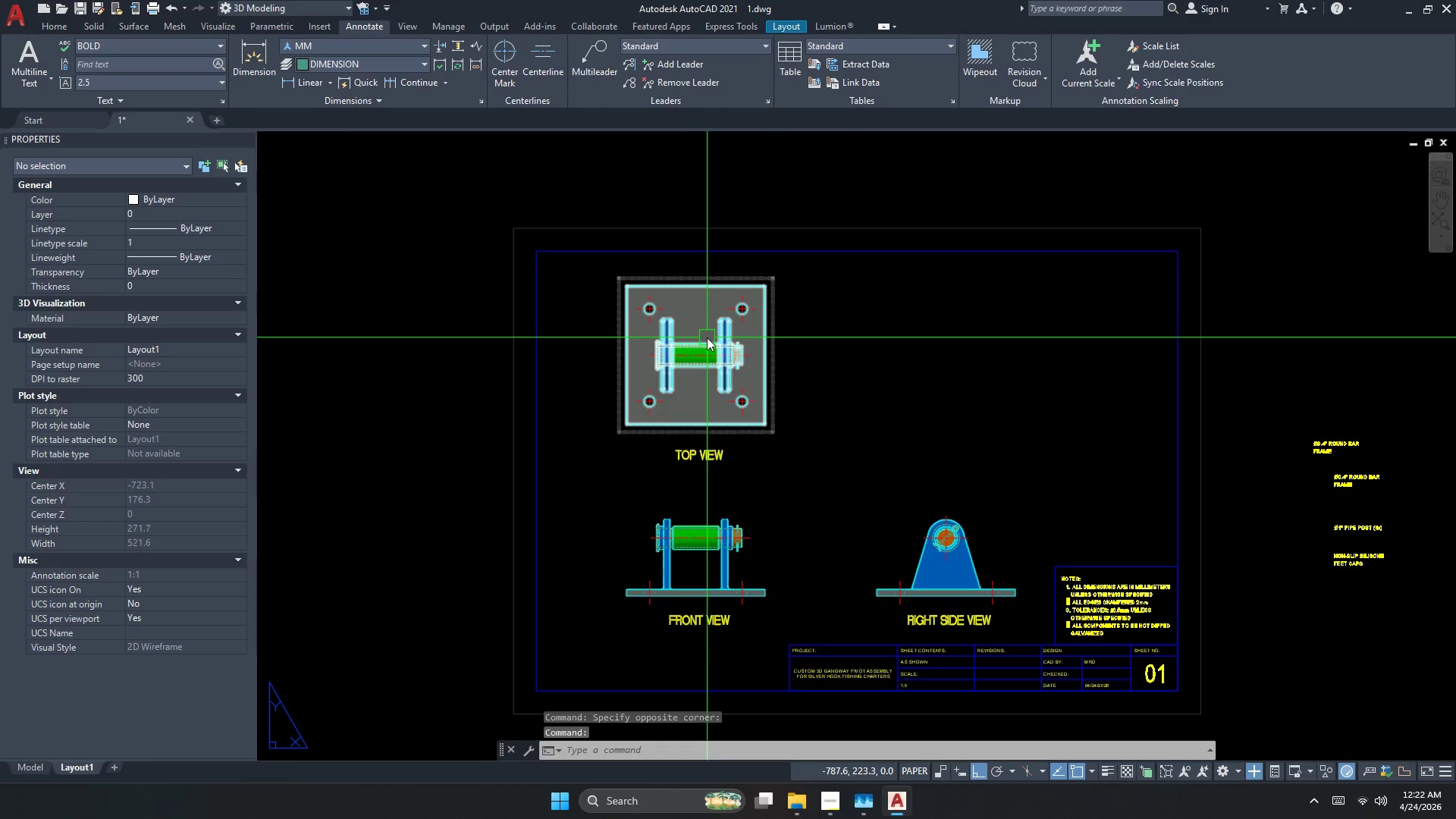 
key(Control+S)
 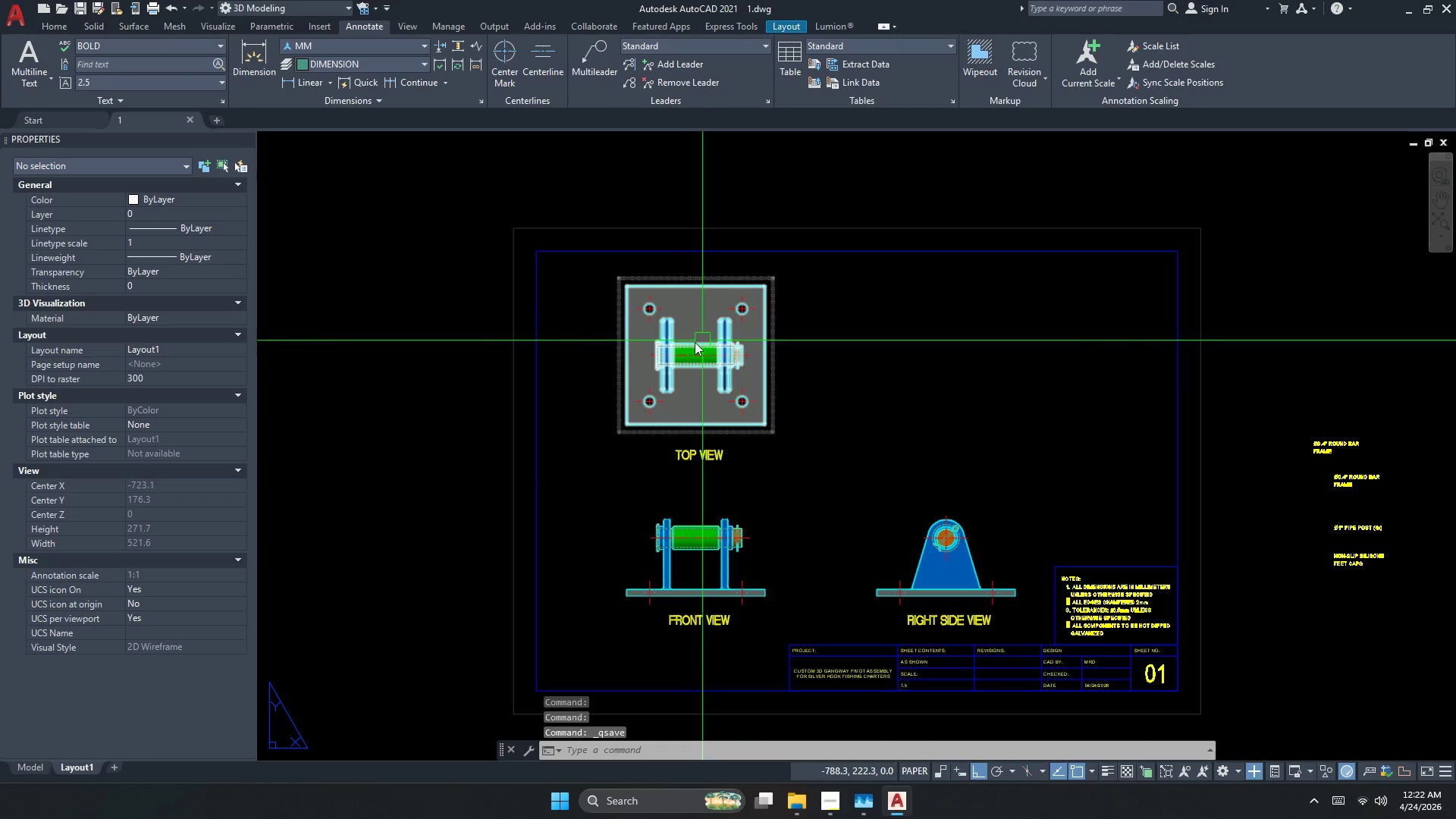 
key(Escape)
 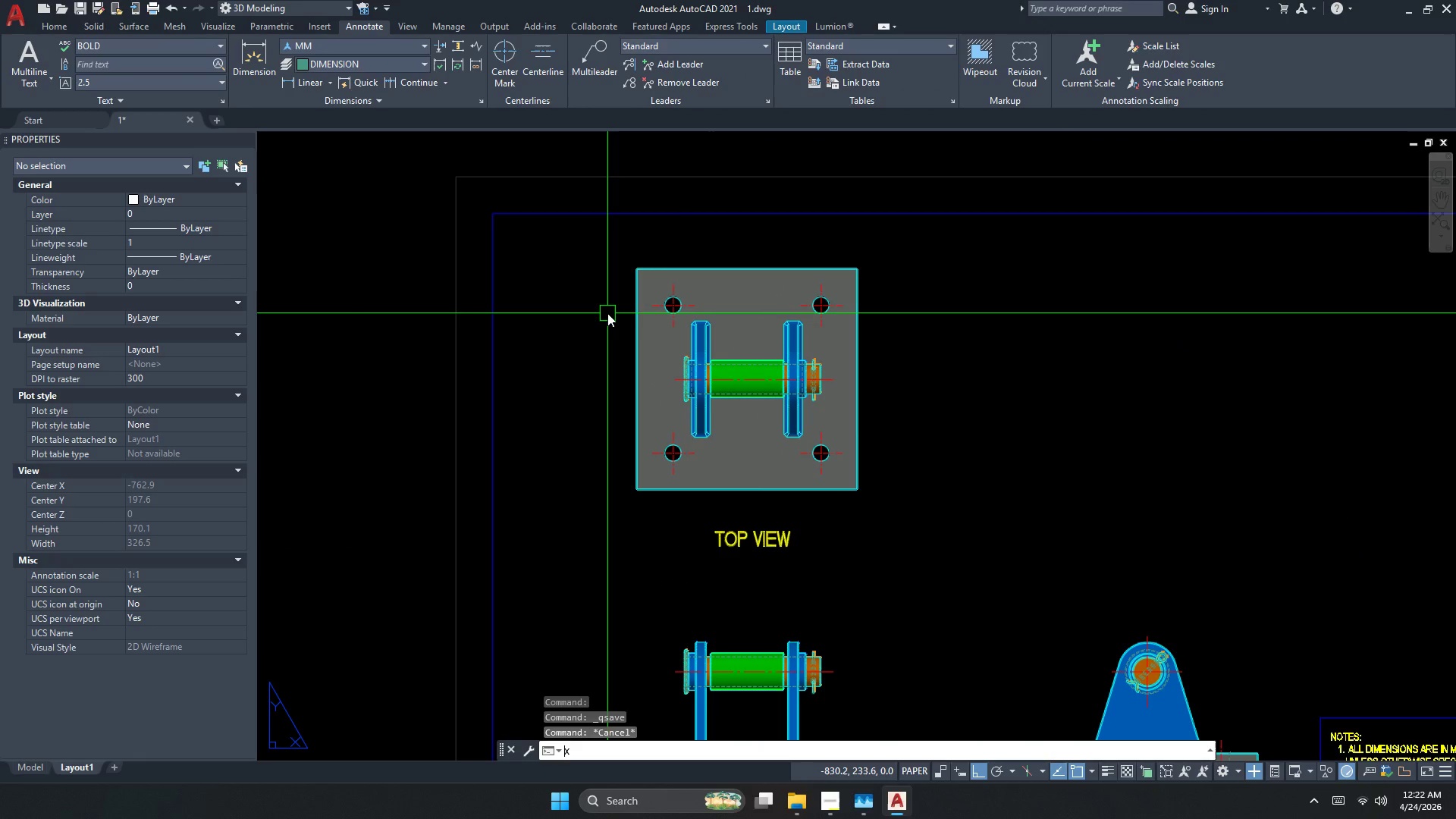 
scroll: coordinate [607, 313], scroll_direction: up, amount: 1.0
 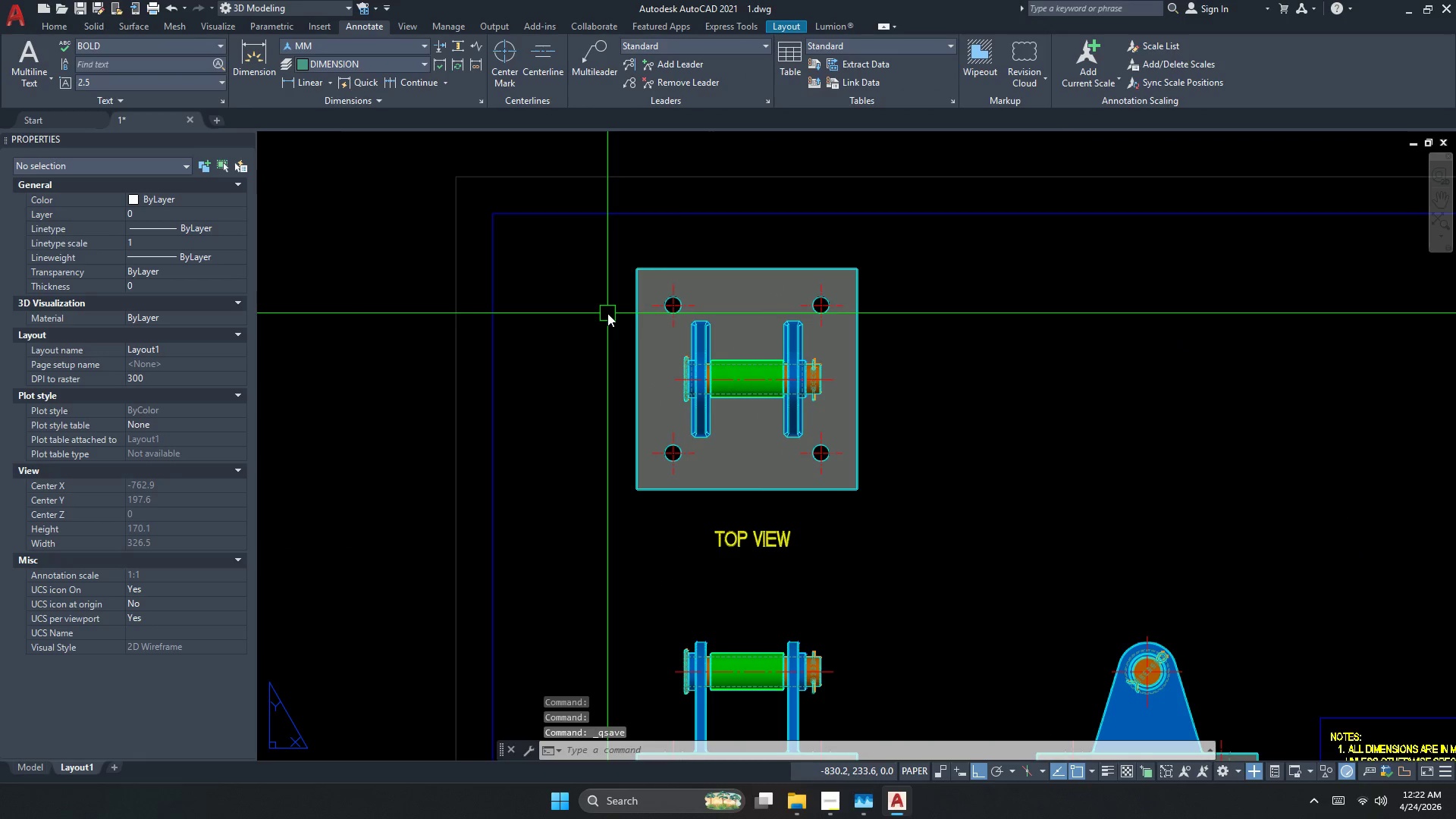 
type(x)
key(Escape)
key(Escape)
key(Escape)
type(dli)
 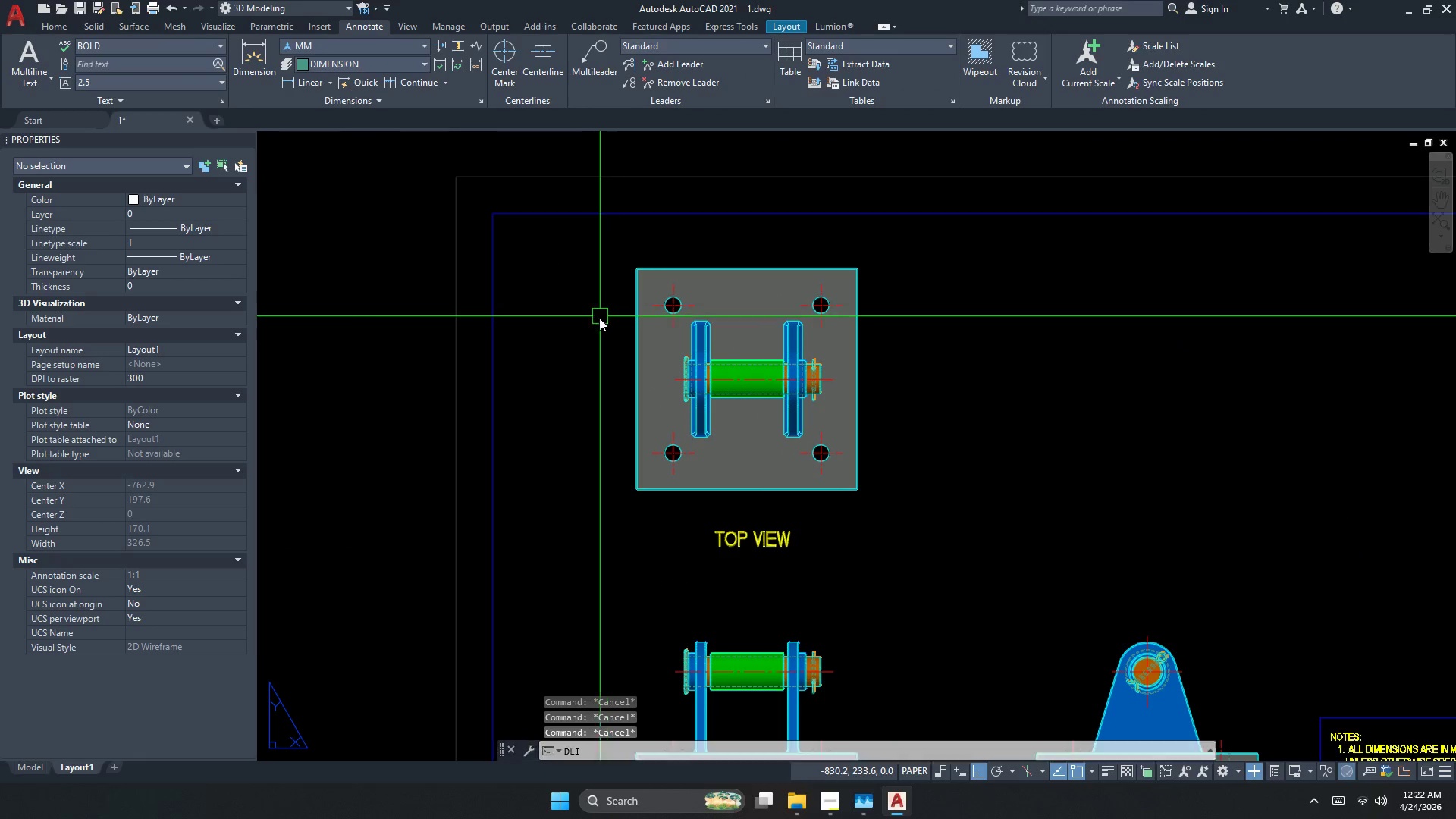 
key(Space)
 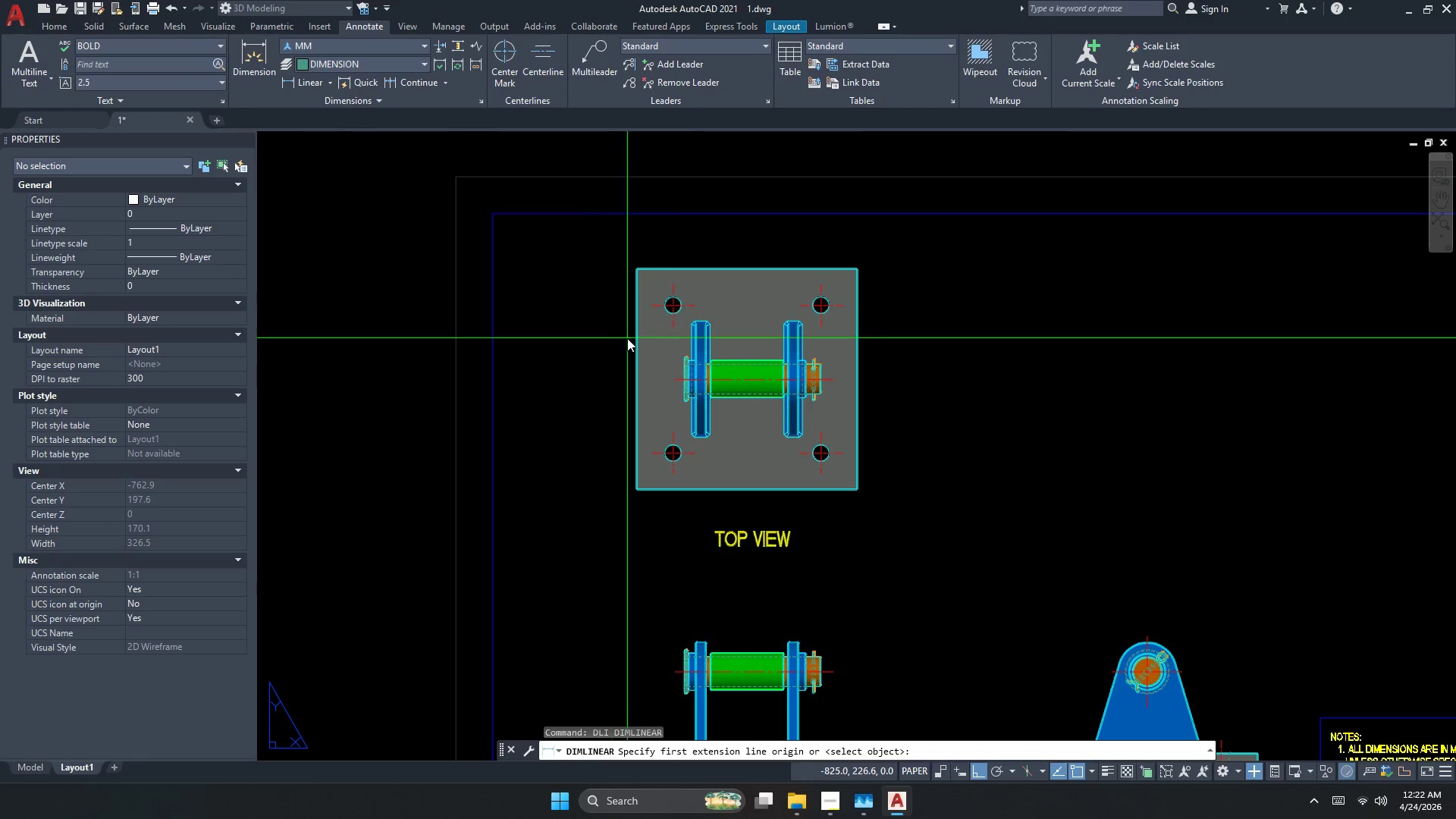 
key(Space)
 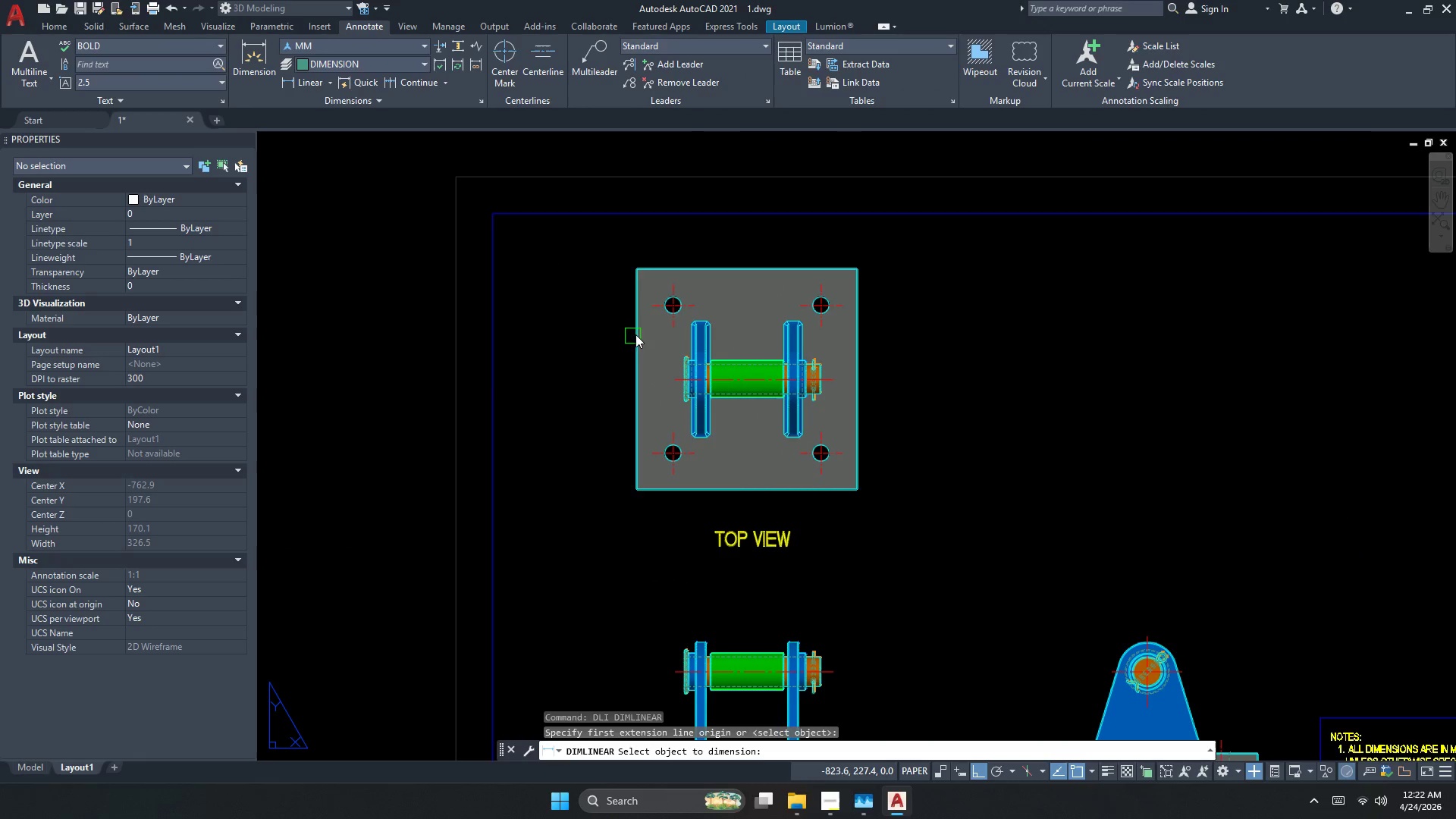 
left_click_drag(start_coordinate=[635, 334], to_coordinate=[618, 314])
 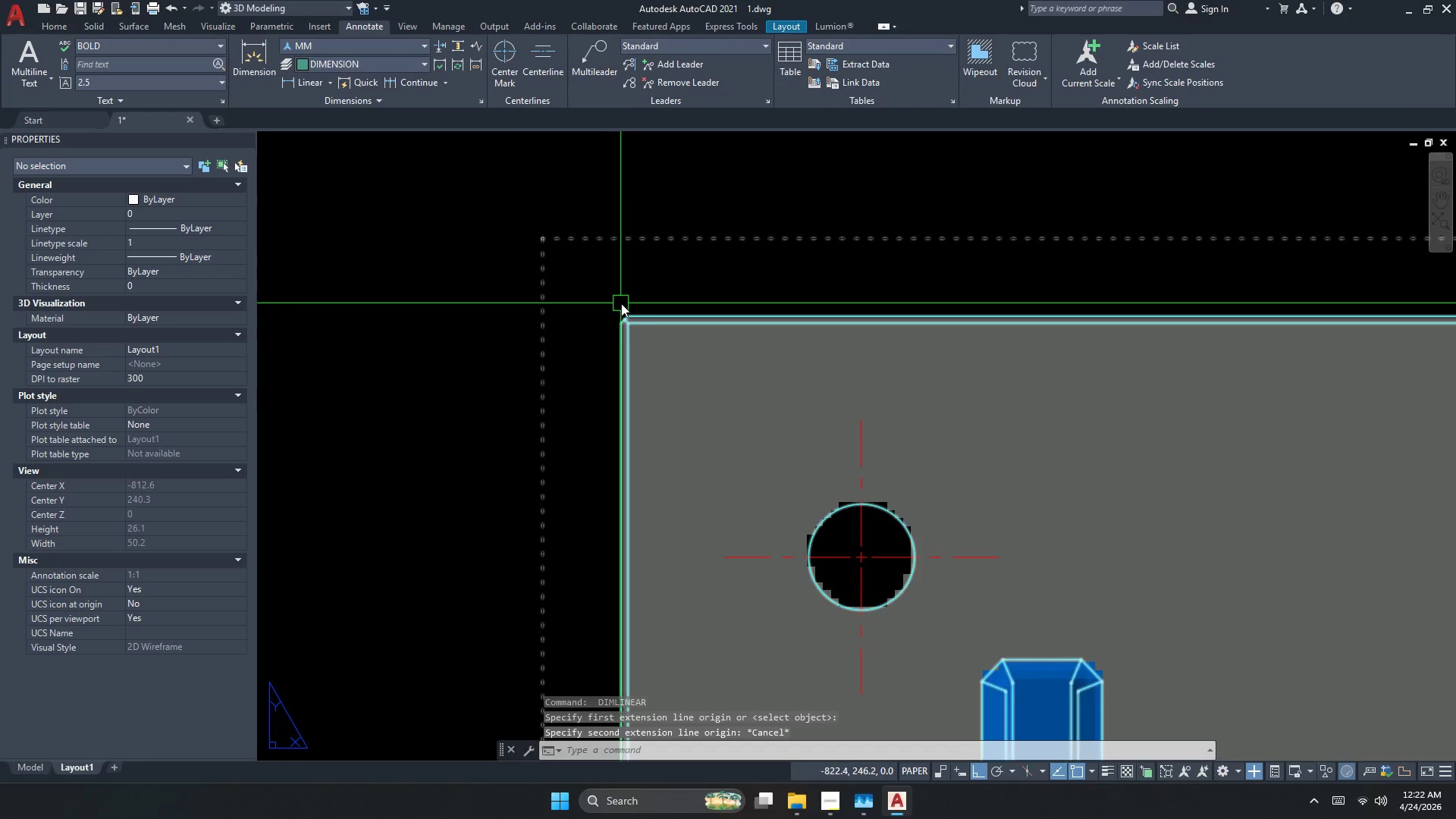 
key(Escape)
 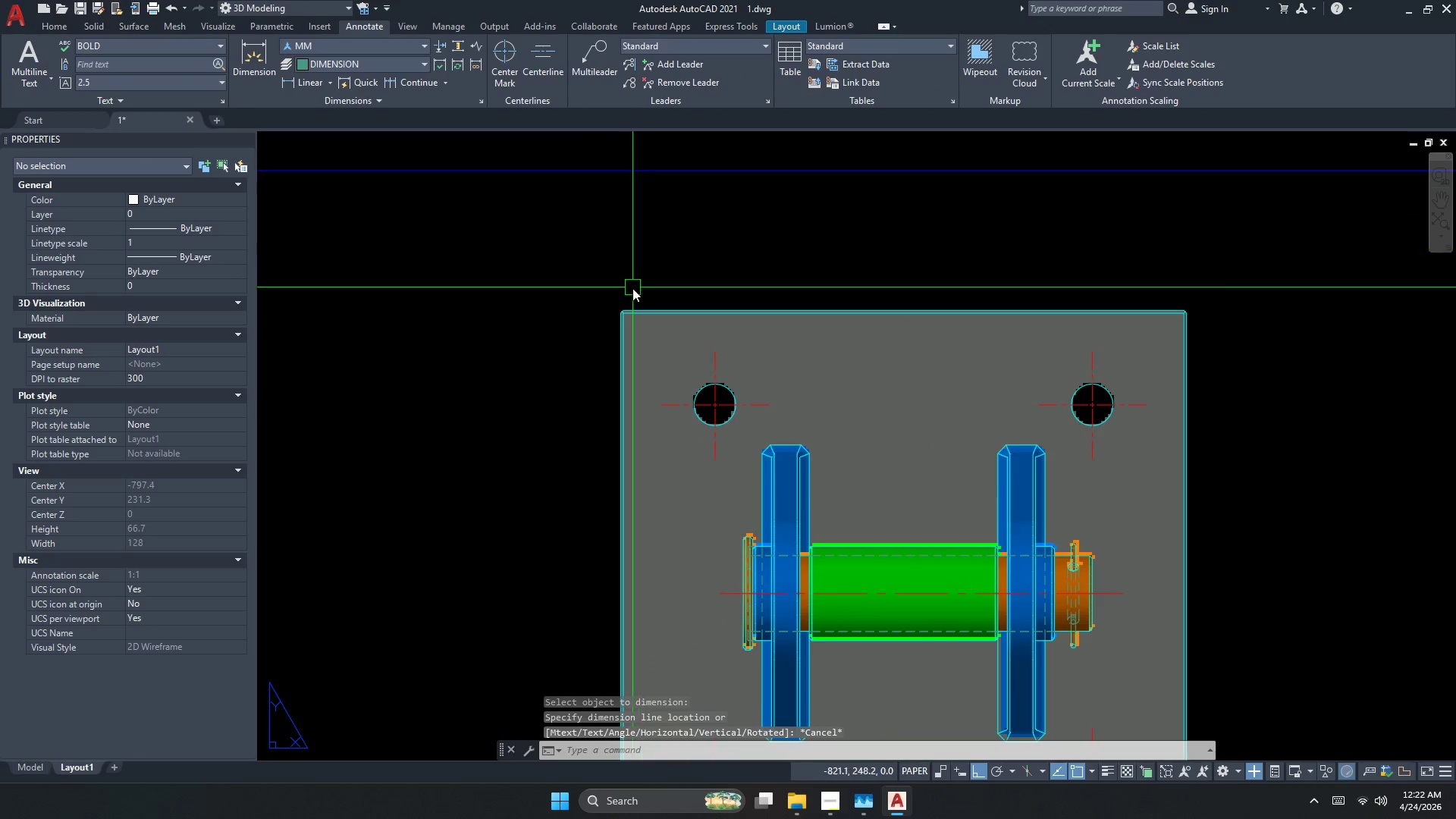 
key(Space)
 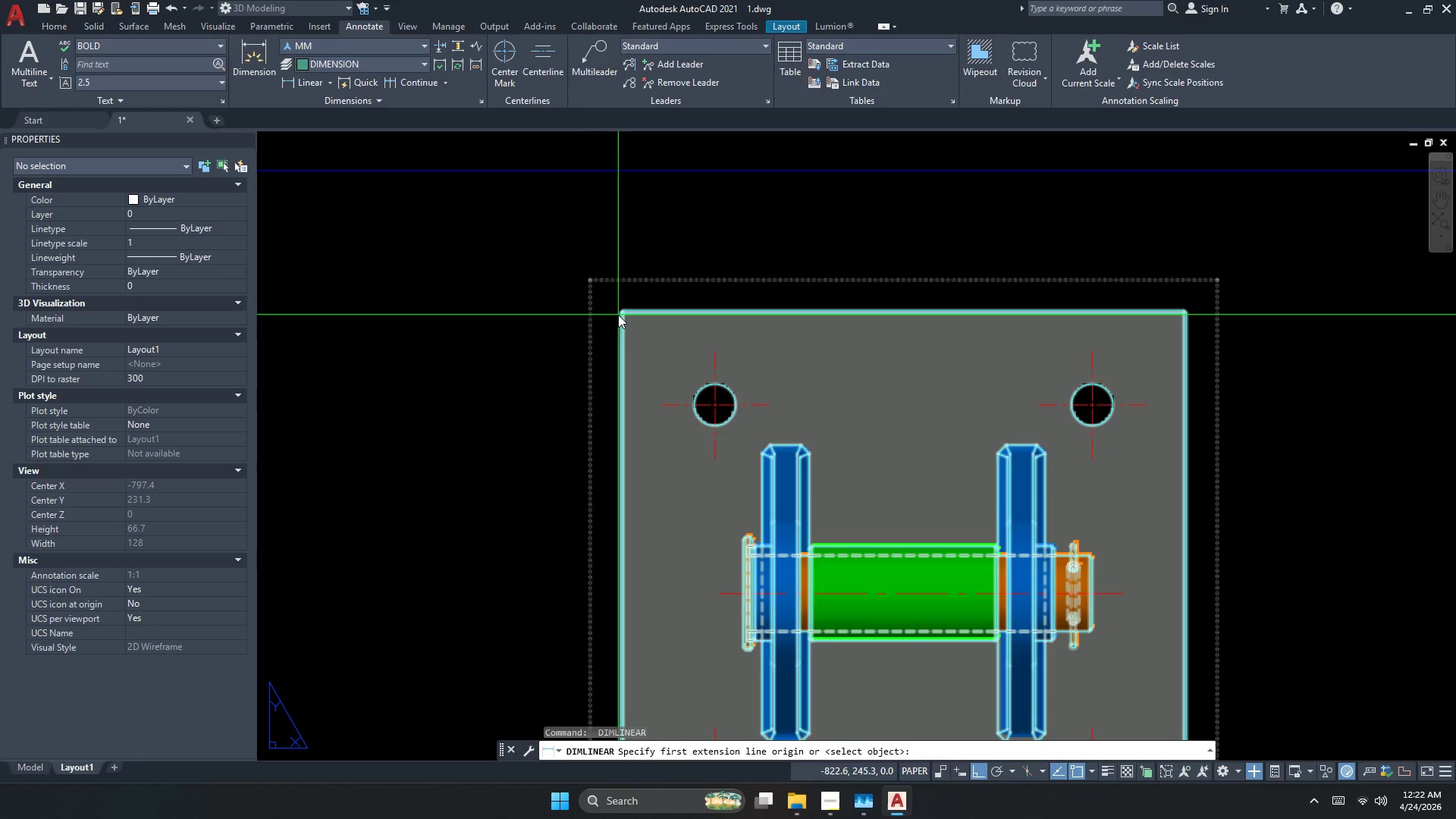 
scroll: coordinate [645, 241], scroll_direction: up, amount: 2.0
 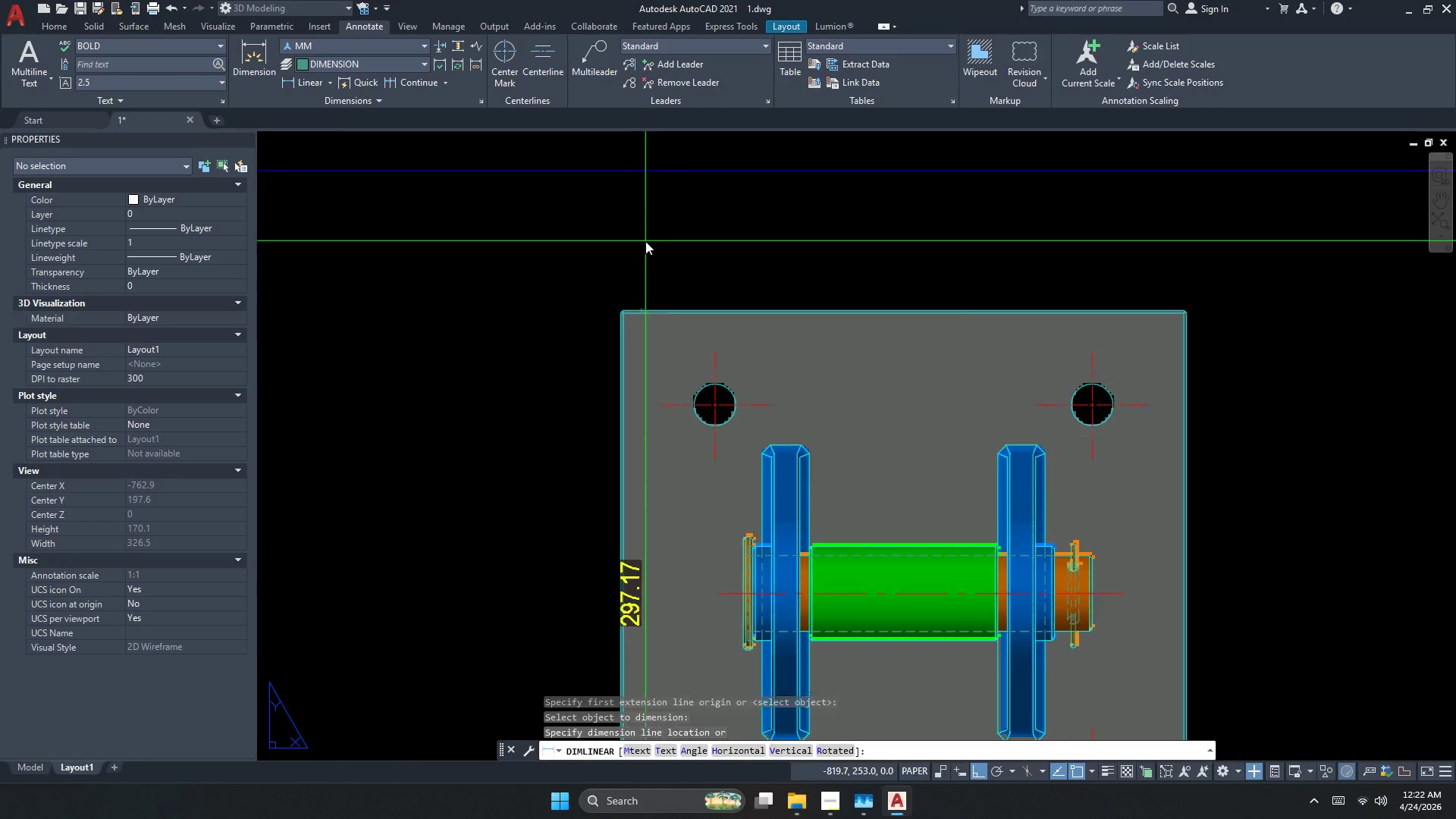 
left_click([618, 314])
 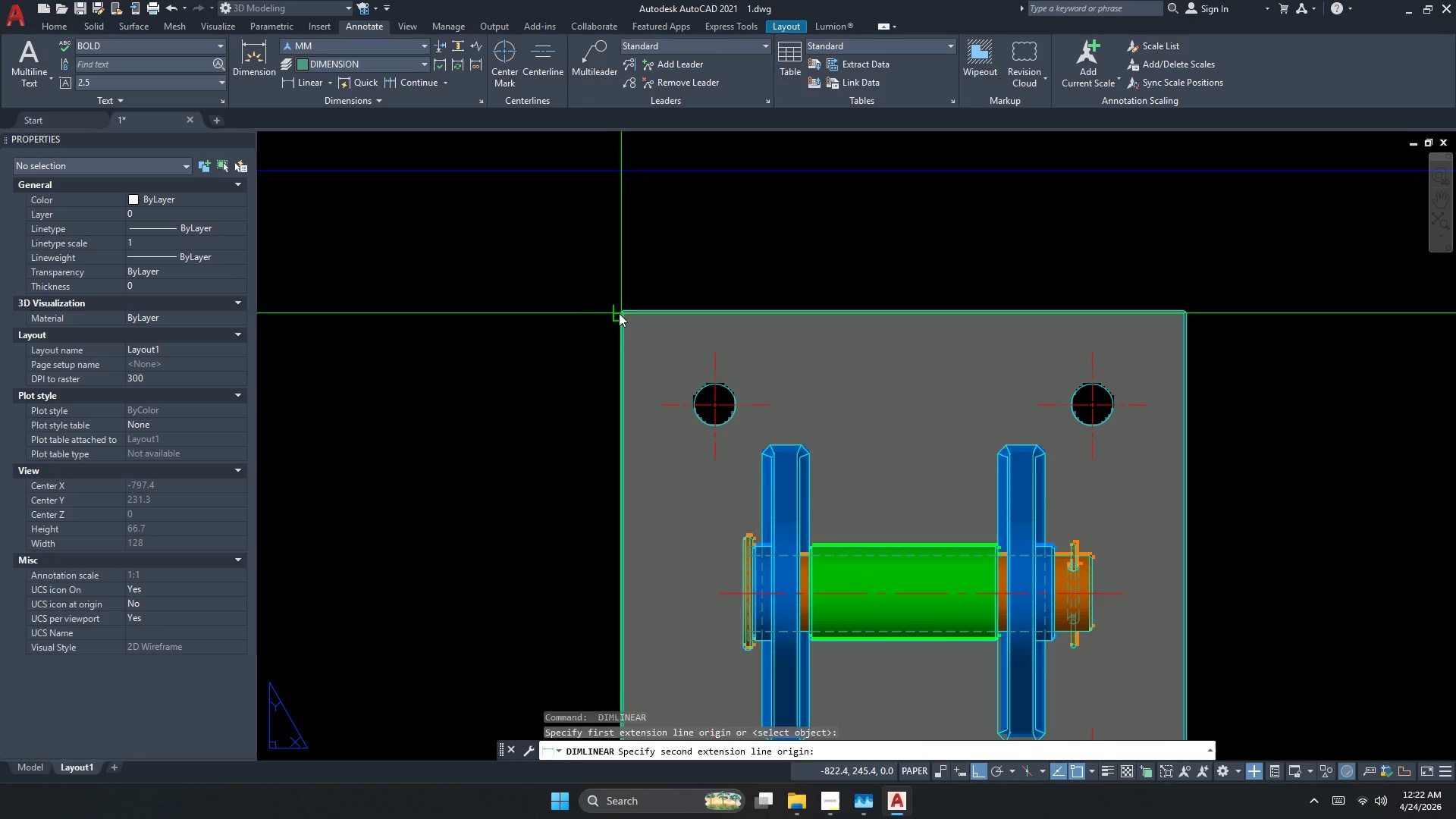 
key(Escape)
 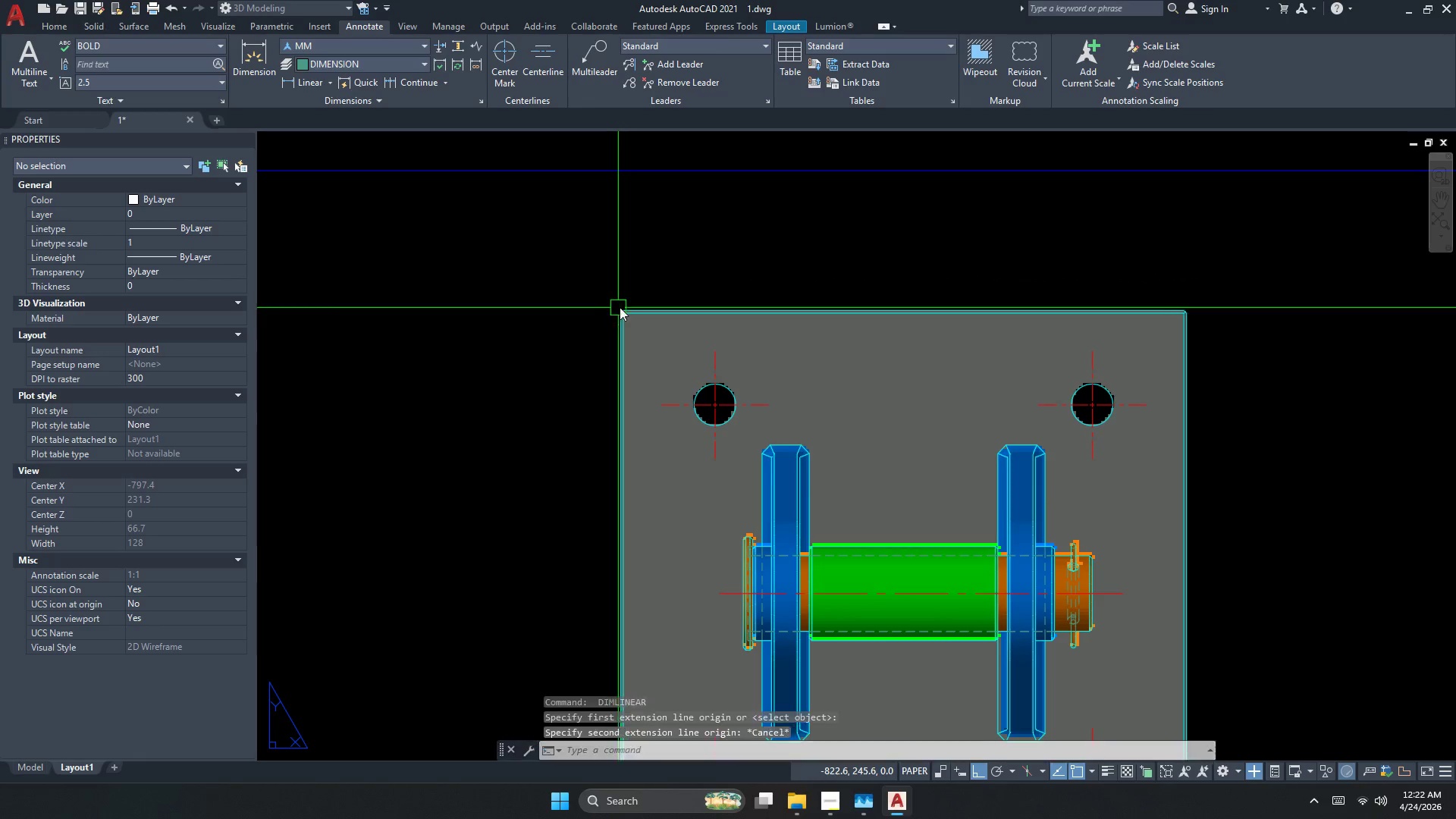 
key(Space)
 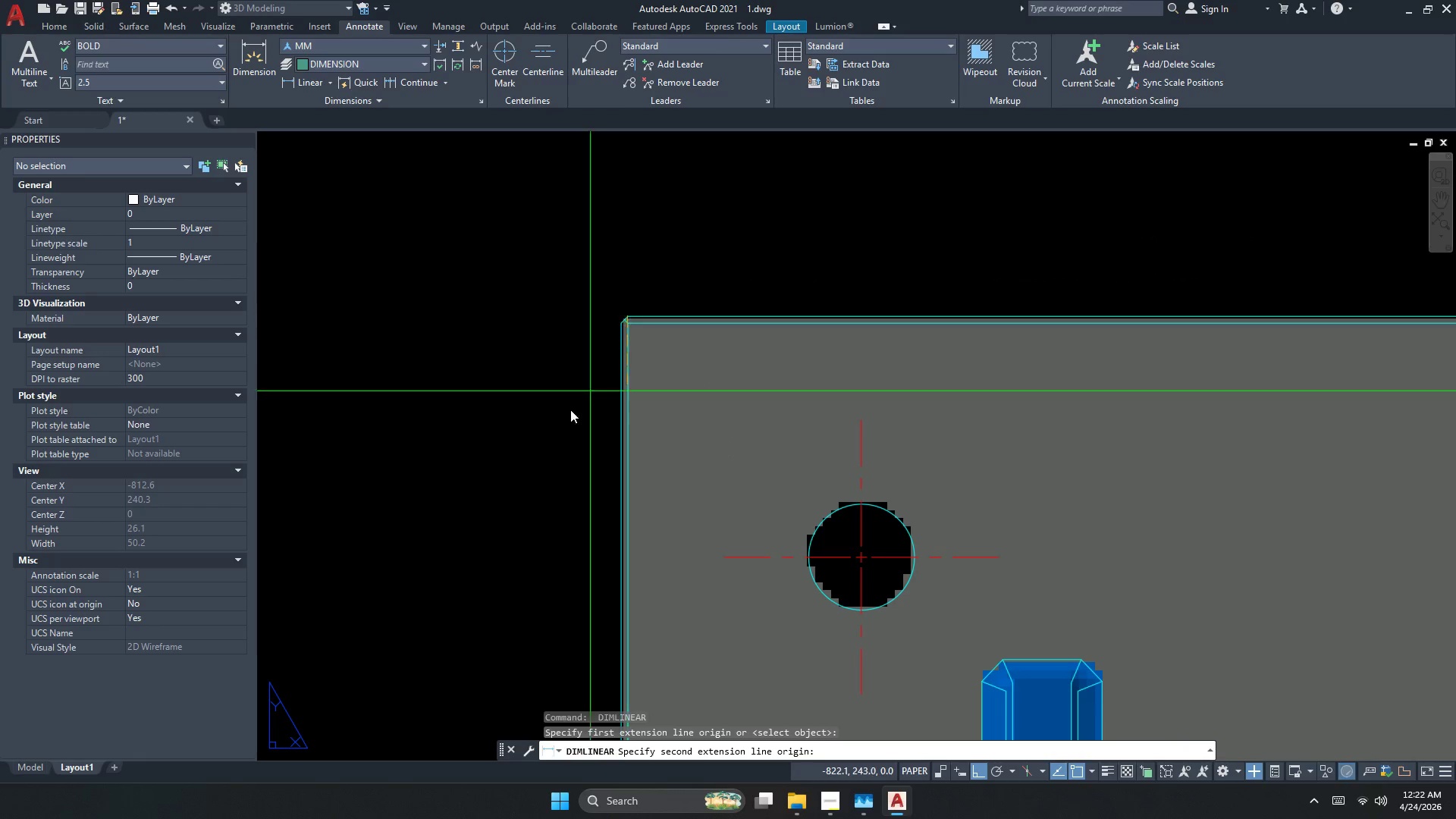 
scroll: coordinate [620, 305], scroll_direction: up, amount: 2.0
 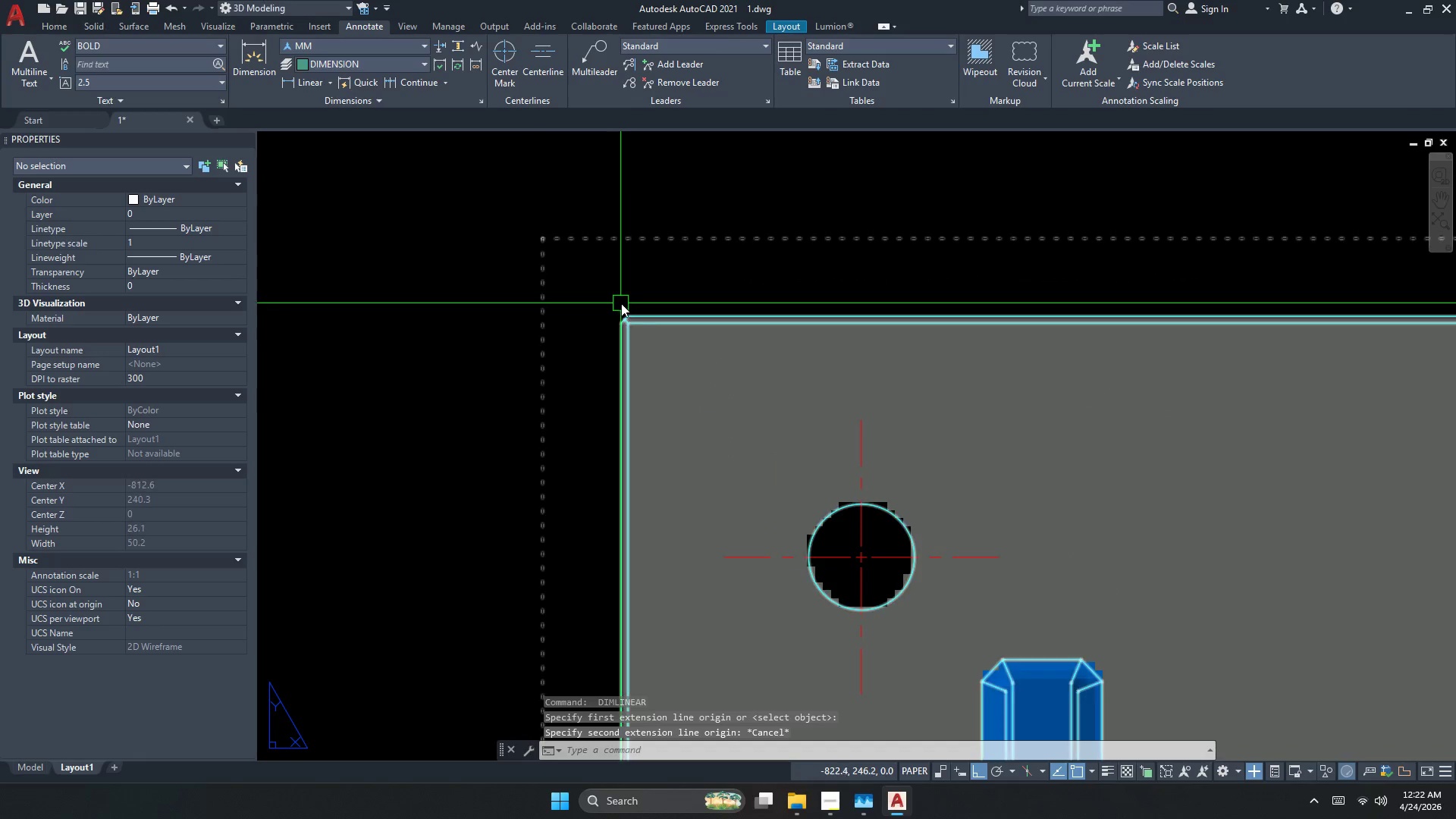 
scroll: coordinate [561, 266], scroll_direction: down, amount: 3.0
 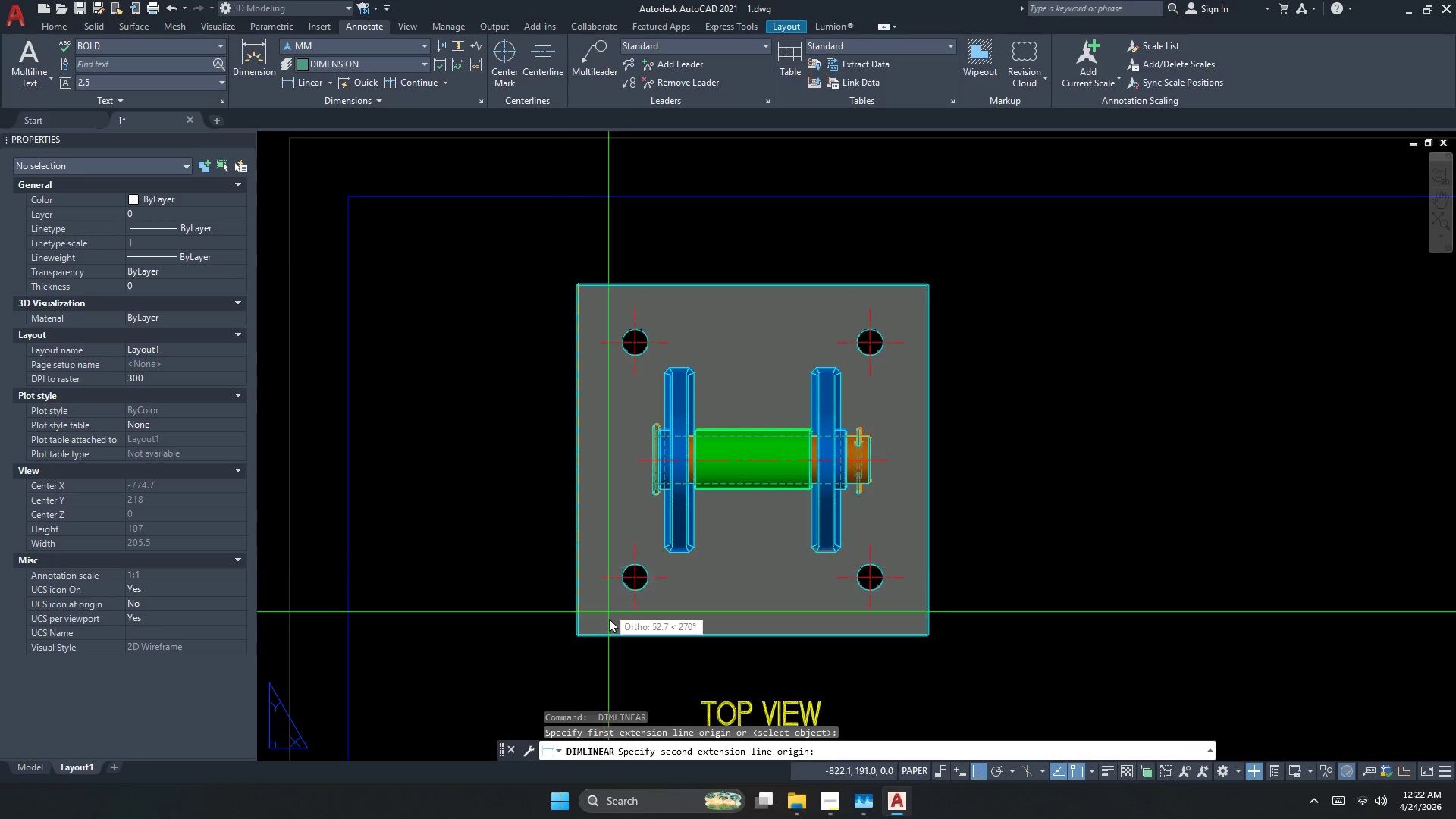 
scroll: coordinate [587, 634], scroll_direction: up, amount: 1.0
 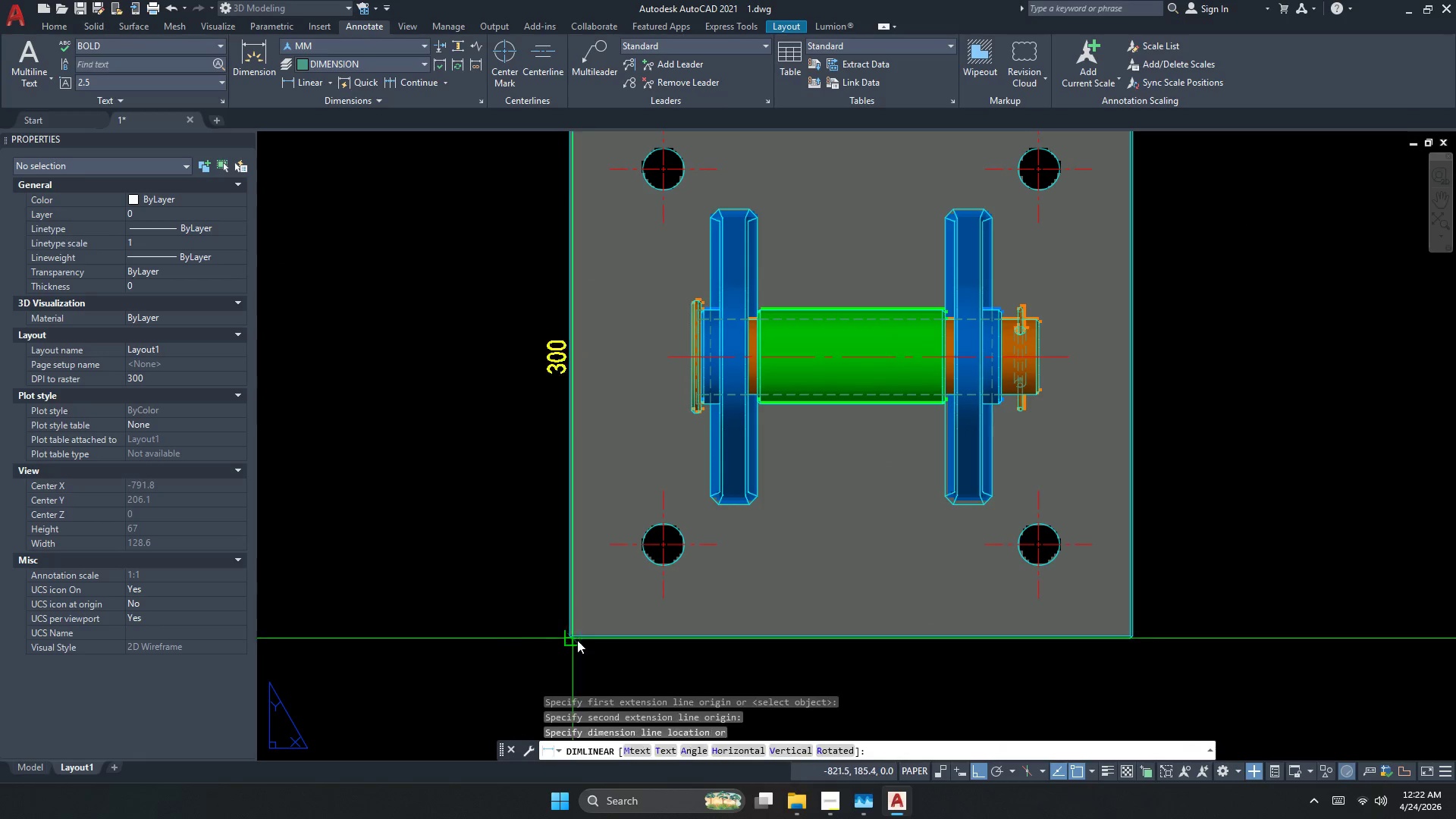 
scroll: coordinate [453, 573], scroll_direction: down, amount: 2.0
 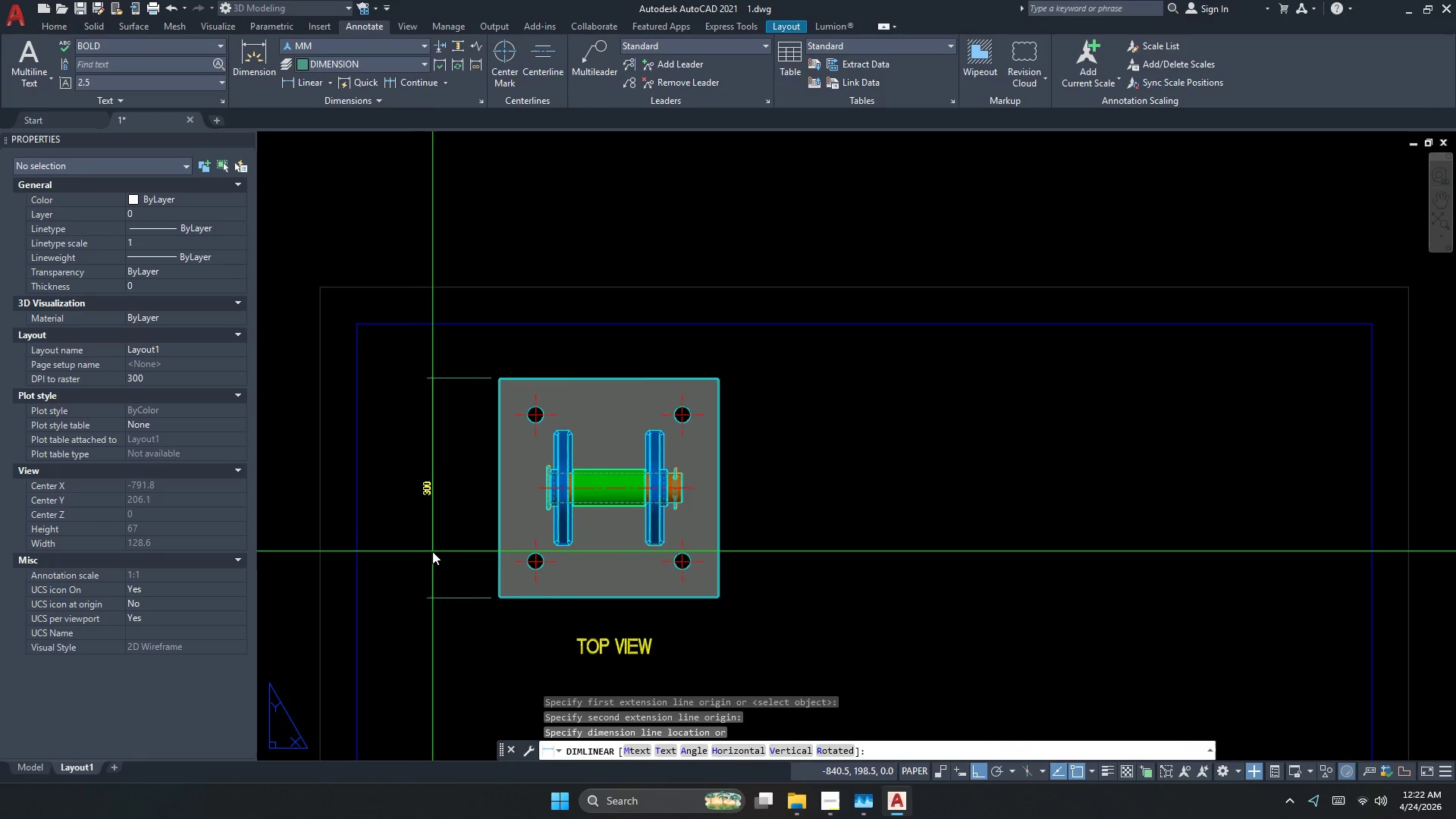 
left_click_drag(start_coordinate=[436, 551], to_coordinate=[439, 546])
 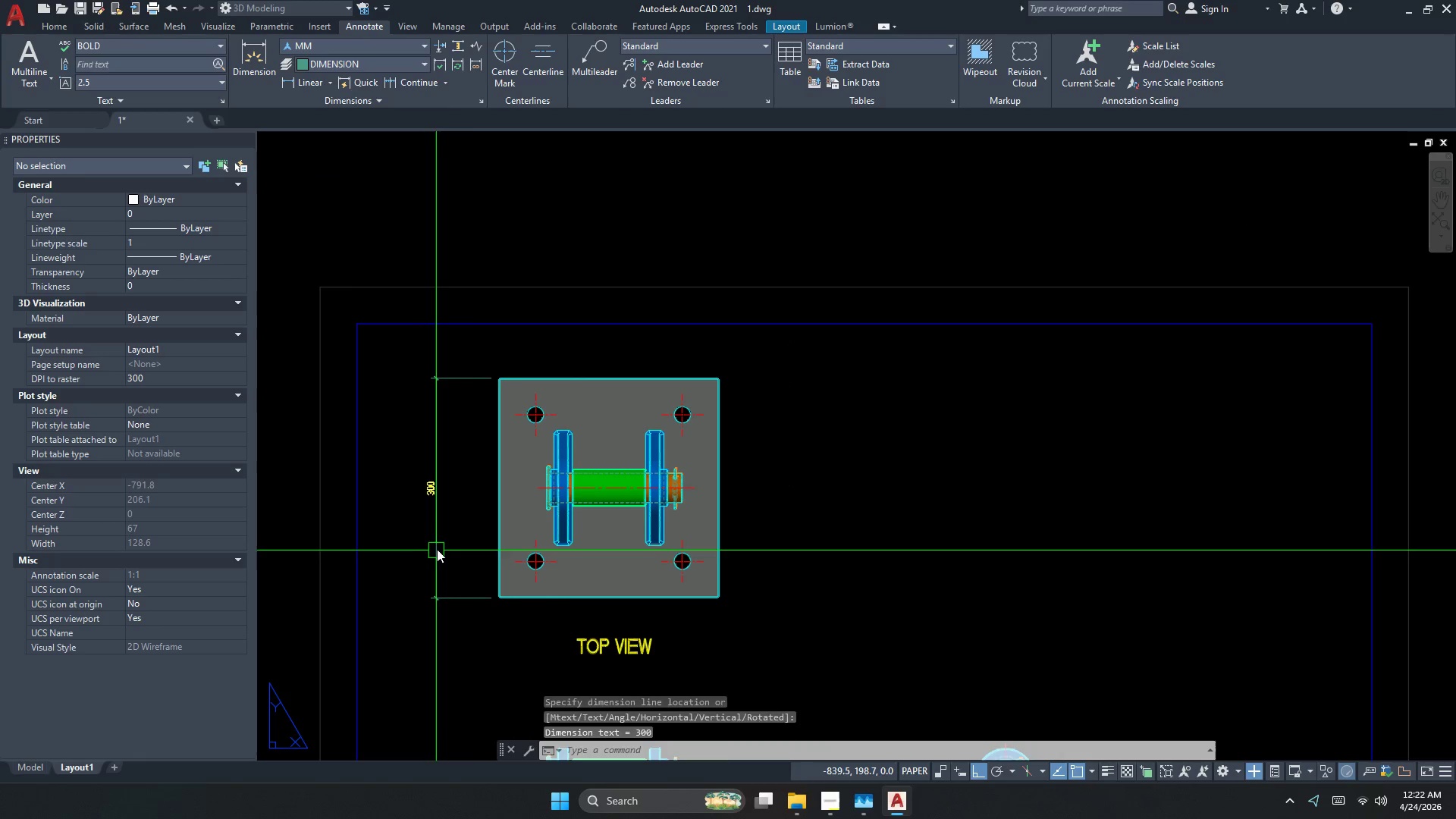 
key(Escape)
 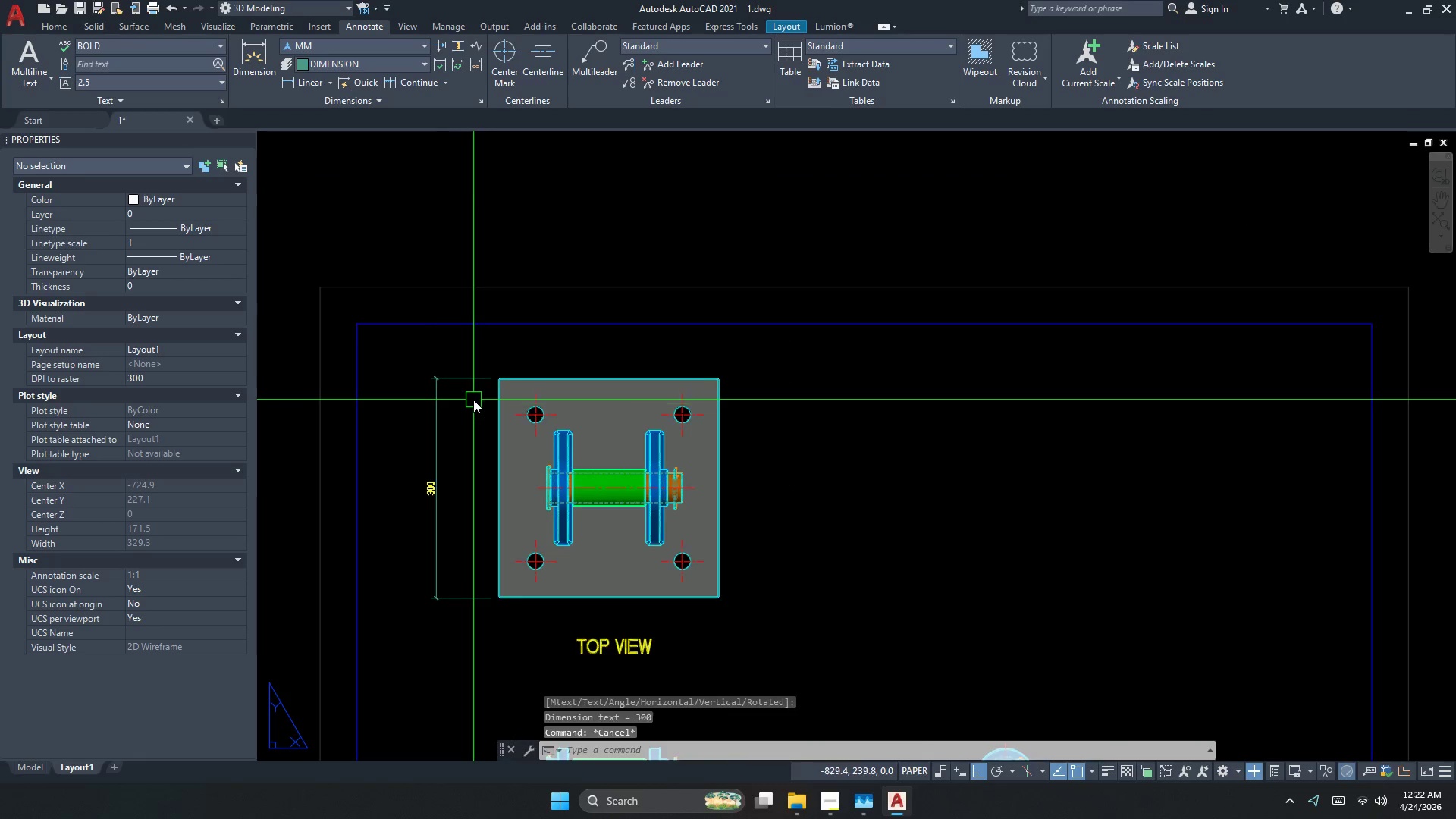 
key(Space)
 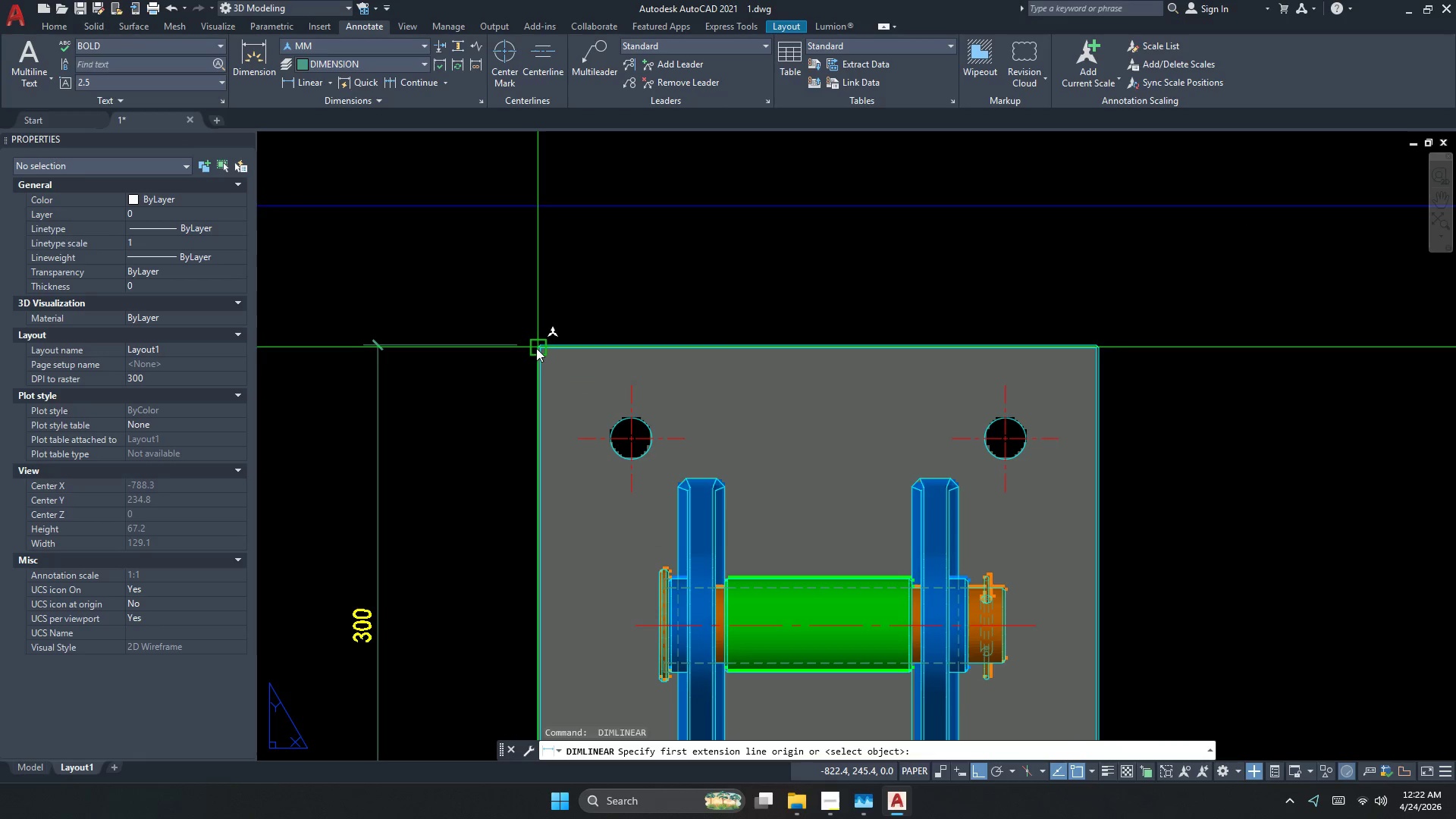 
scroll: coordinate [472, 398], scroll_direction: up, amount: 2.0
 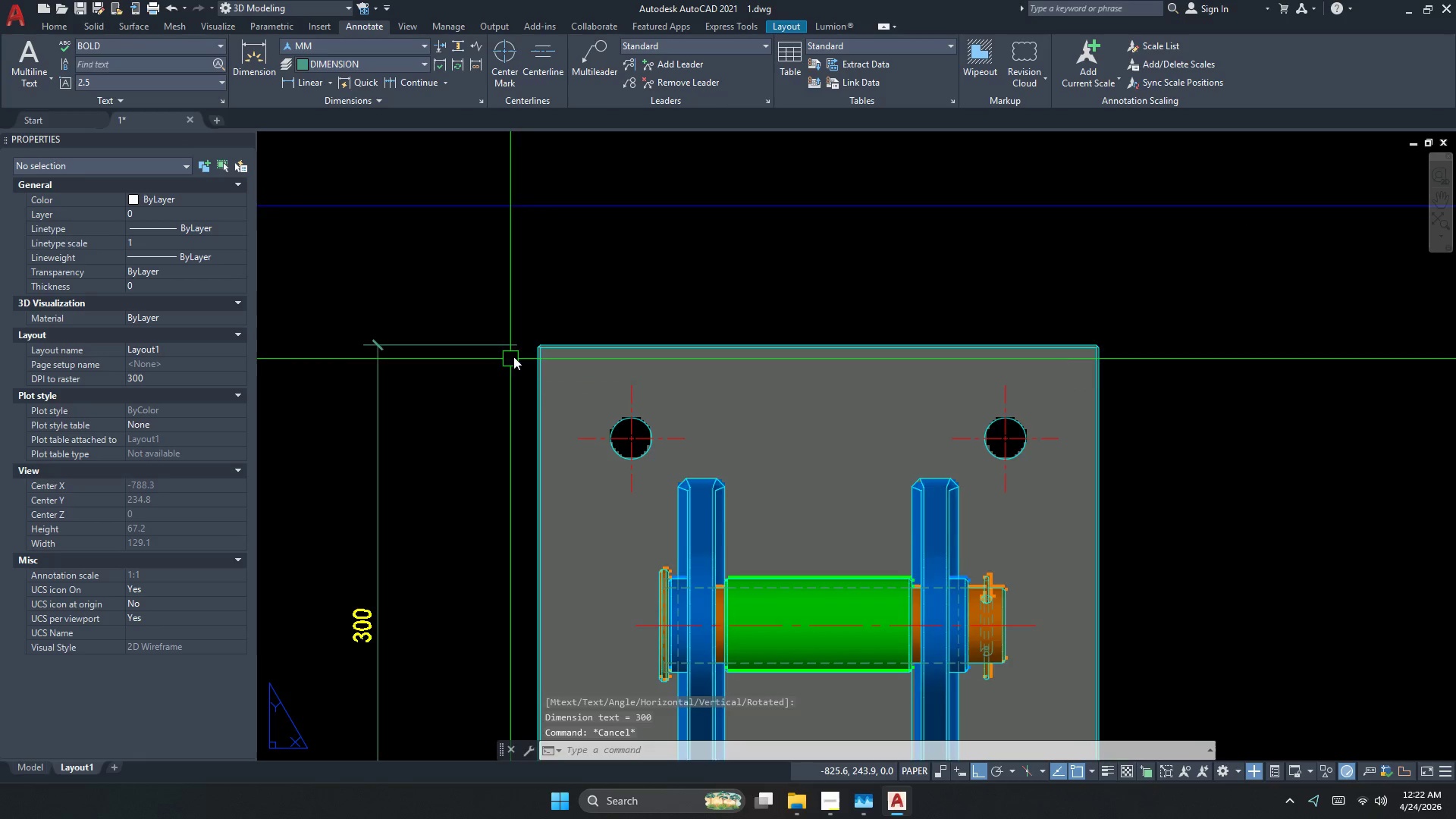 
left_click([536, 347])
 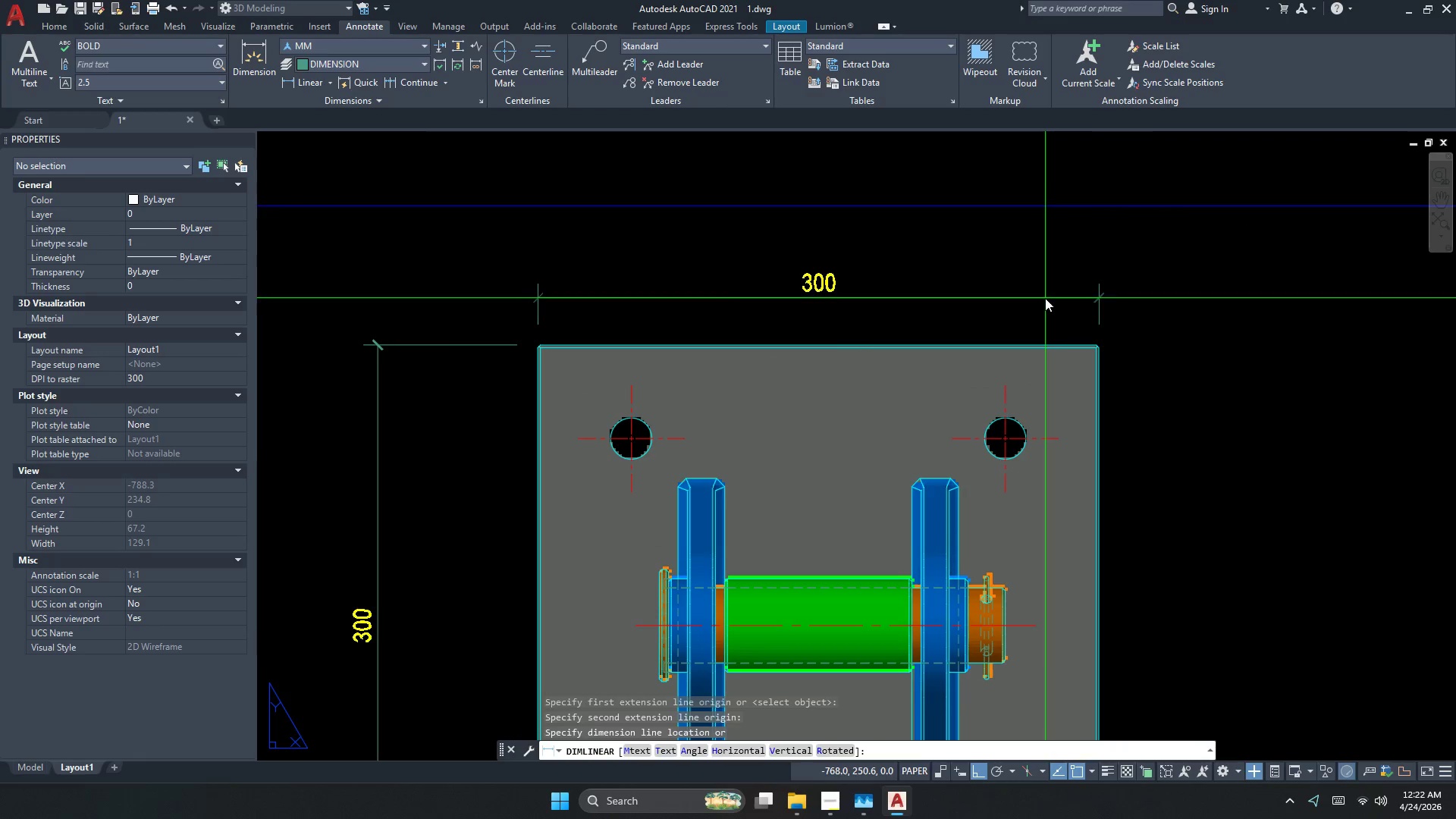 
left_click([1031, 277])
 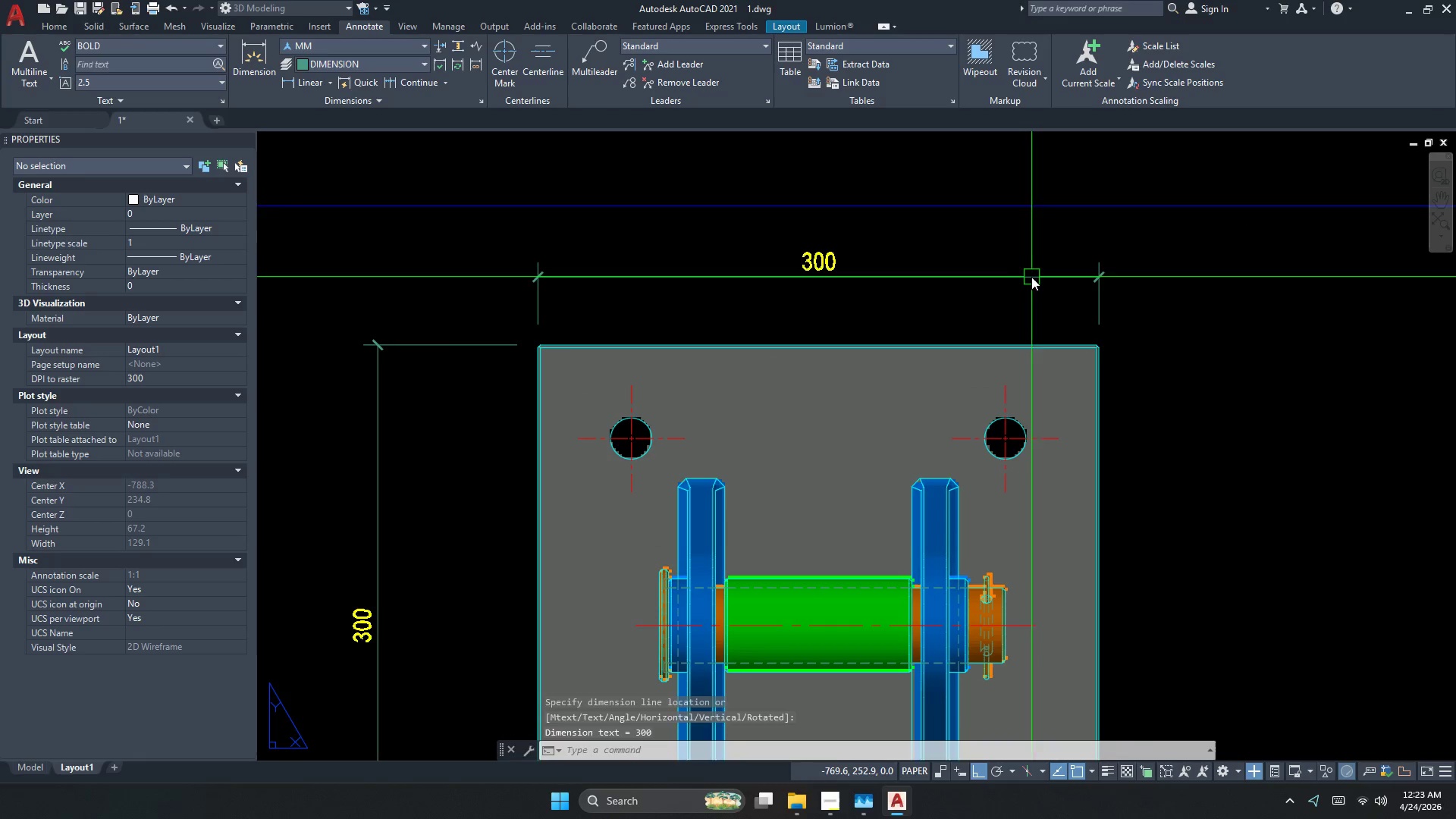 
key(Escape)
 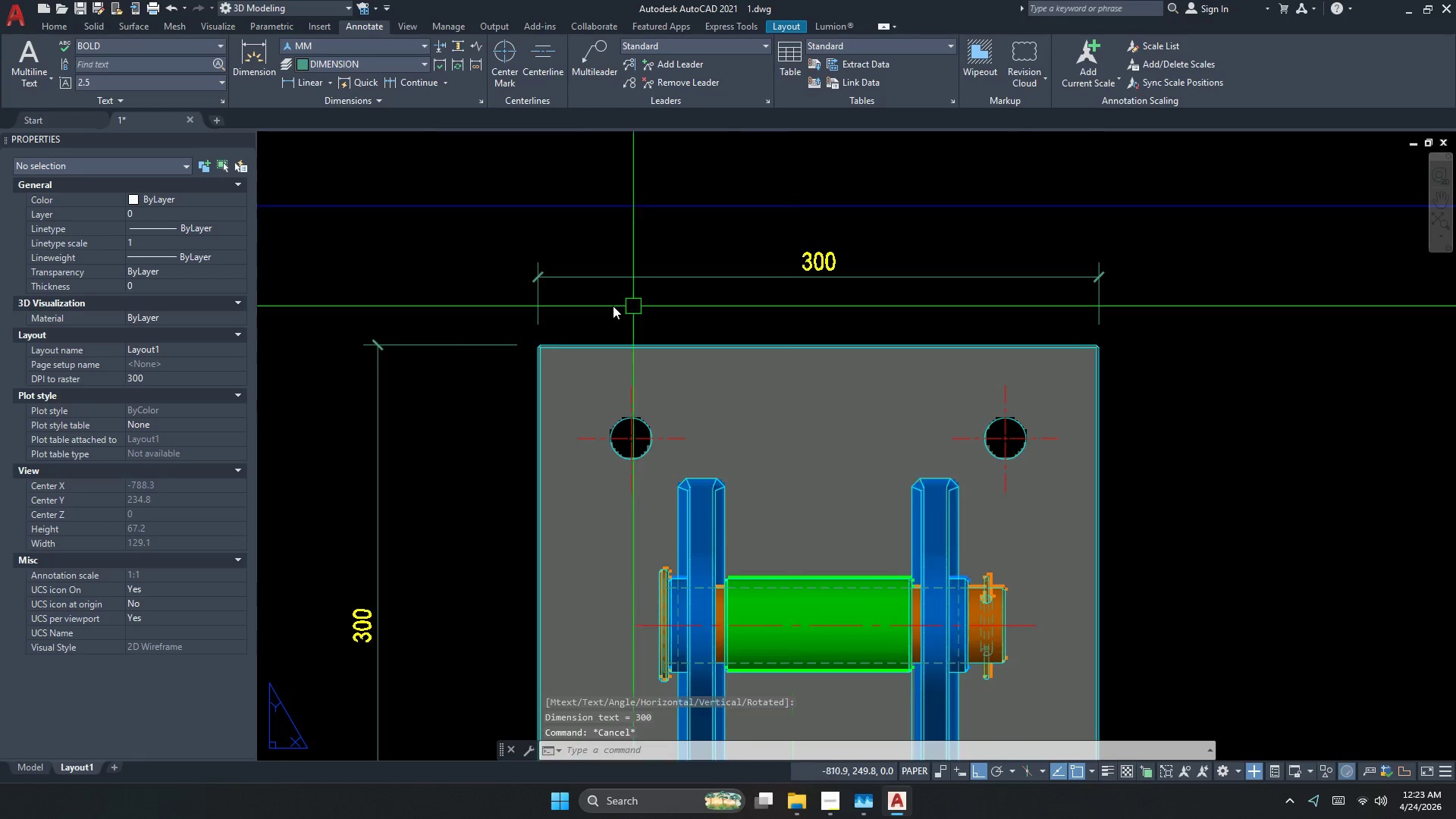 
key(S)
 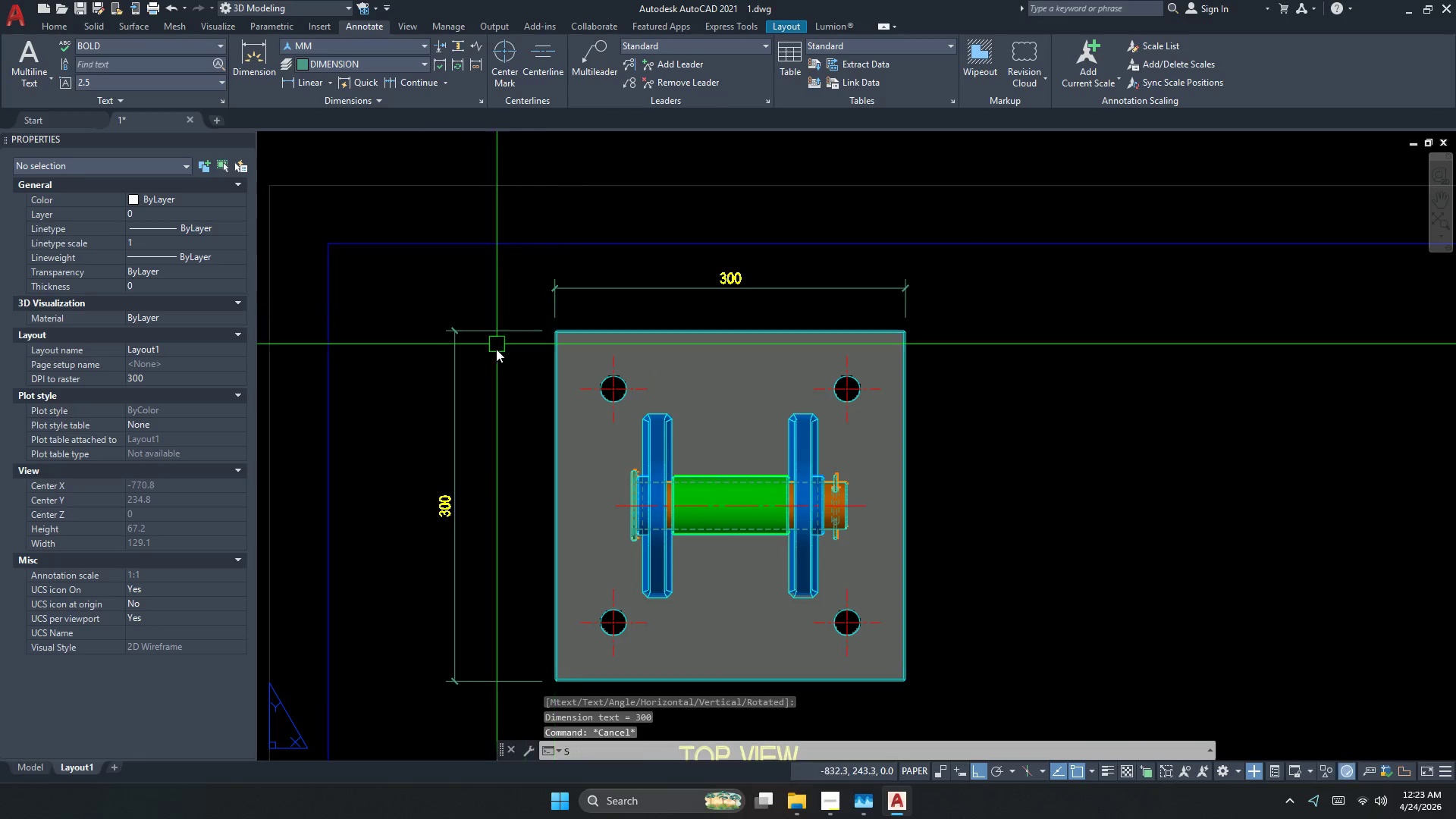 
key(Space)
 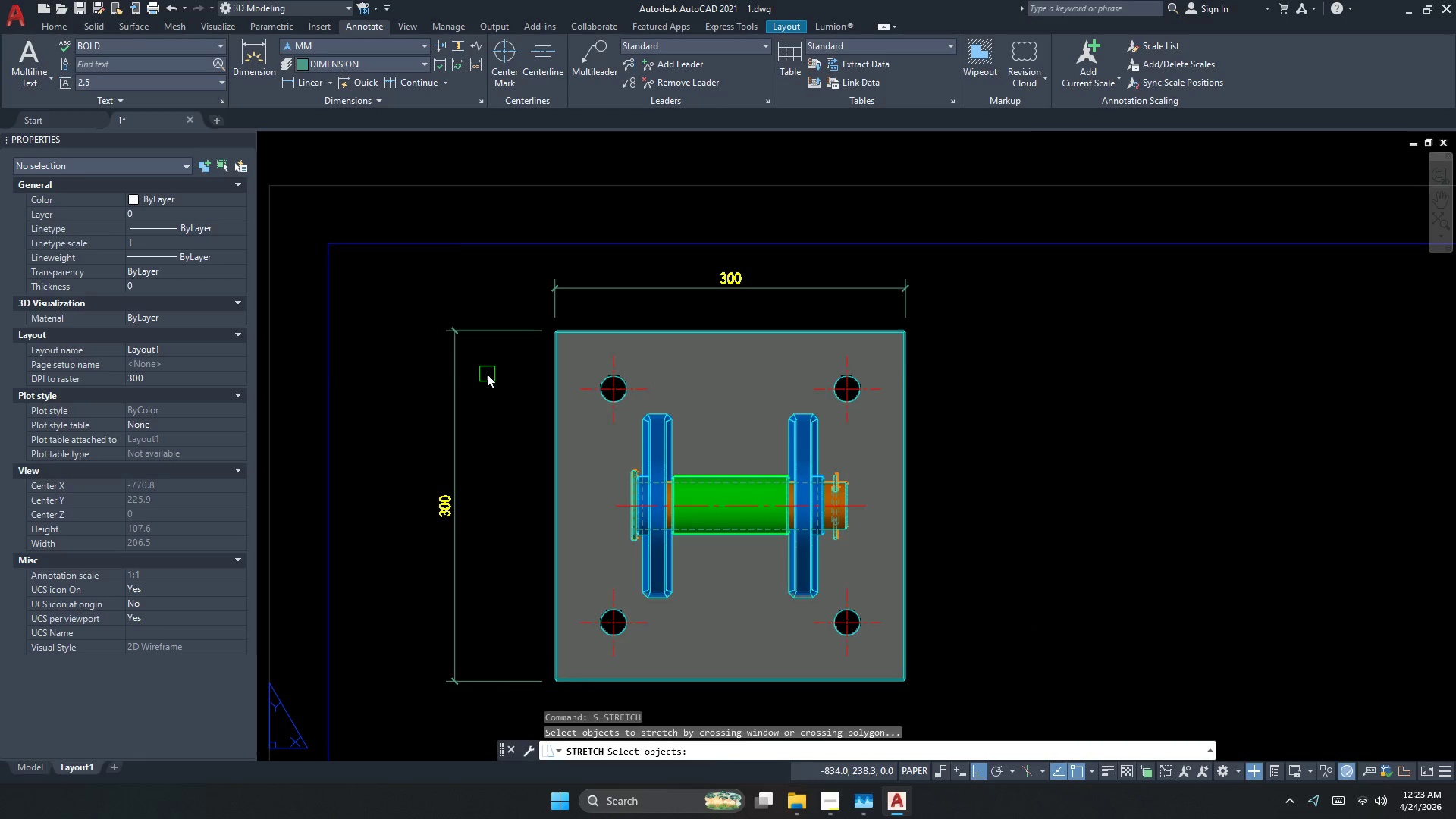 
scroll: coordinate [583, 306], scroll_direction: down, amount: 1.0
 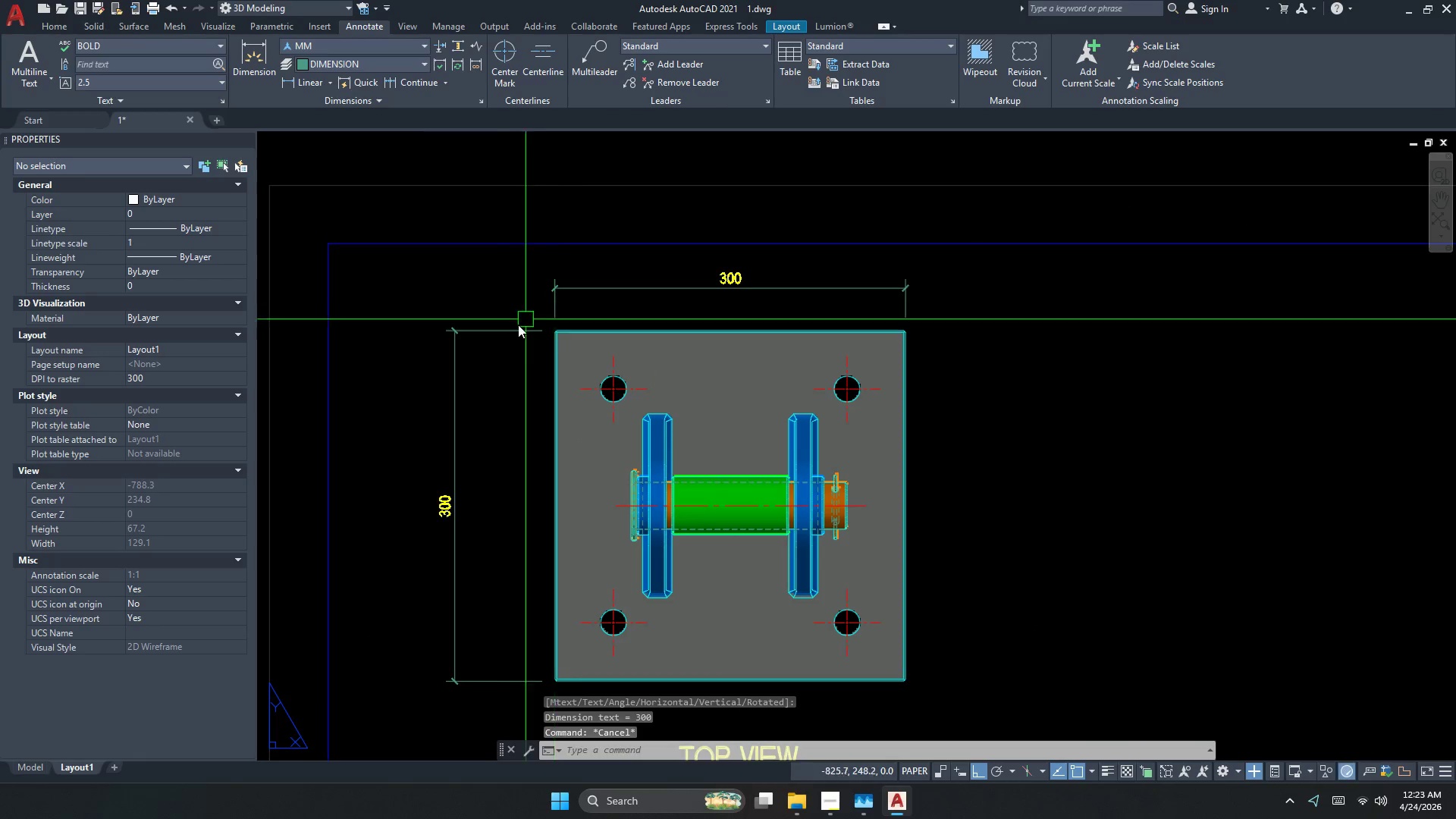 
left_click_drag(start_coordinate=[487, 374], to_coordinate=[479, 362])
 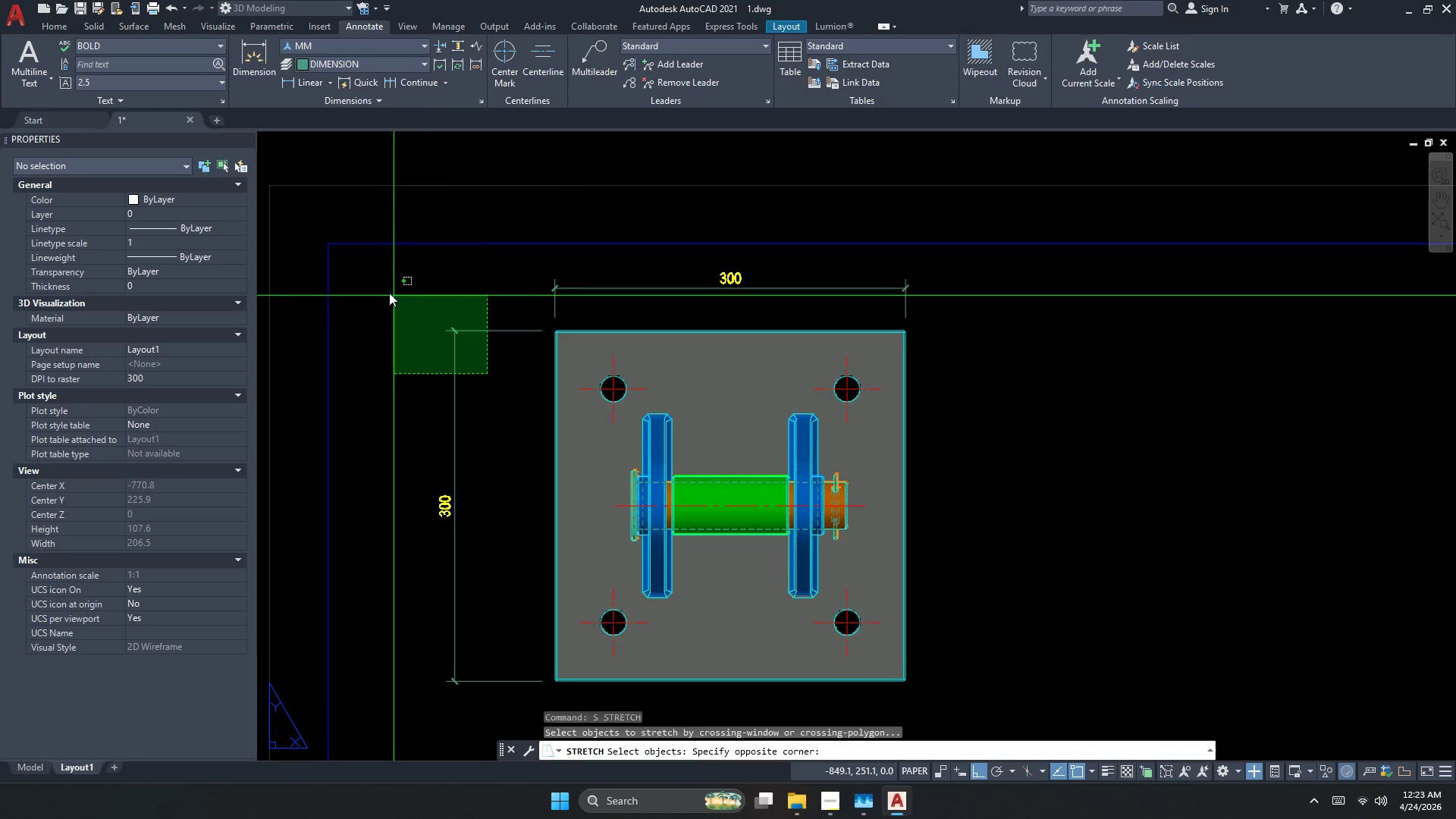 
double_click([386, 290])
 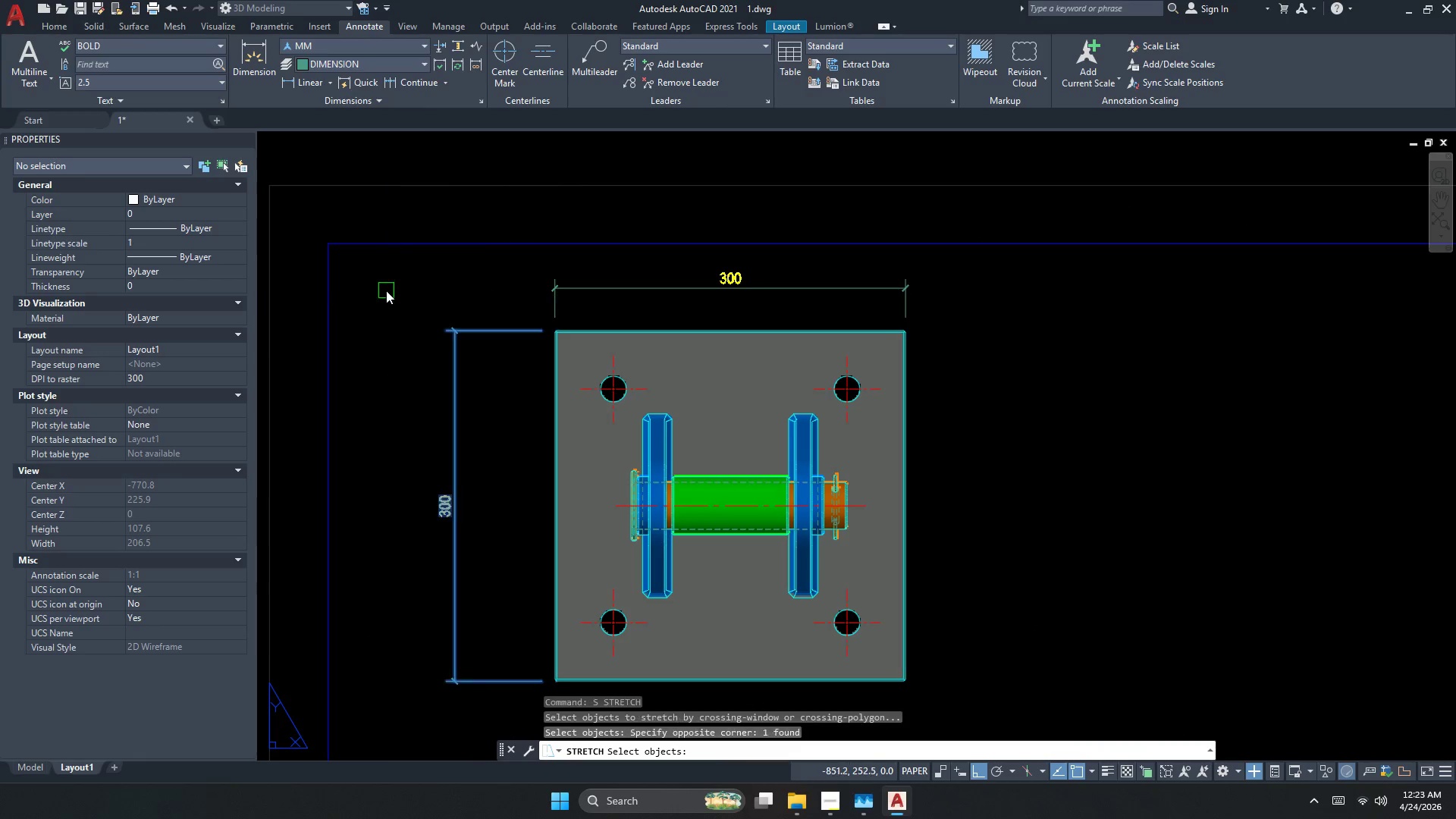 
key(Space)
 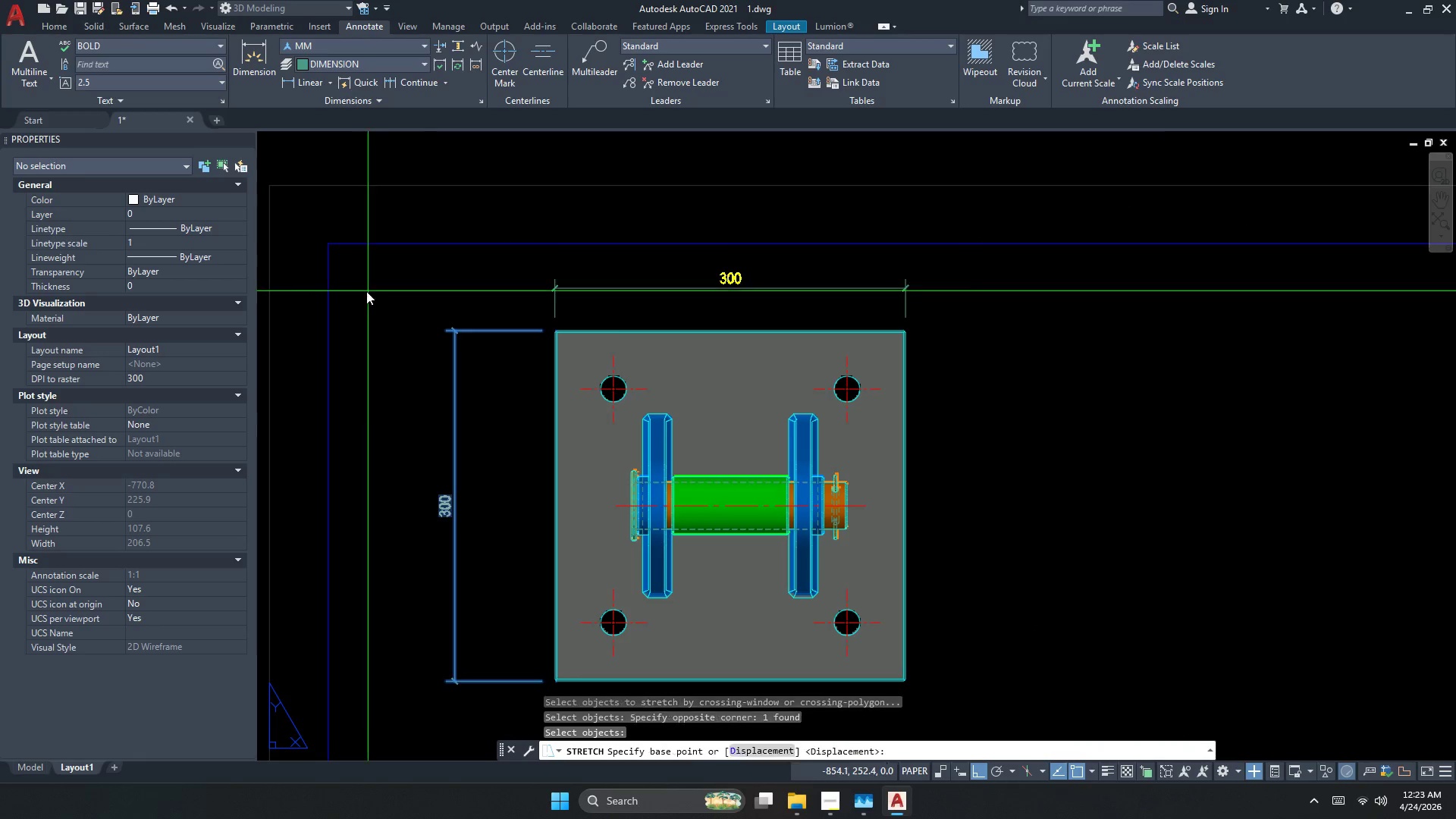 
left_click_drag(start_coordinate=[366, 291], to_coordinate=[386, 291])
 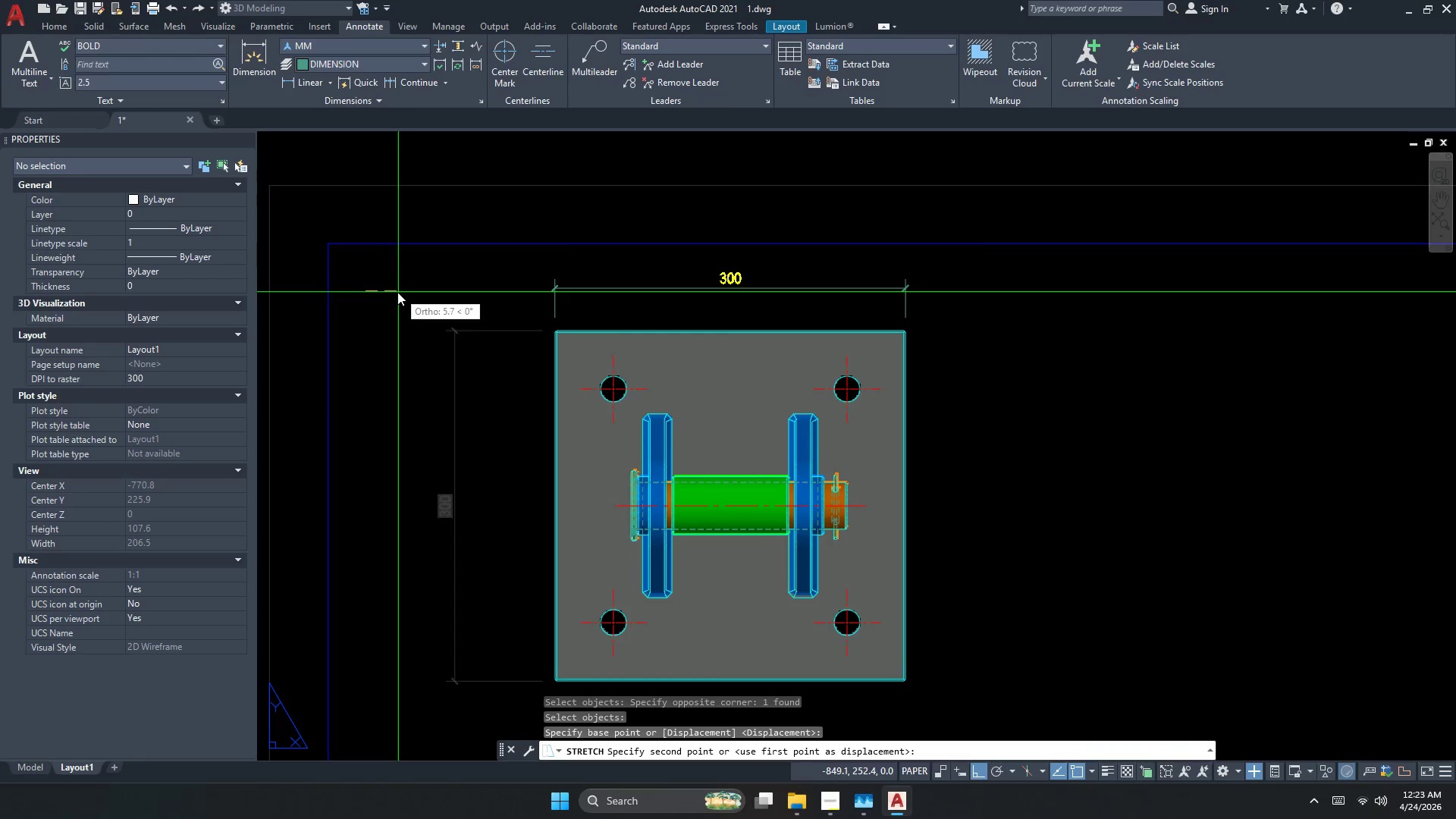 
key(Escape)
 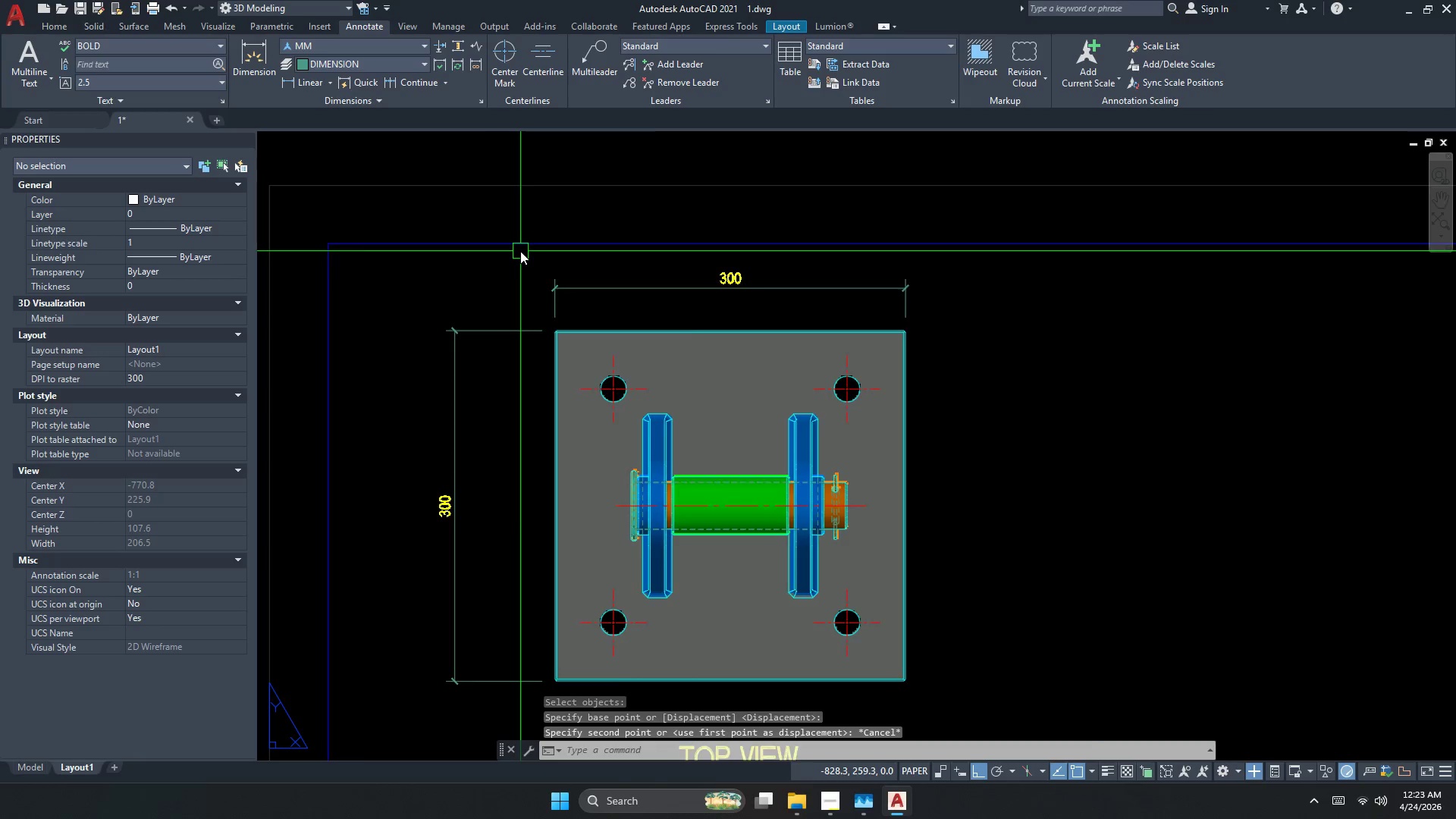 
scroll: coordinate [520, 251], scroll_direction: down, amount: 2.0
 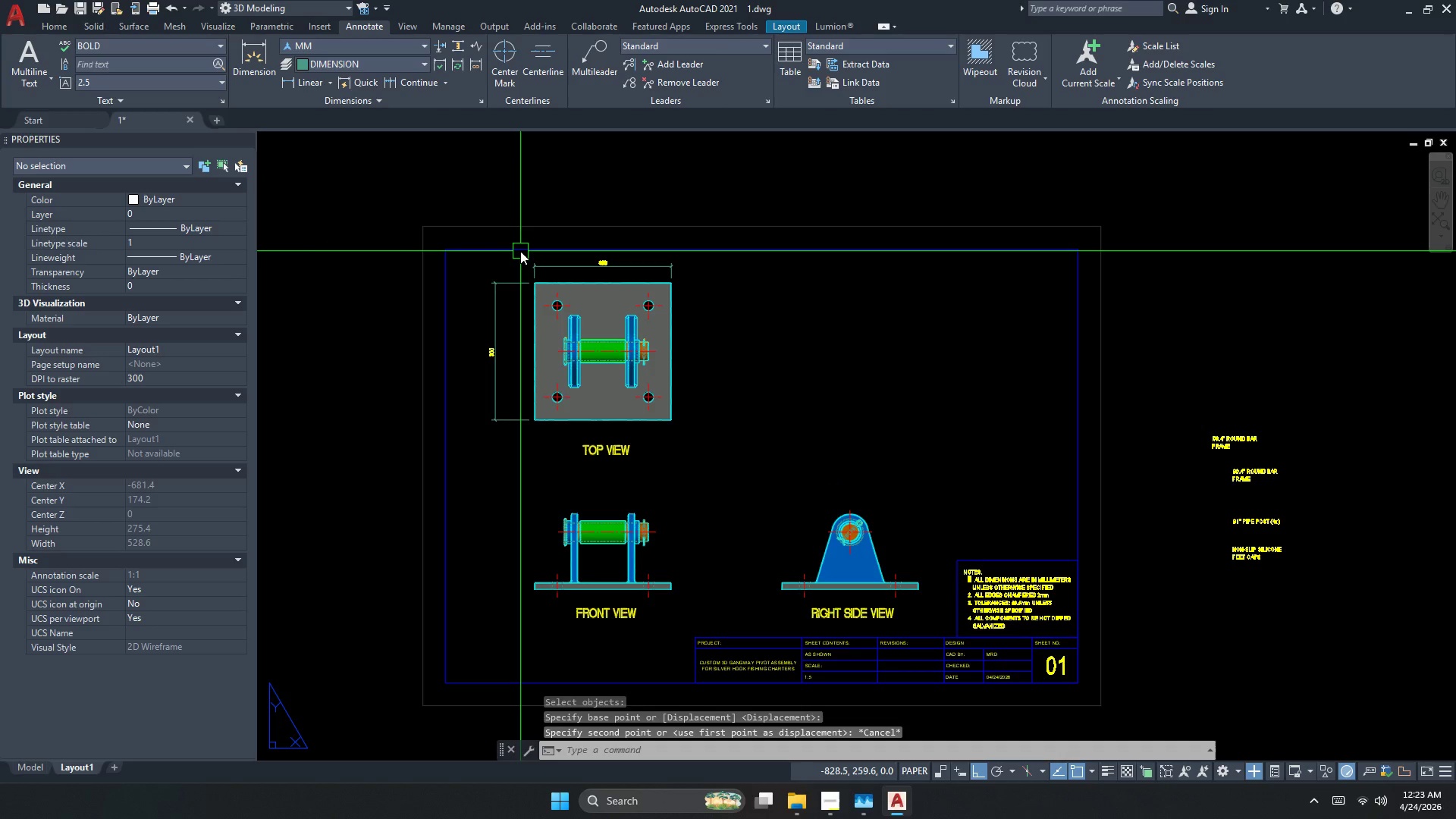 
key(Escape)
 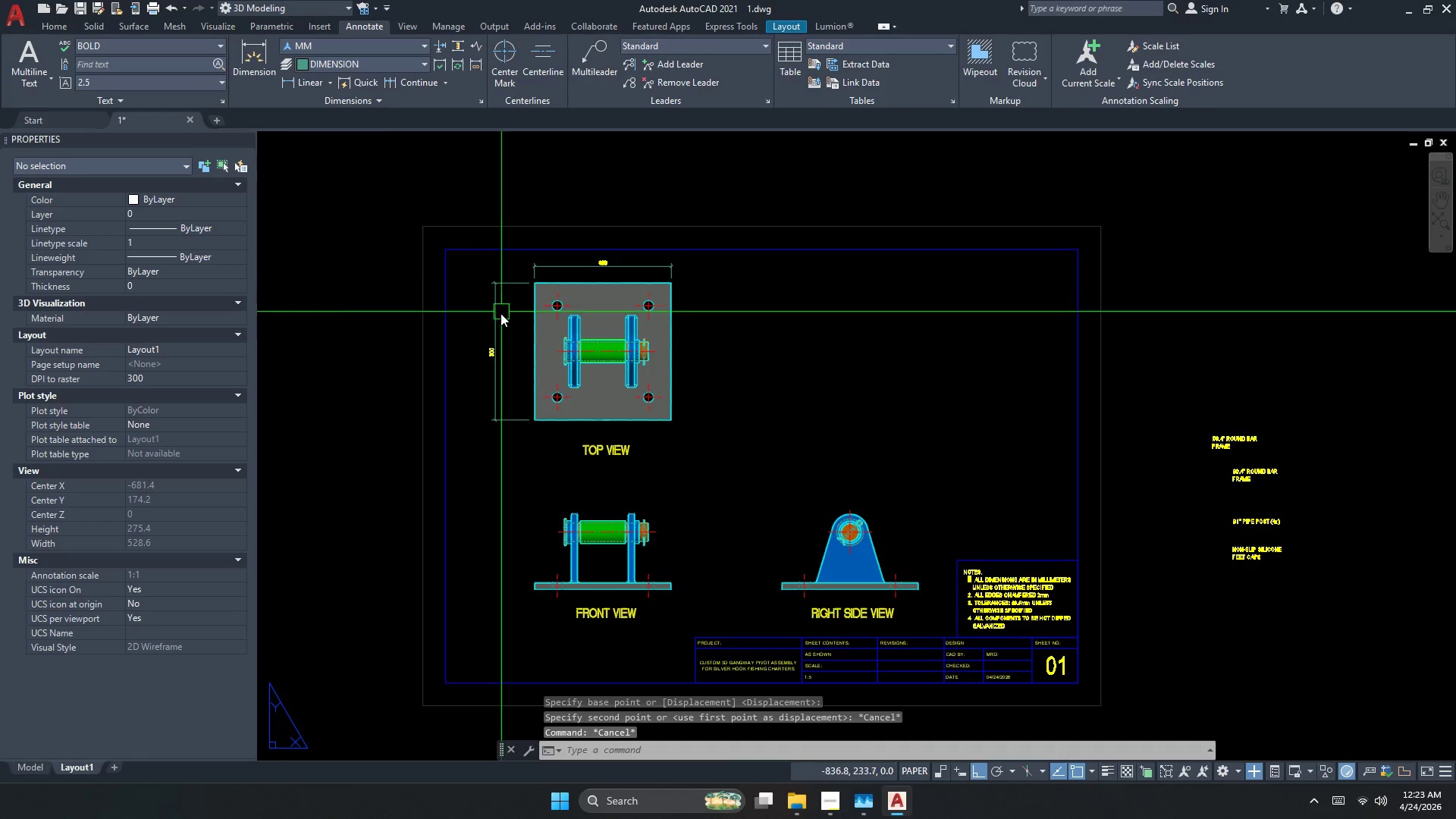 
key(Escape)
 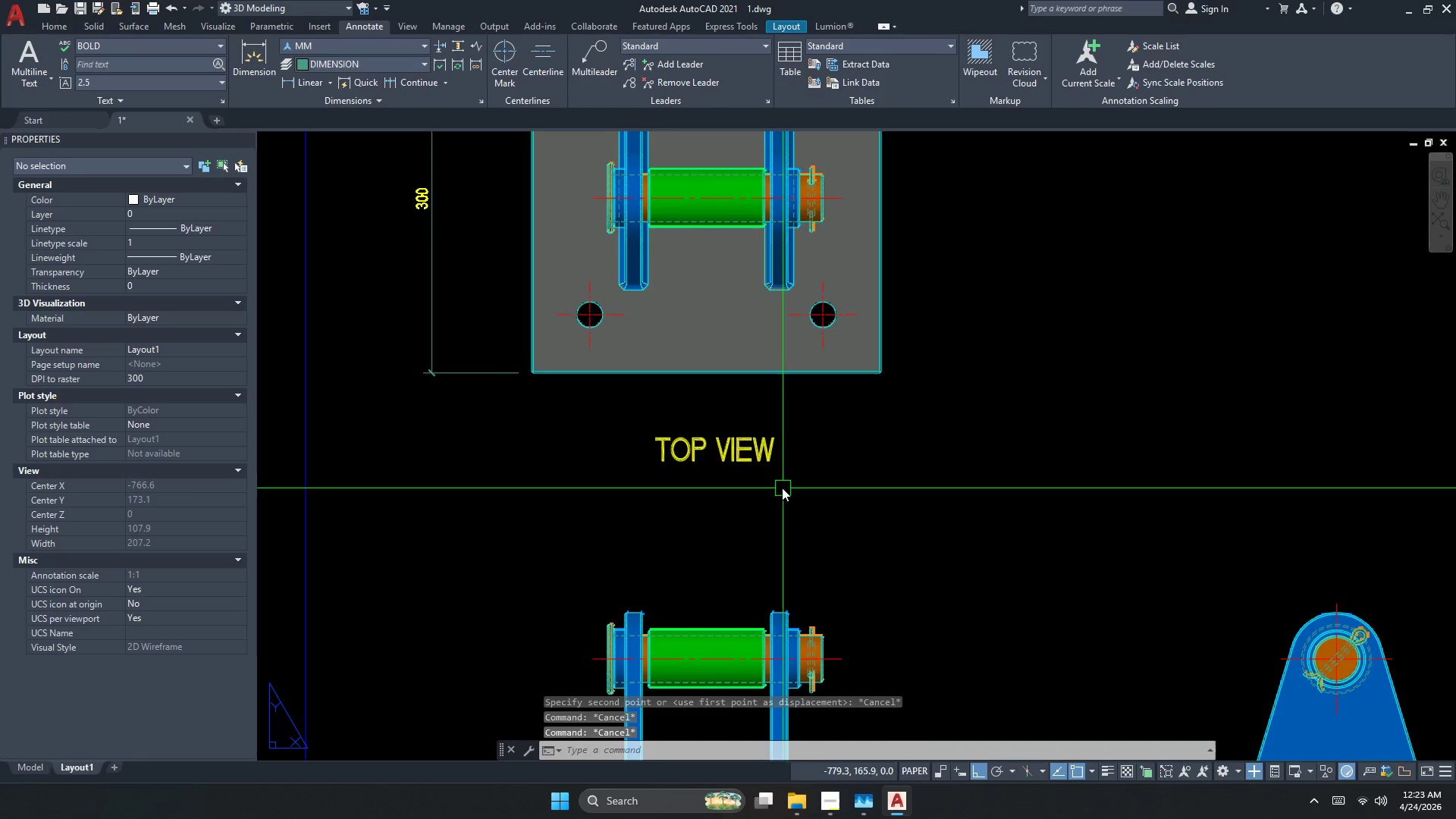 
scroll: coordinate [533, 452], scroll_direction: up, amount: 2.0
 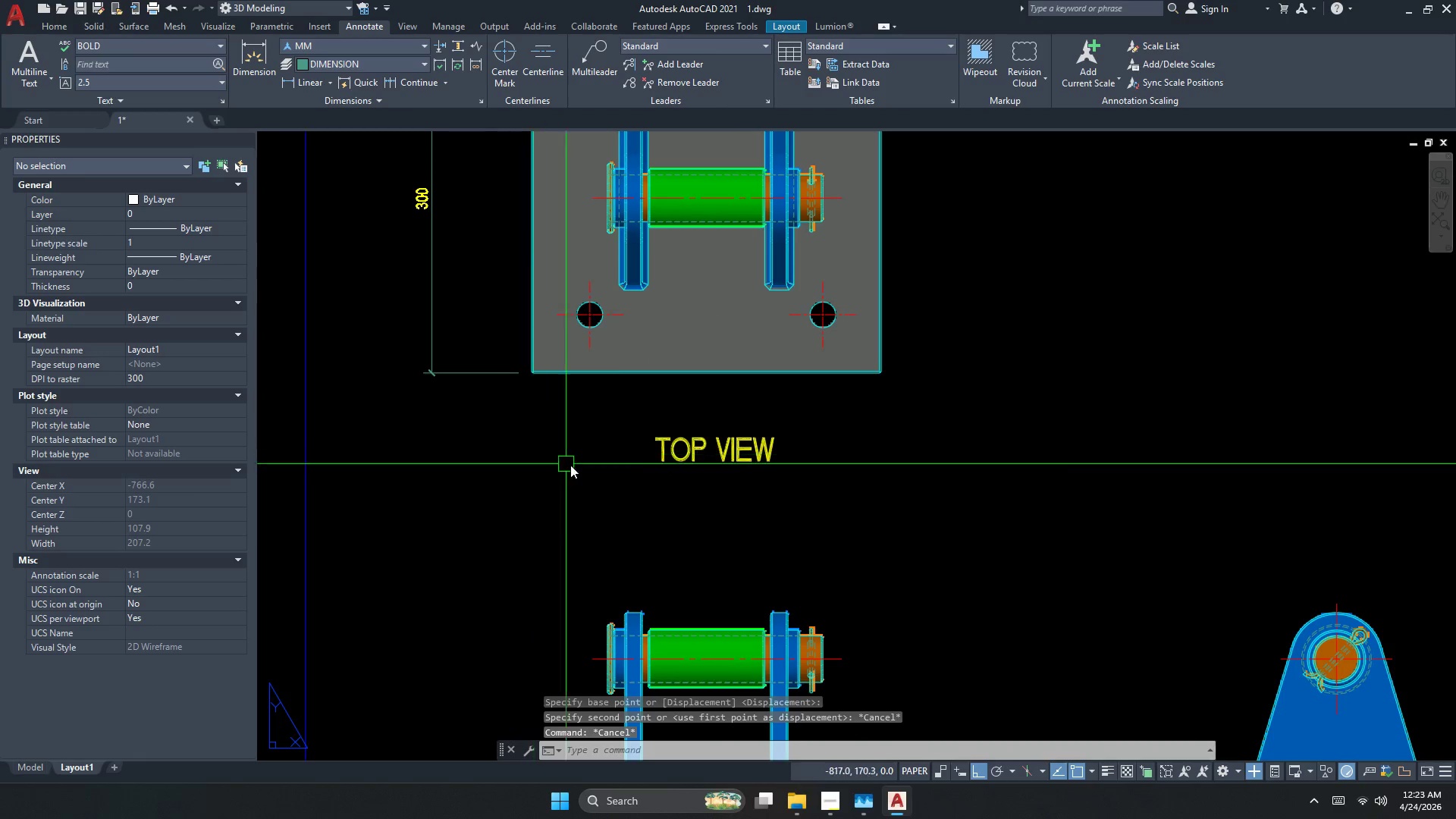 
left_click_drag(start_coordinate=[780, 487], to_coordinate=[779, 481])
 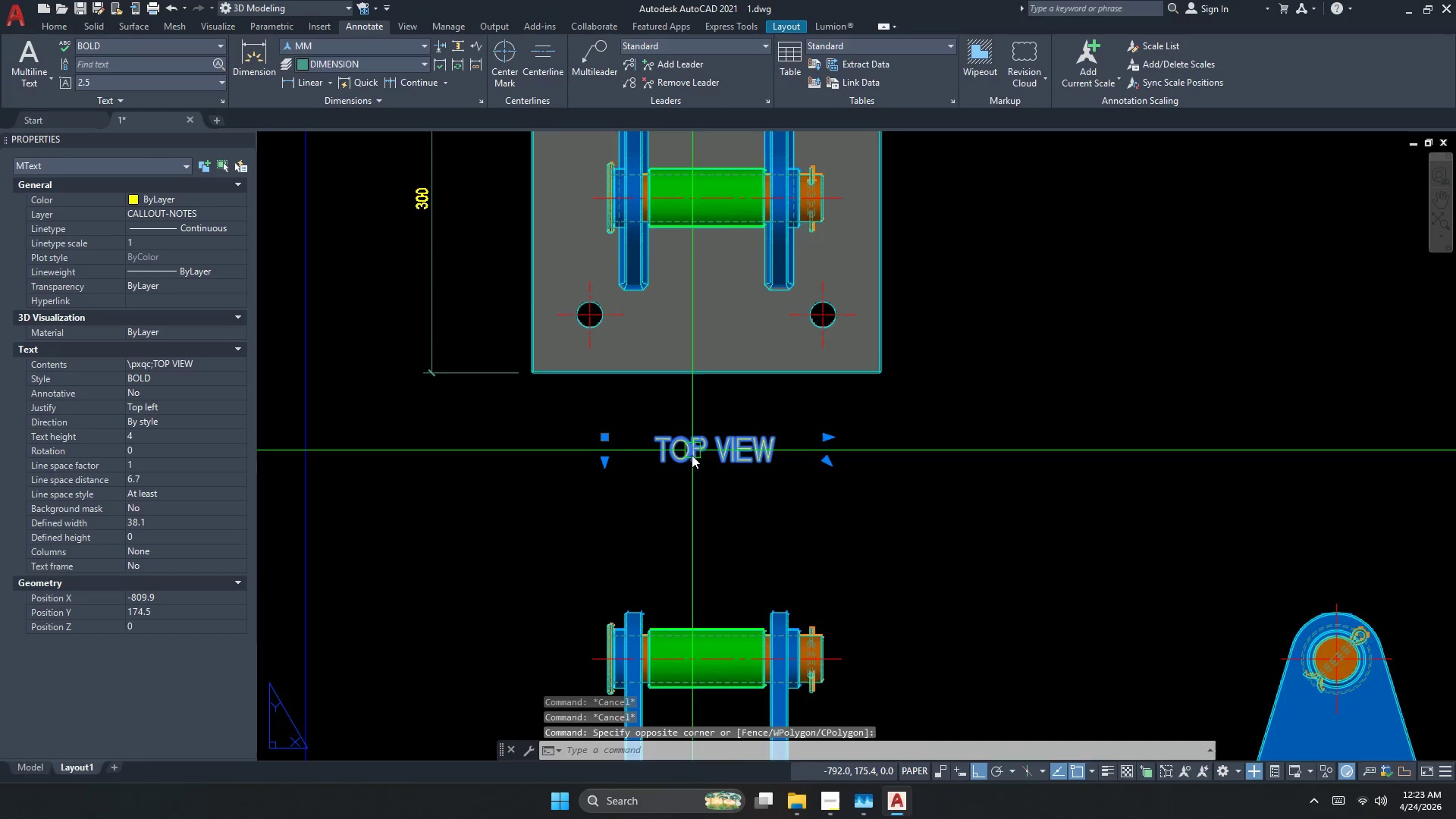 
key(M)
 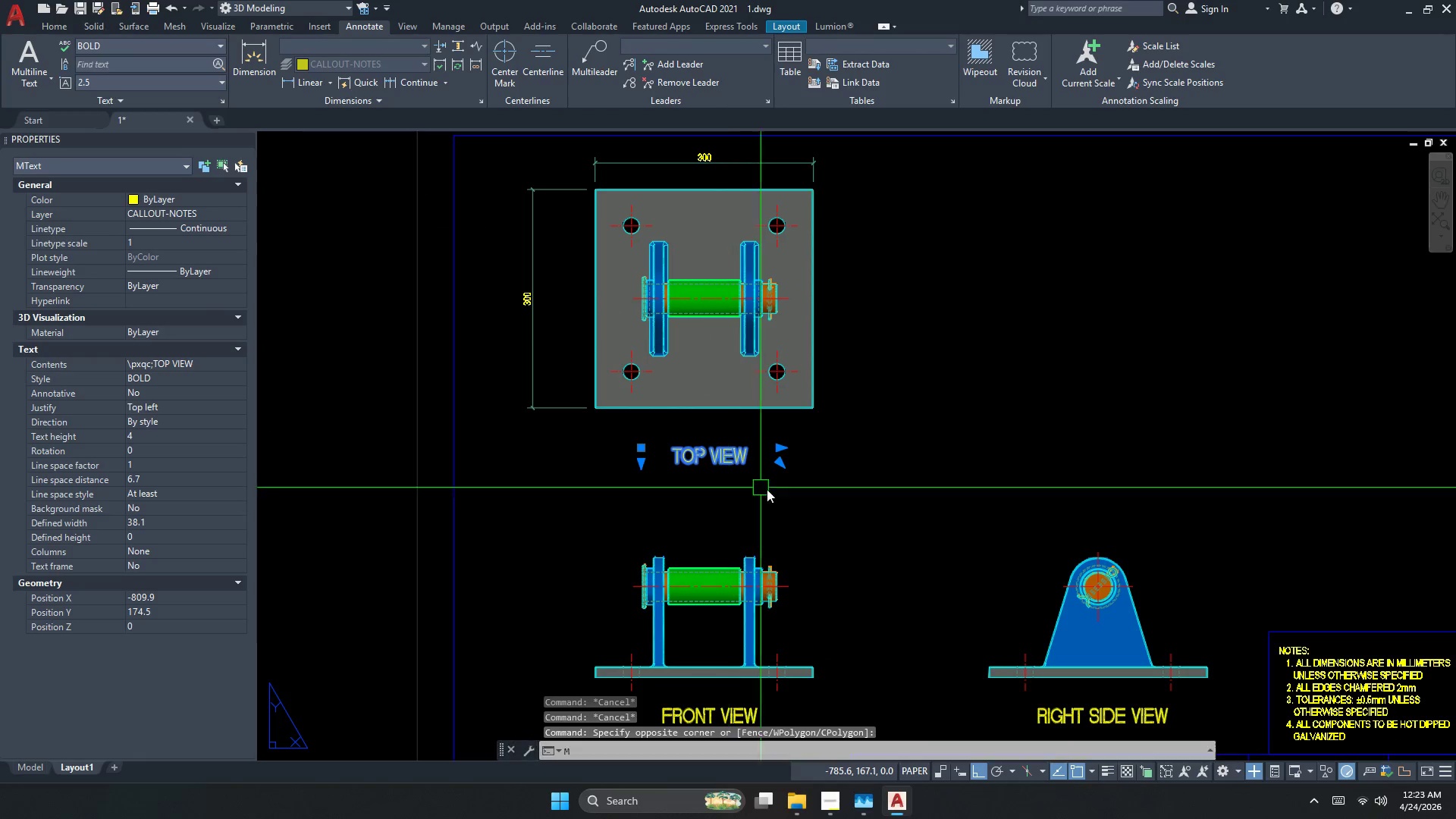 
key(Space)
 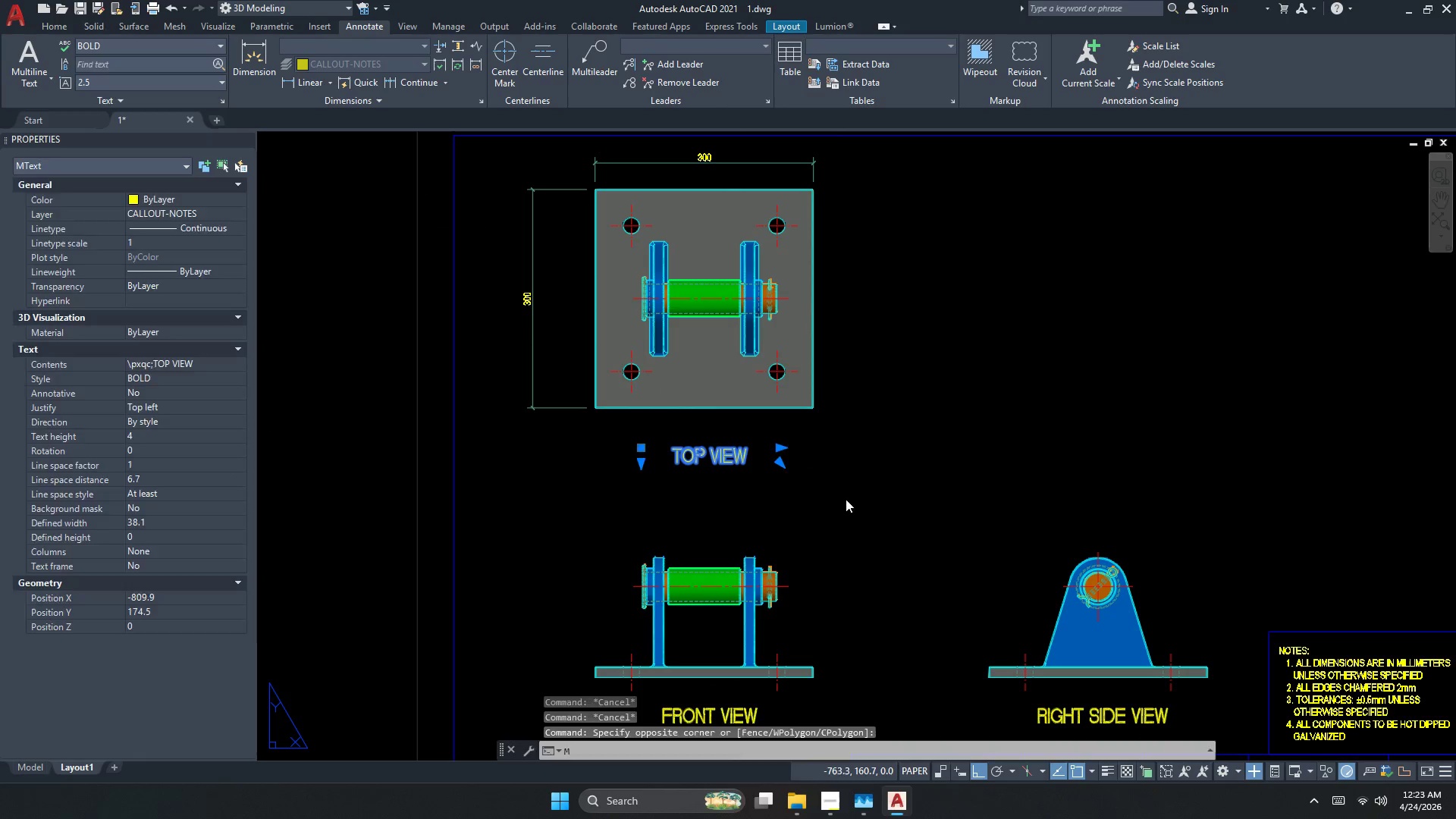 
left_click([862, 498])
 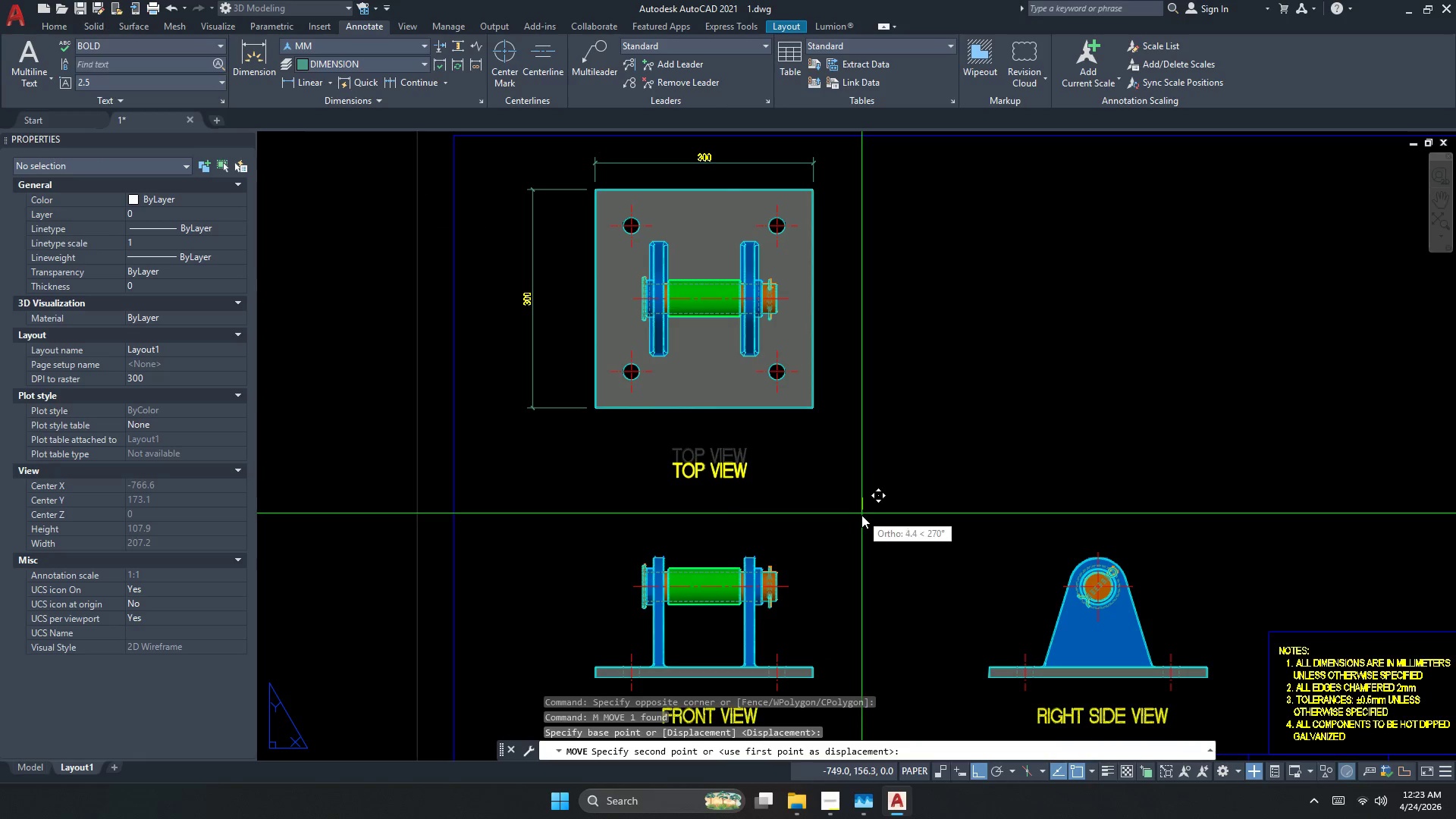 
scroll: coordinate [701, 466], scroll_direction: down, amount: 1.0
 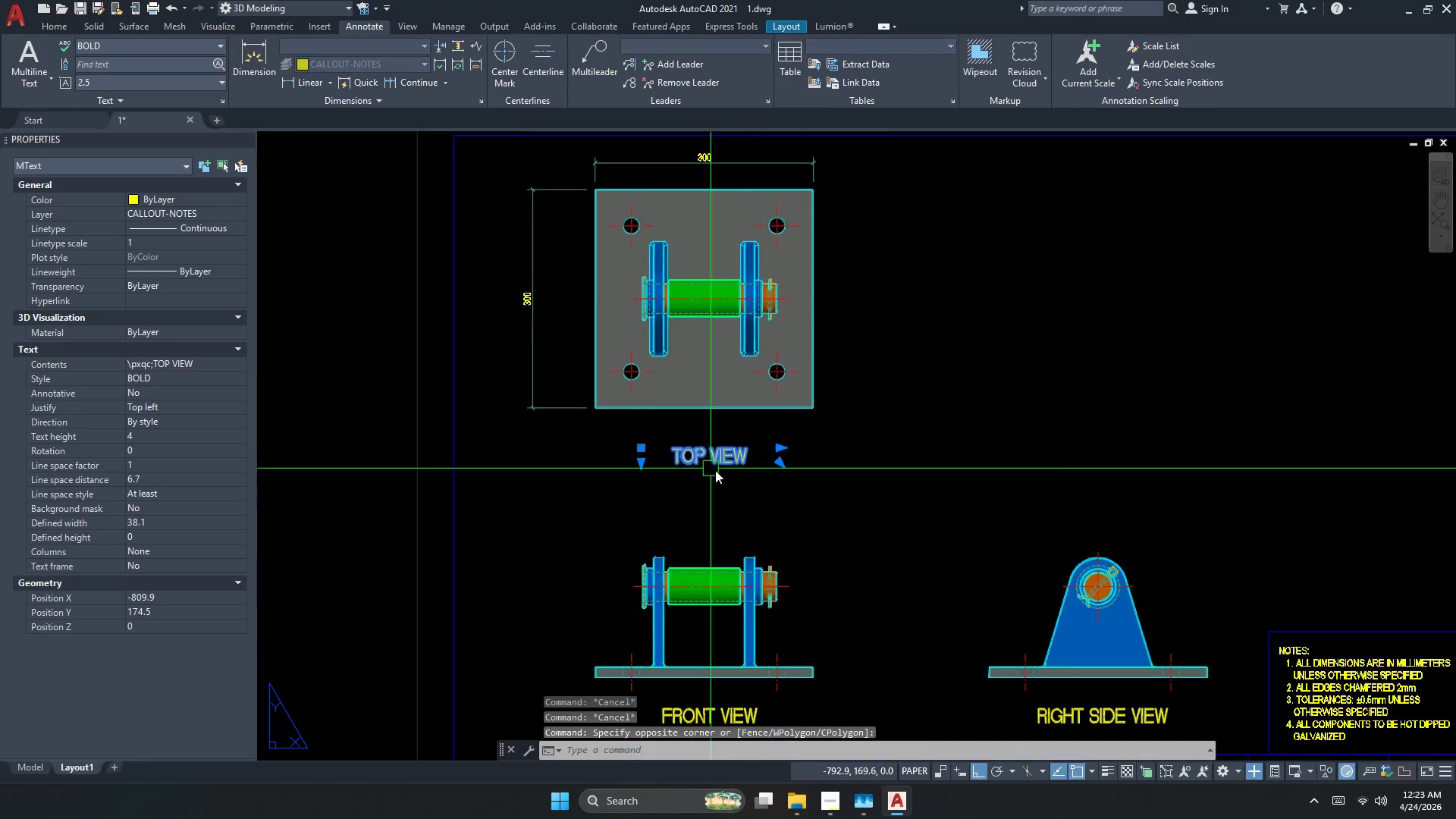 
left_click([861, 516])
 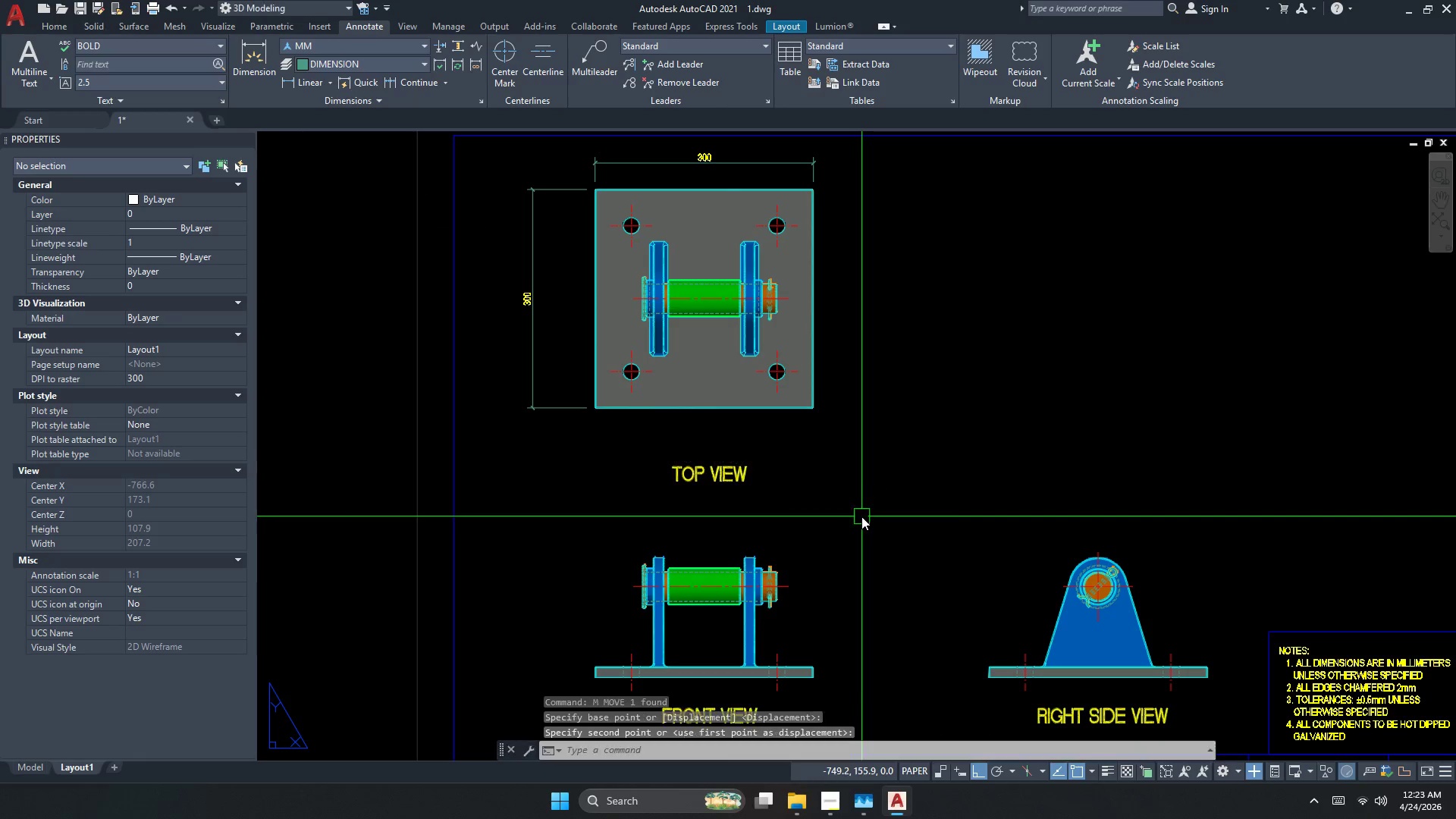 
key(Escape)
key(Escape)
key(Escape)
type(dli )
key(Escape)
key(Escape)
 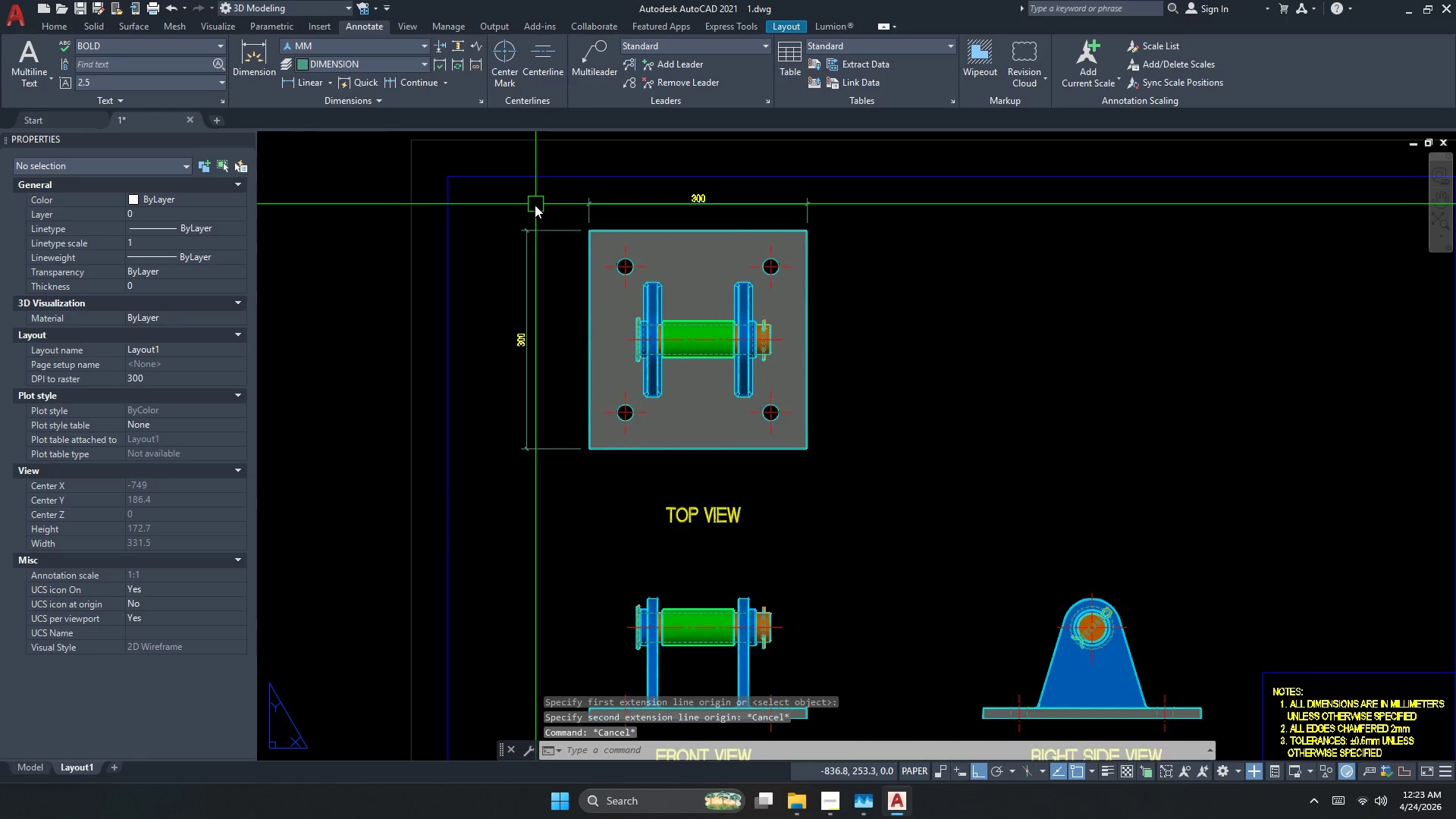 
key(Control+ControlLeft)
 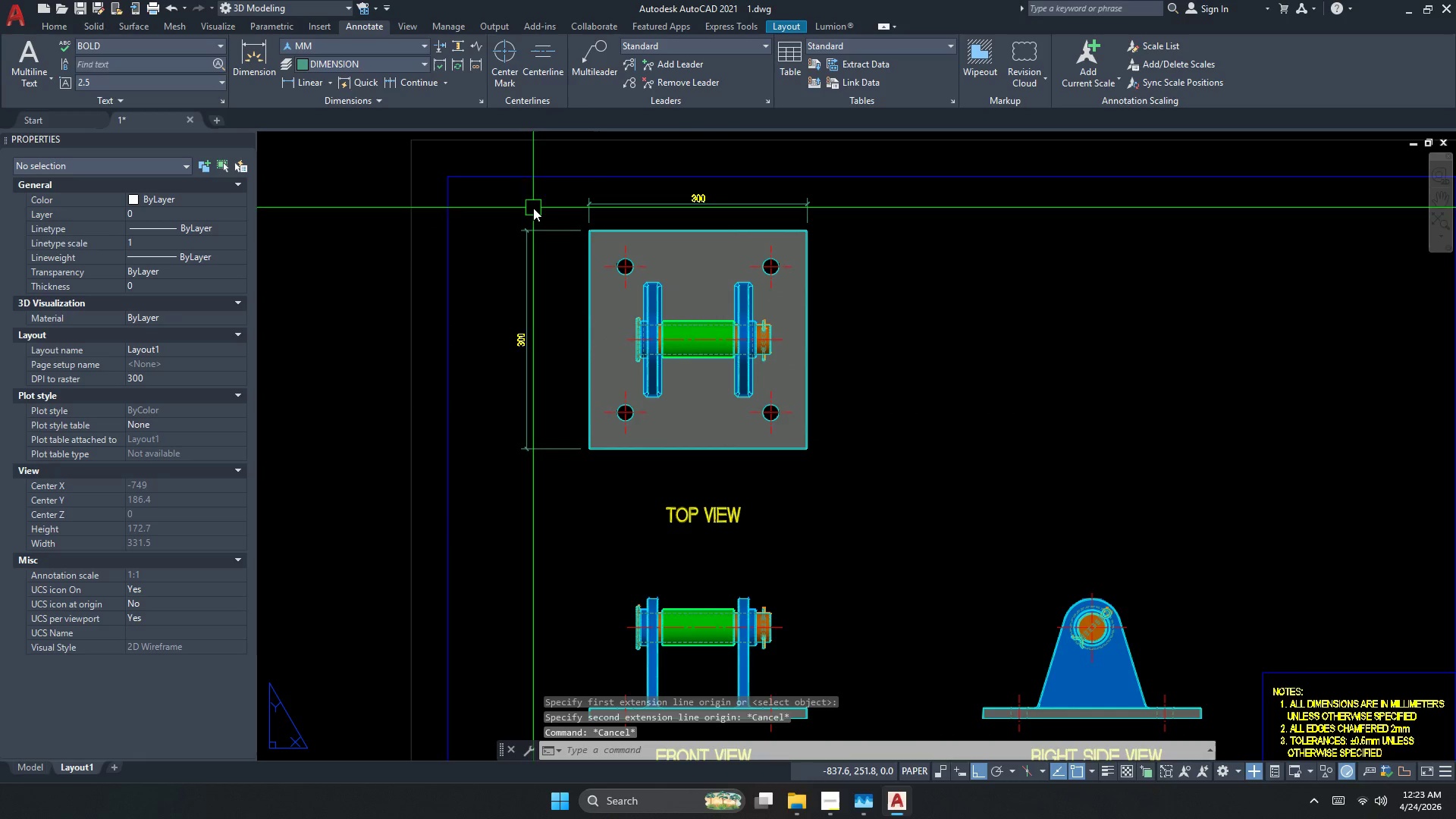 
key(Control+S)
 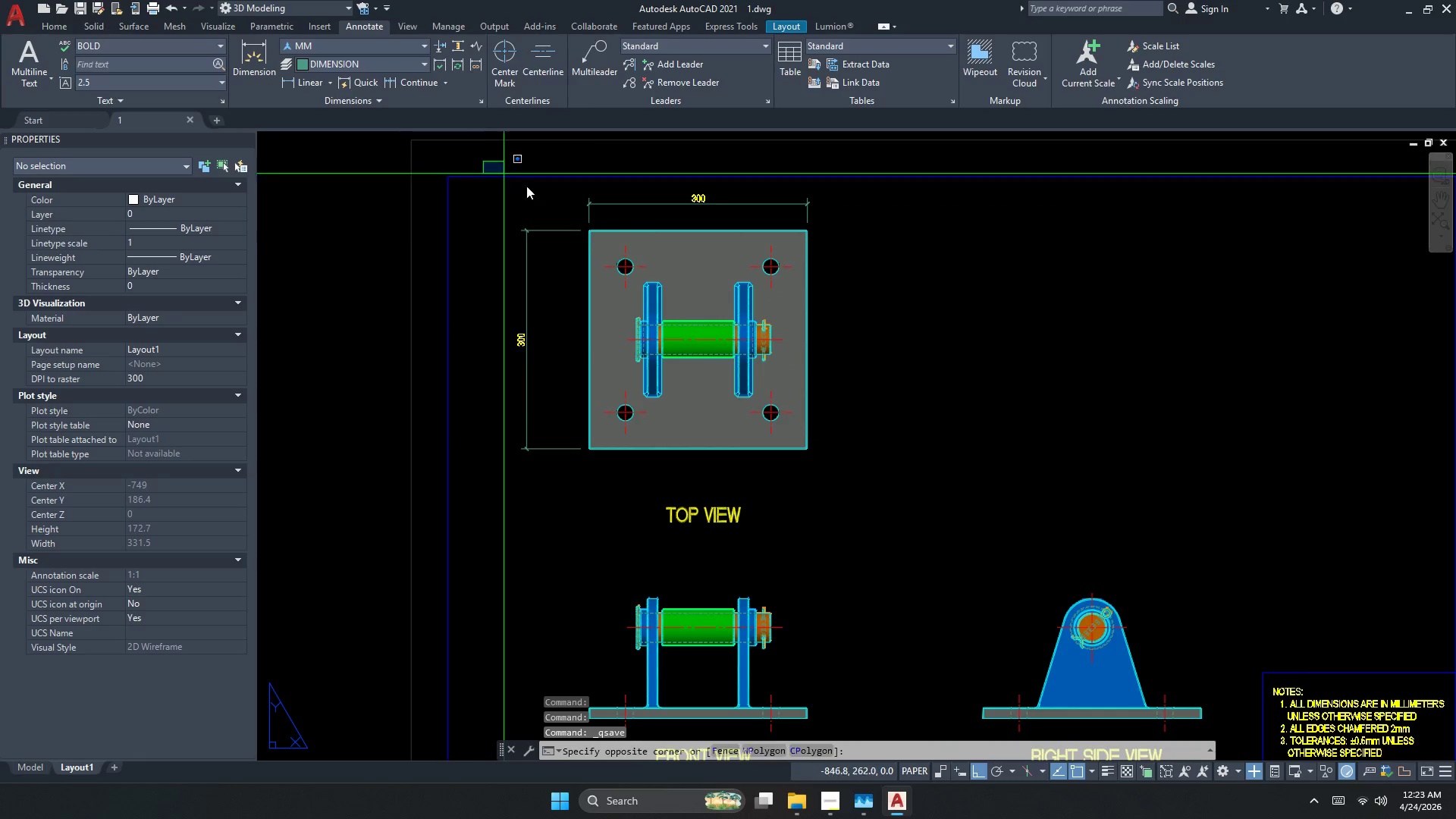 
left_click_drag(start_coordinate=[898, 485], to_coordinate=[900, 494])
 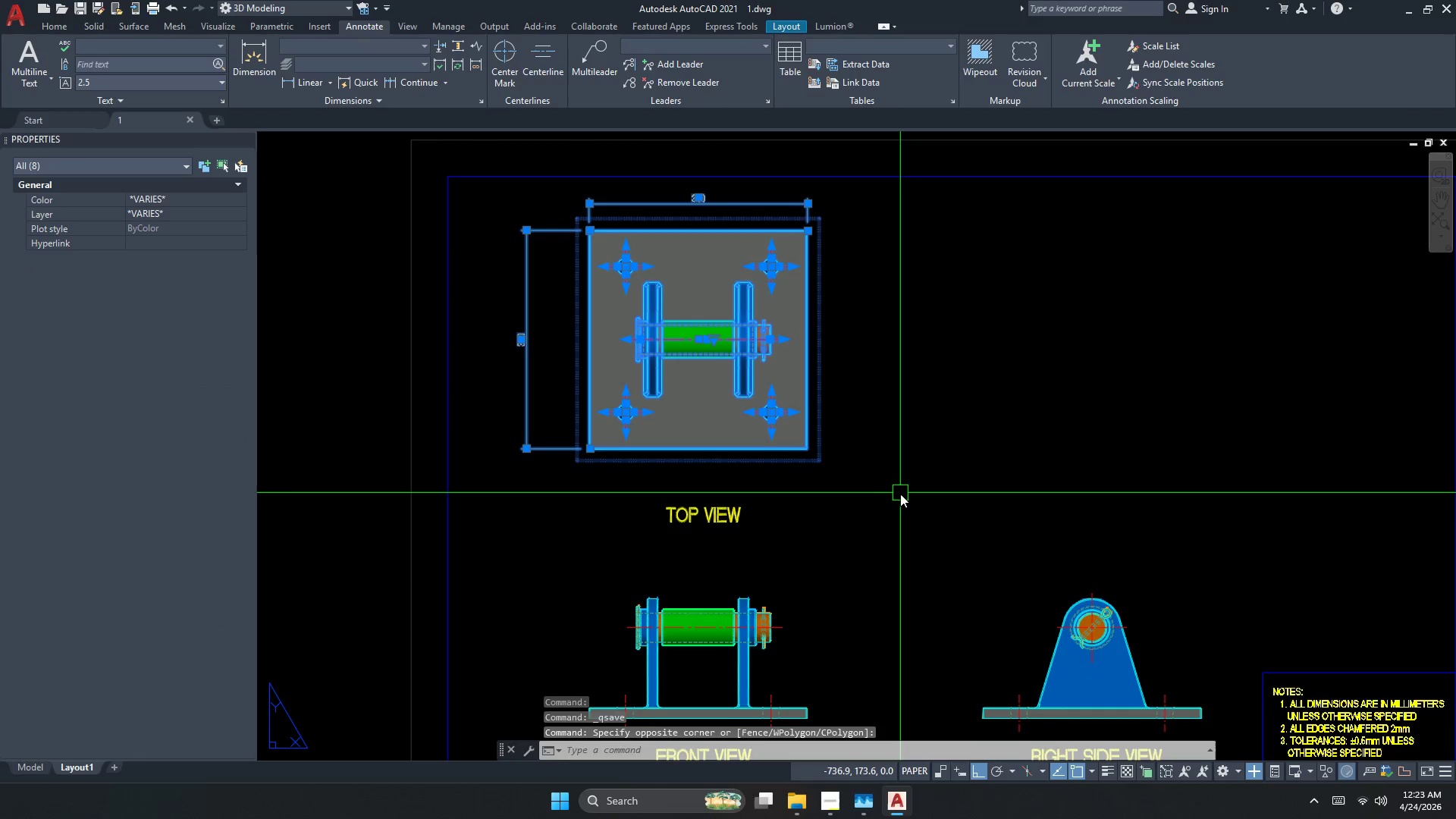 
key(M)
 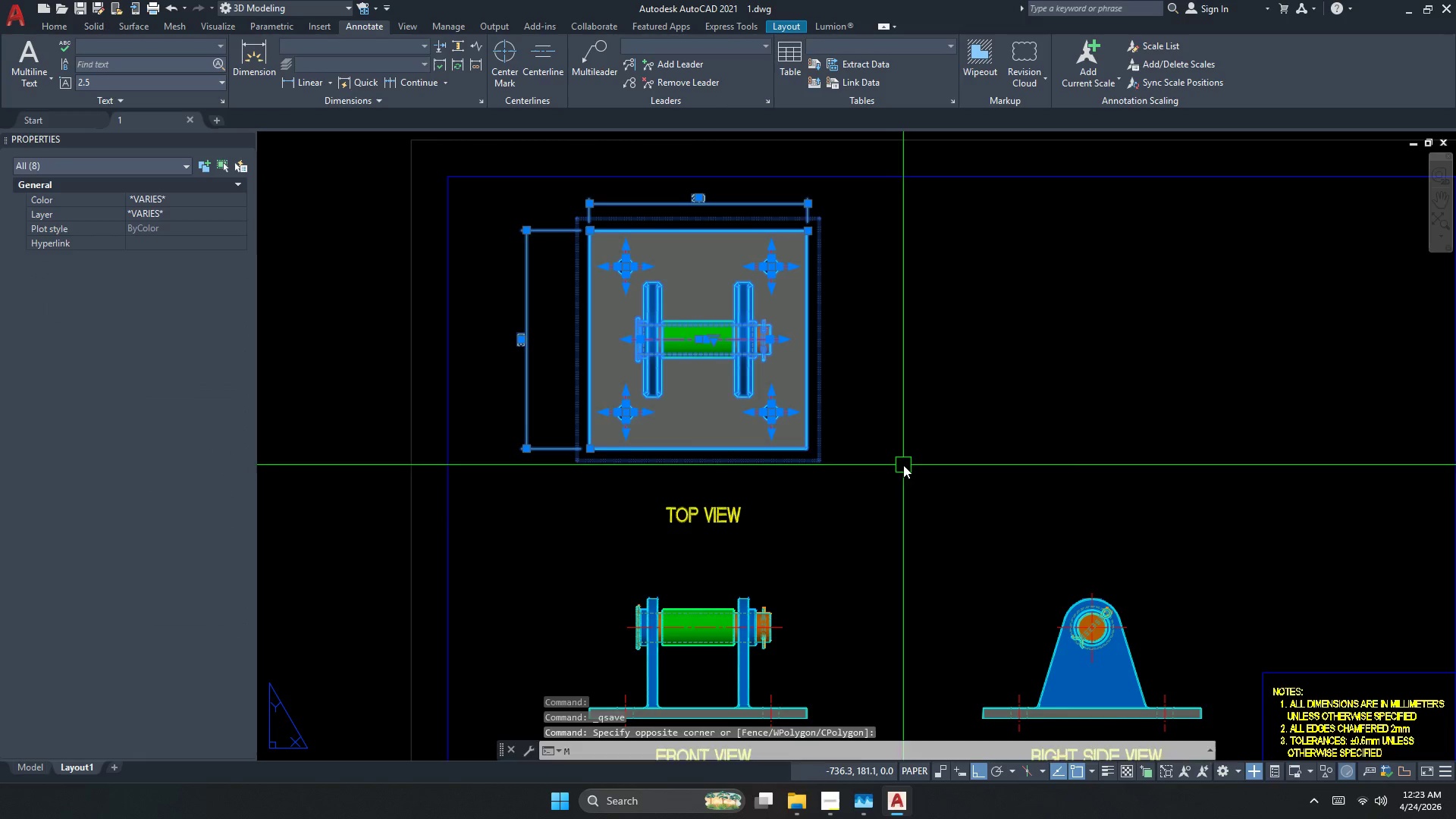 
key(Space)
 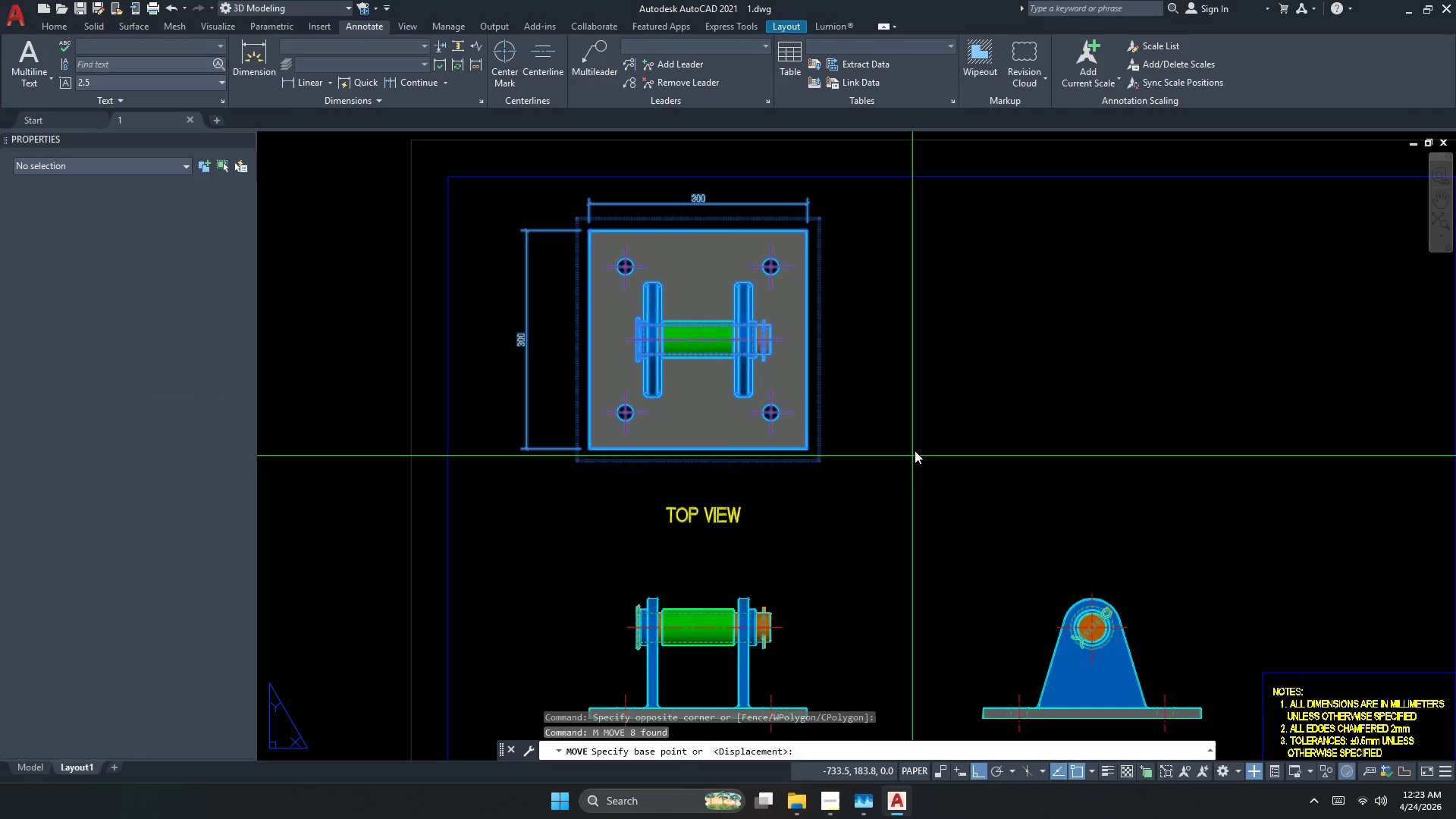 
left_click_drag(start_coordinate=[915, 450], to_coordinate=[912, 464])
 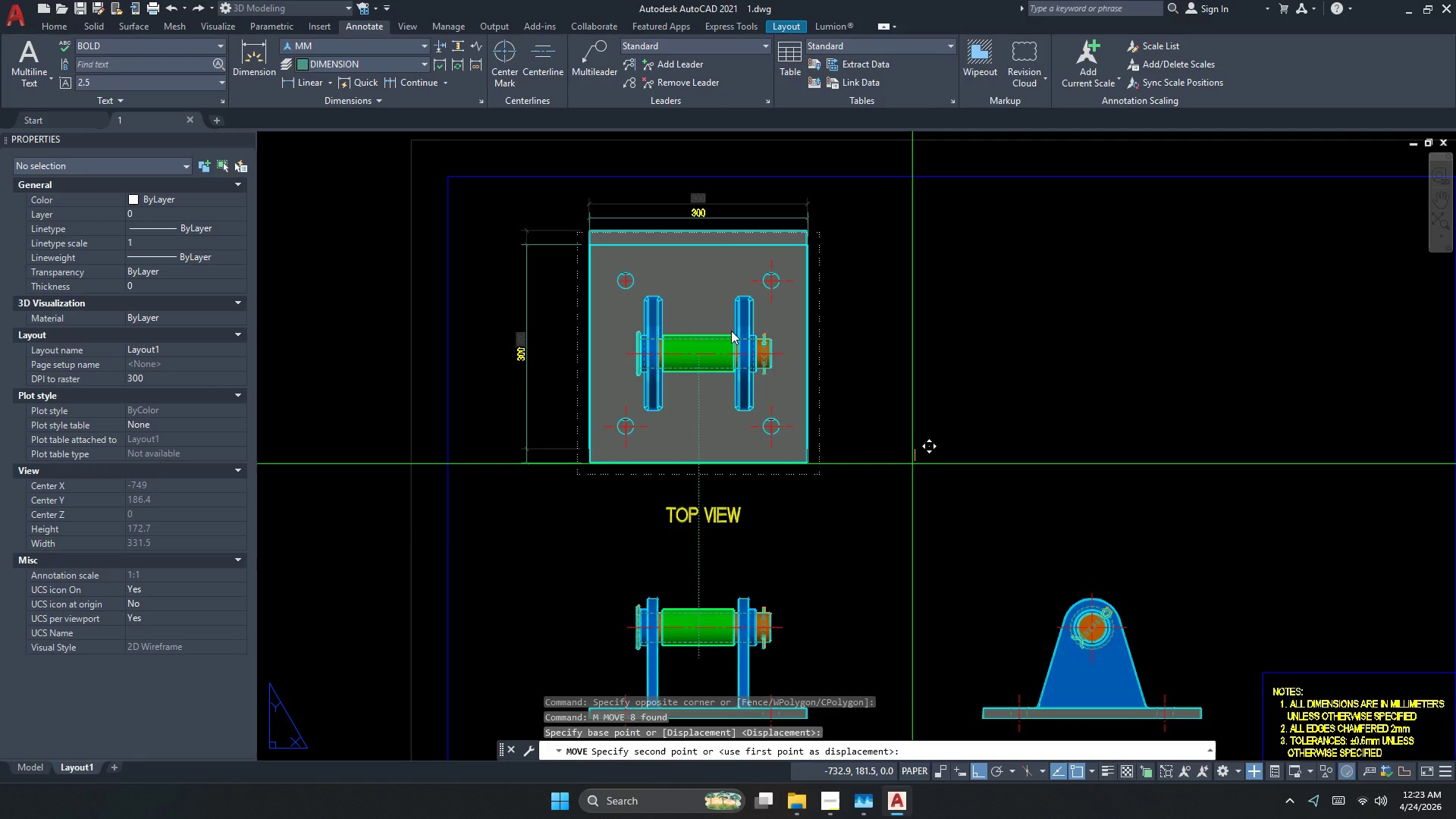 
left_click([912, 464])
 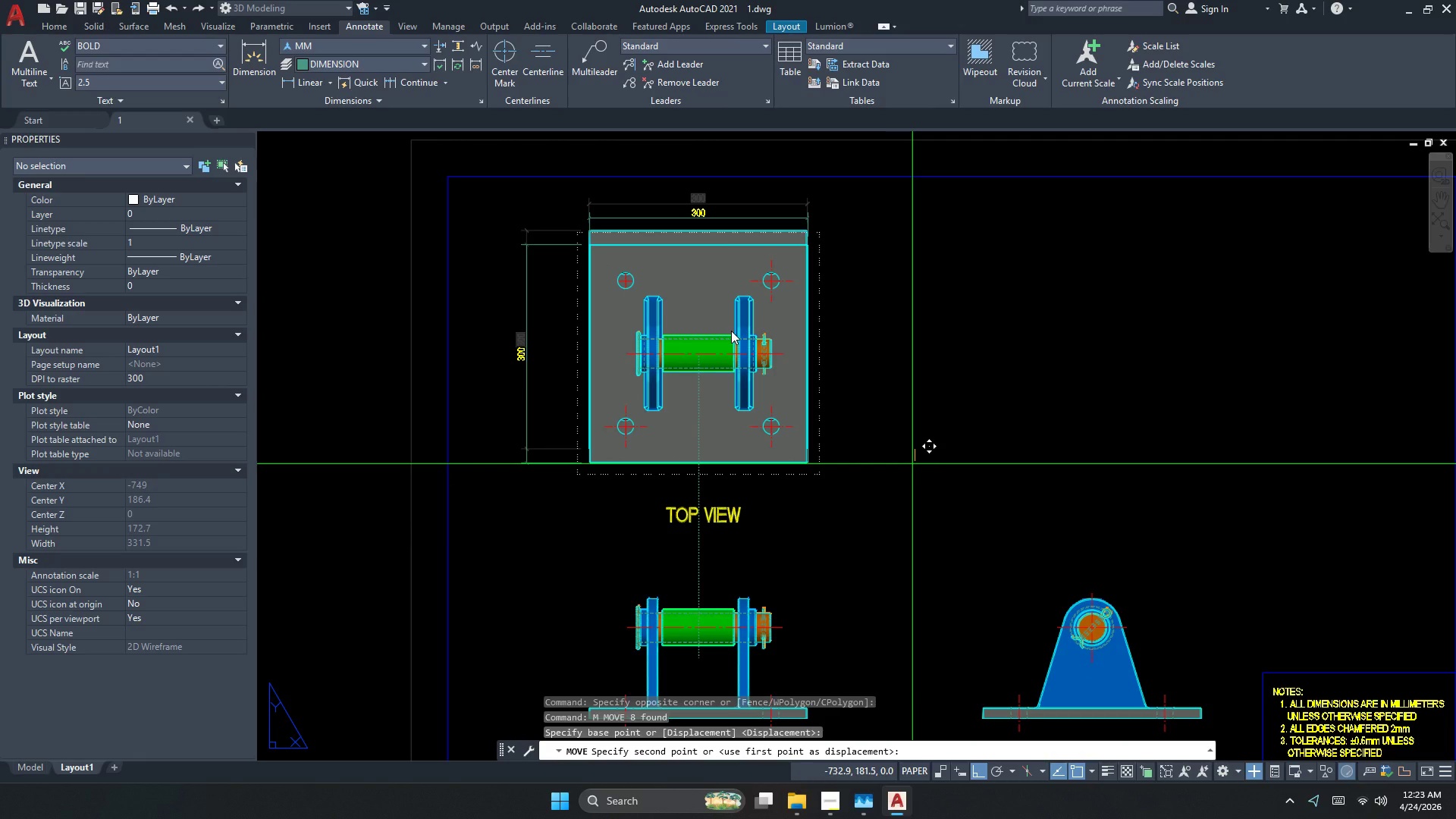 
scroll: coordinate [745, 373], scroll_direction: up, amount: 7.0
 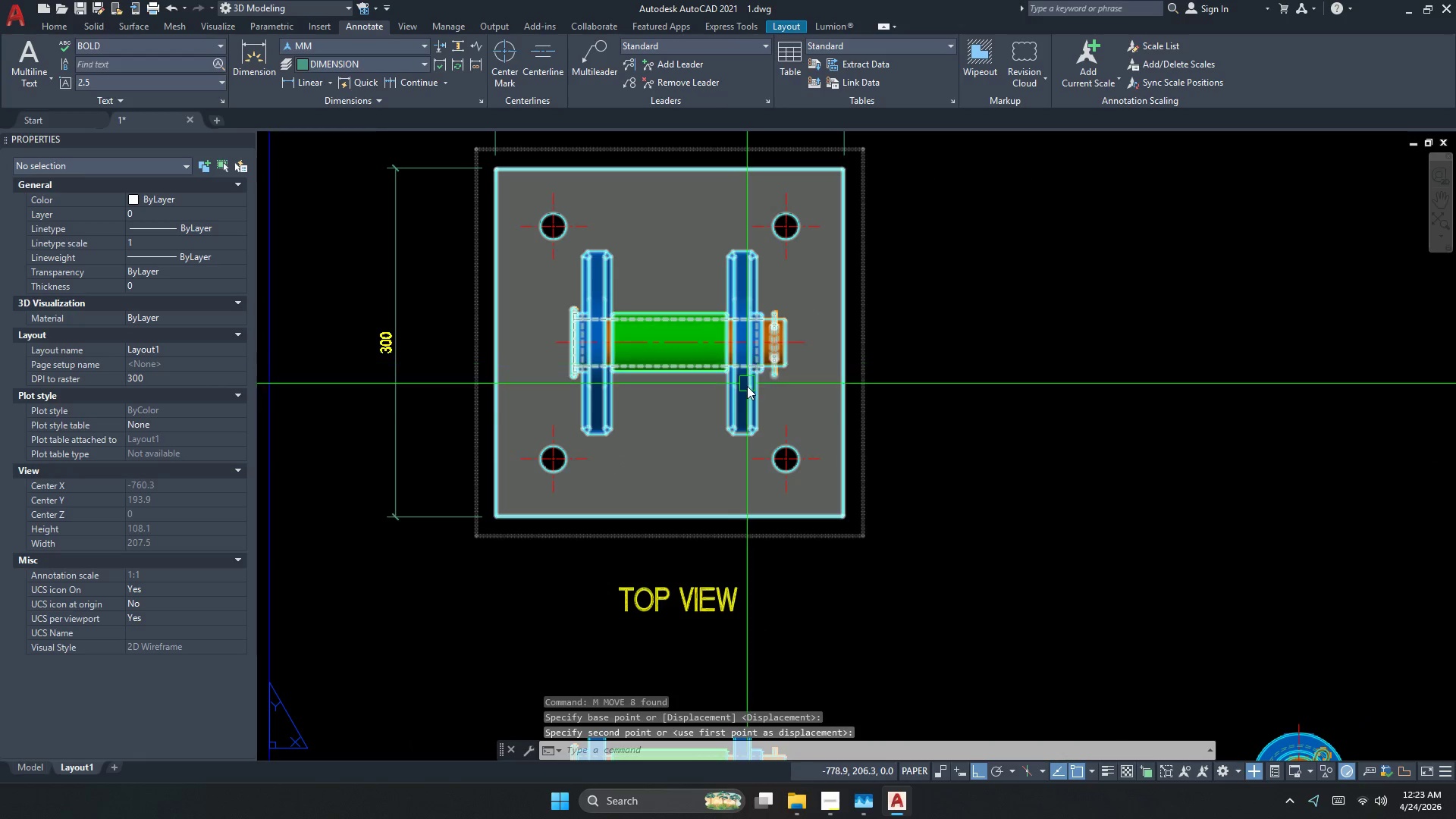 
scroll: coordinate [752, 425], scroll_direction: down, amount: 2.0
 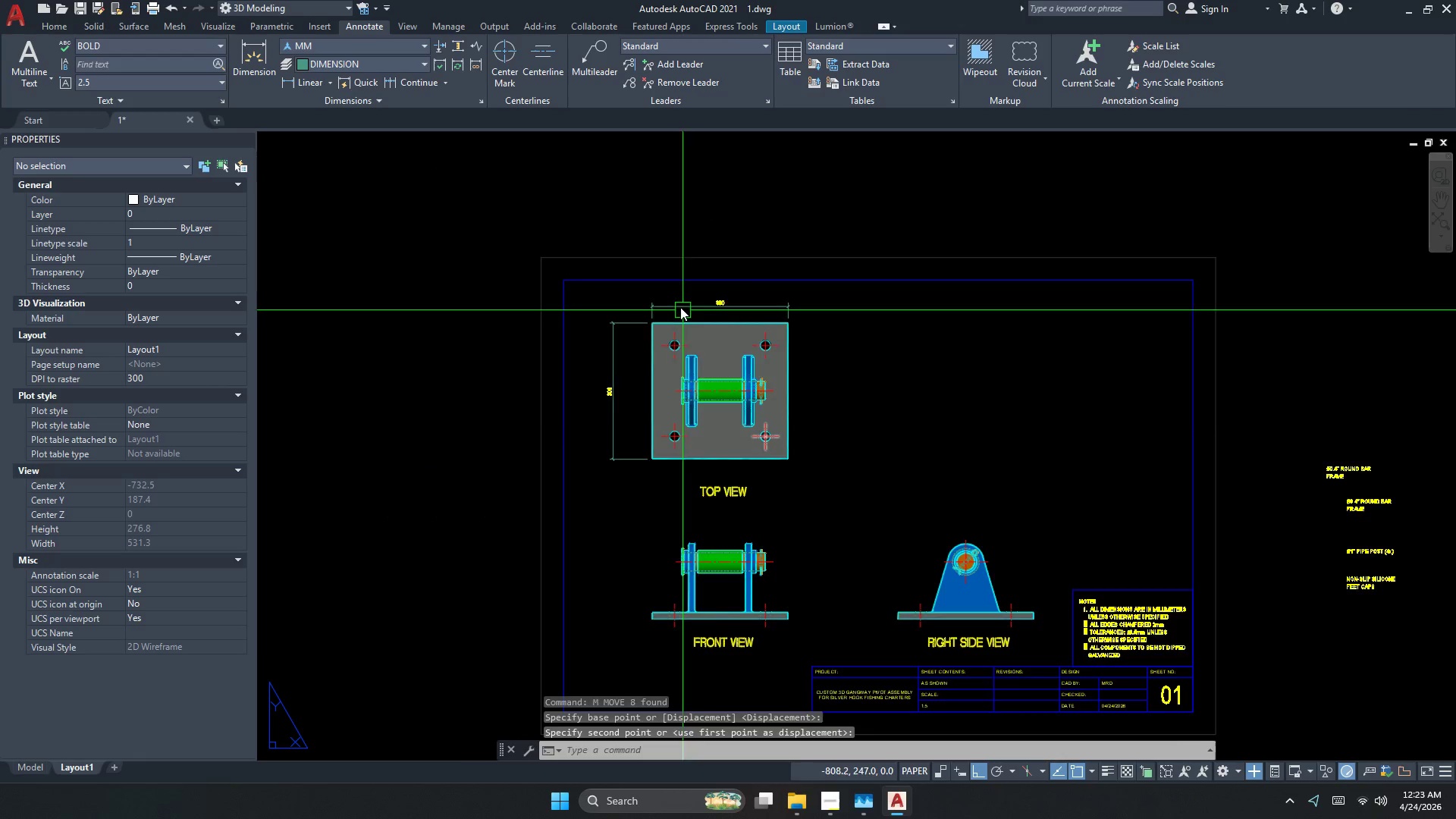 
key(Escape)
 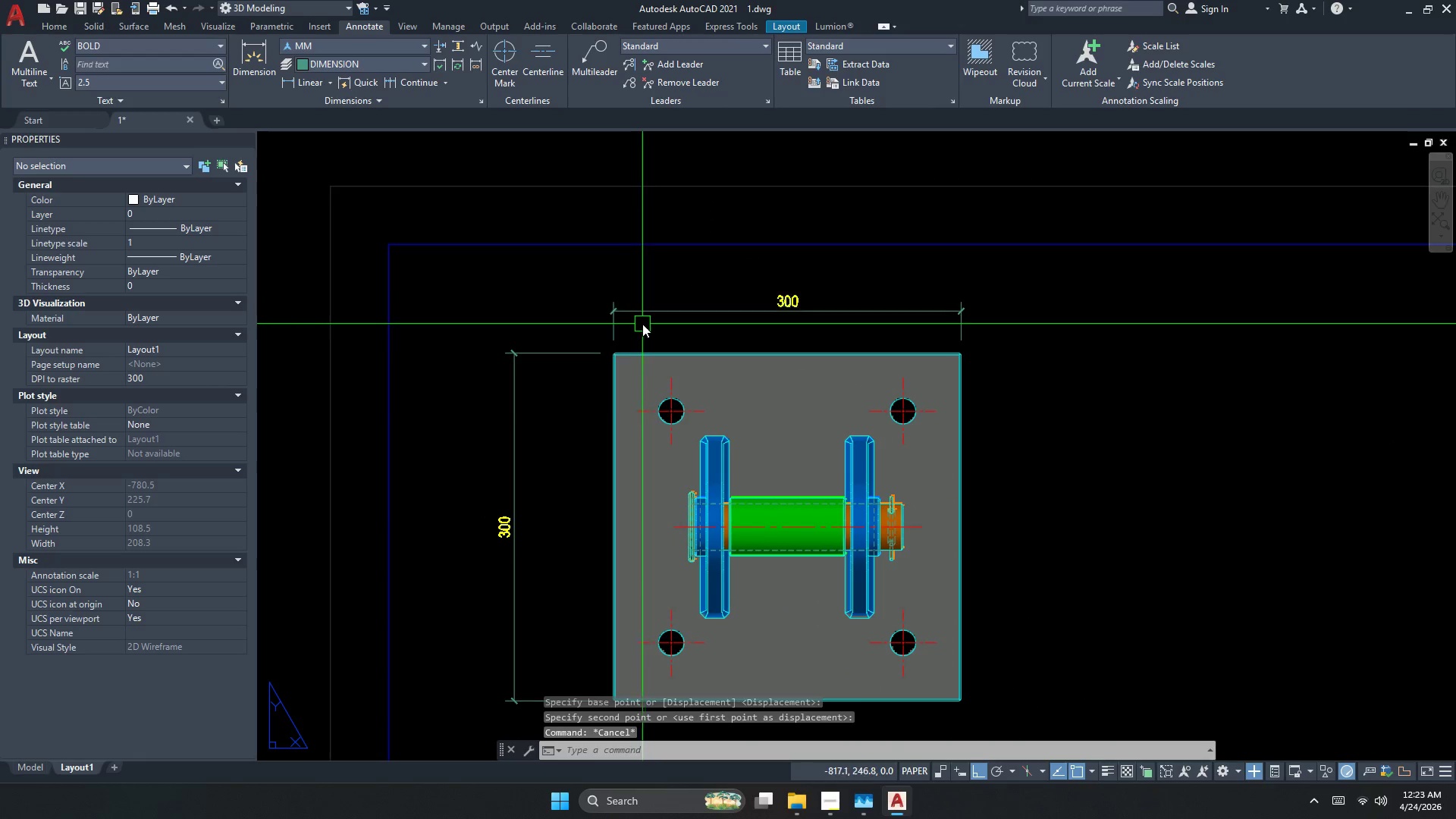 
scroll: coordinate [675, 303], scroll_direction: up, amount: 2.0
 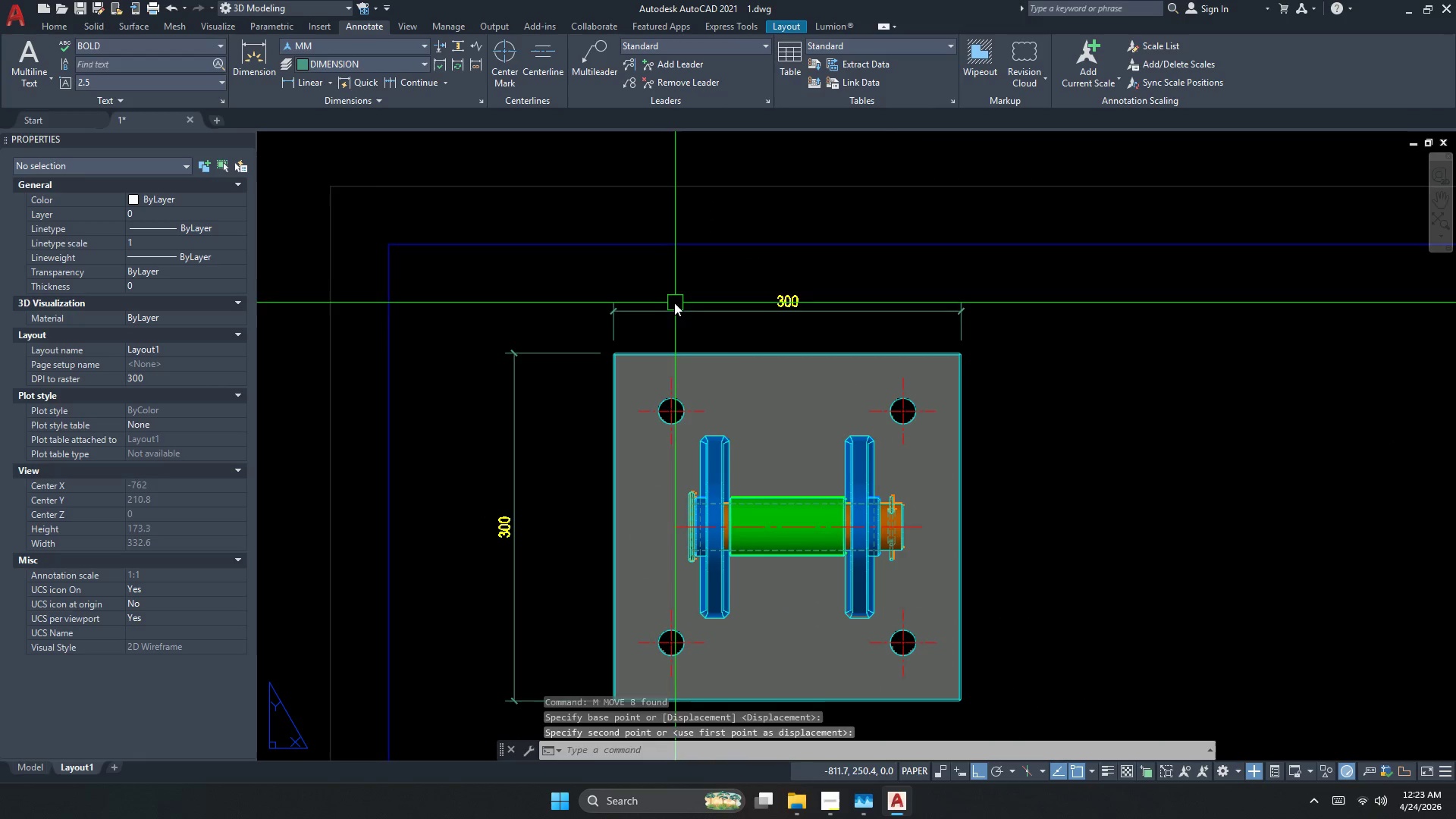 
key(S)
 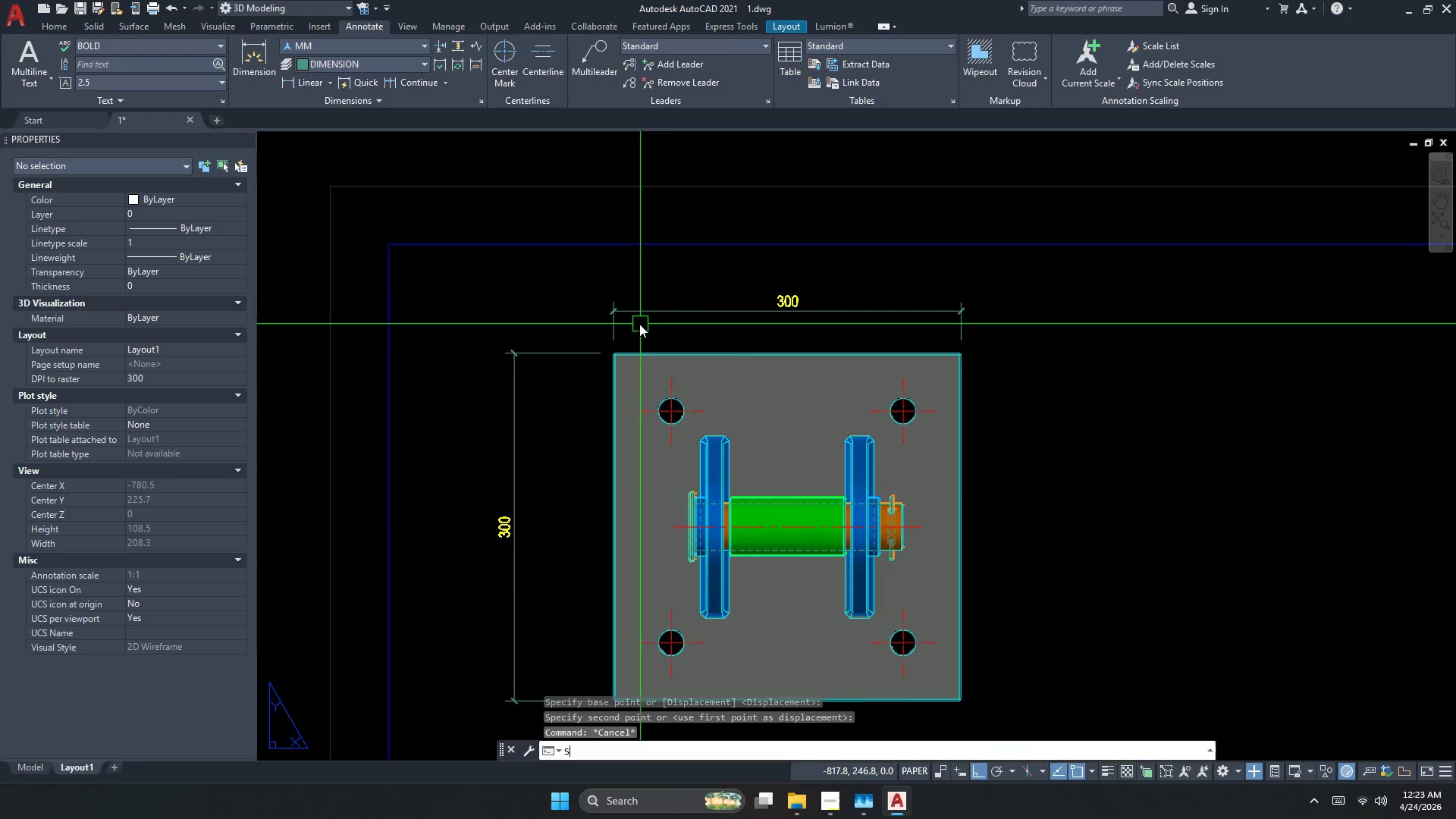 
key(Space)
 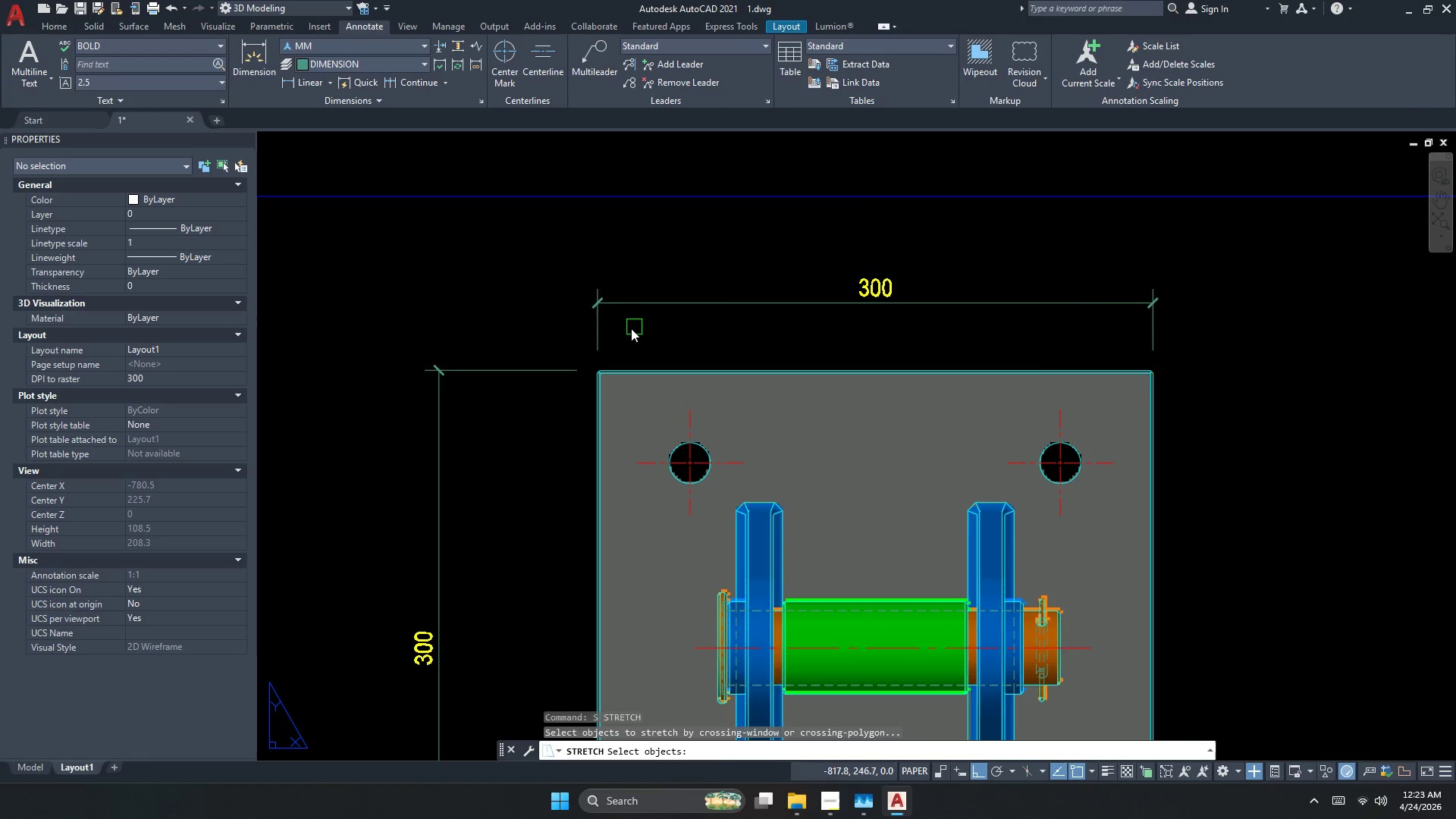 
left_click_drag(start_coordinate=[631, 328], to_coordinate=[557, 275])
 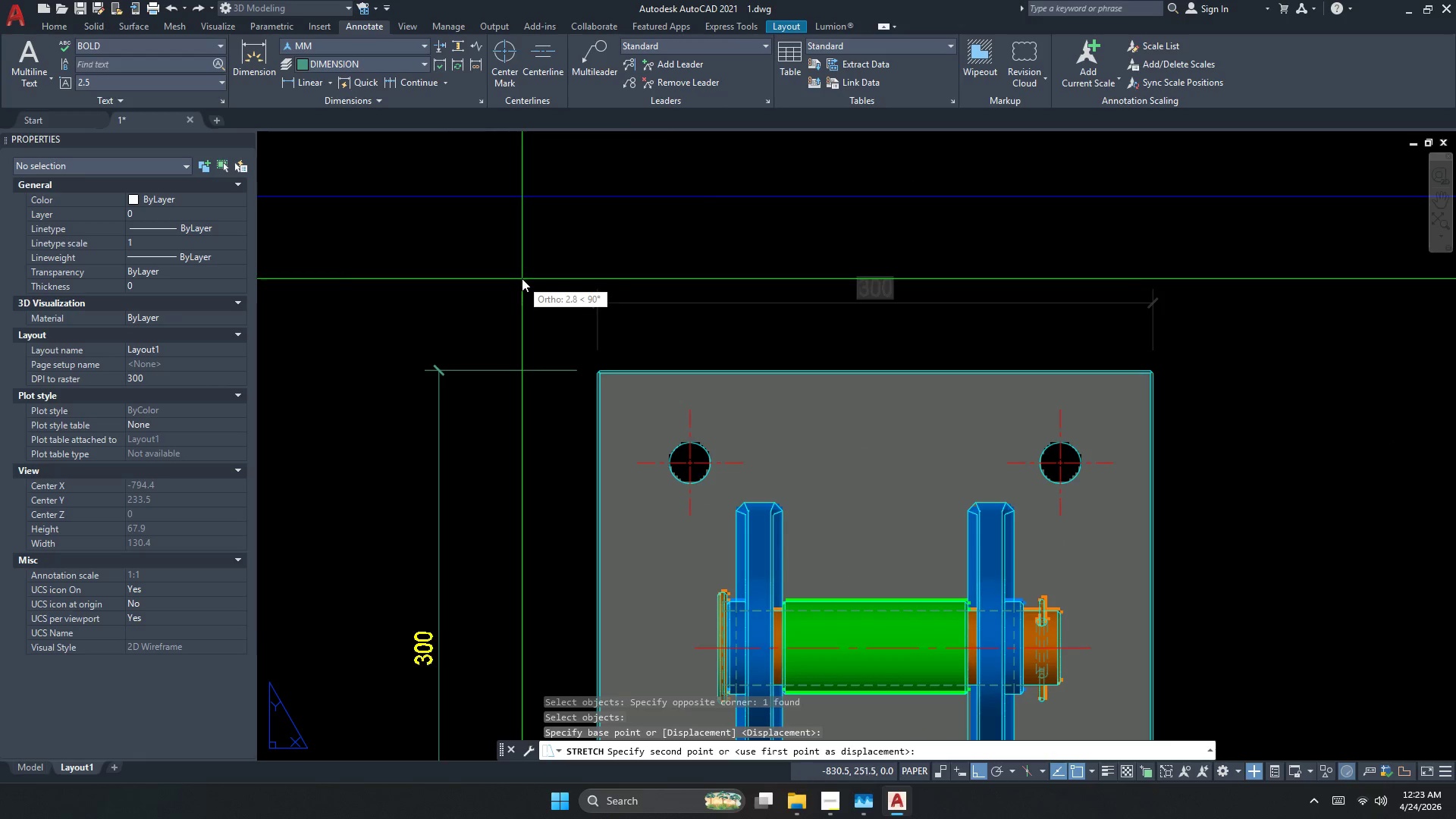 
scroll: coordinate [639, 324], scroll_direction: up, amount: 1.0
 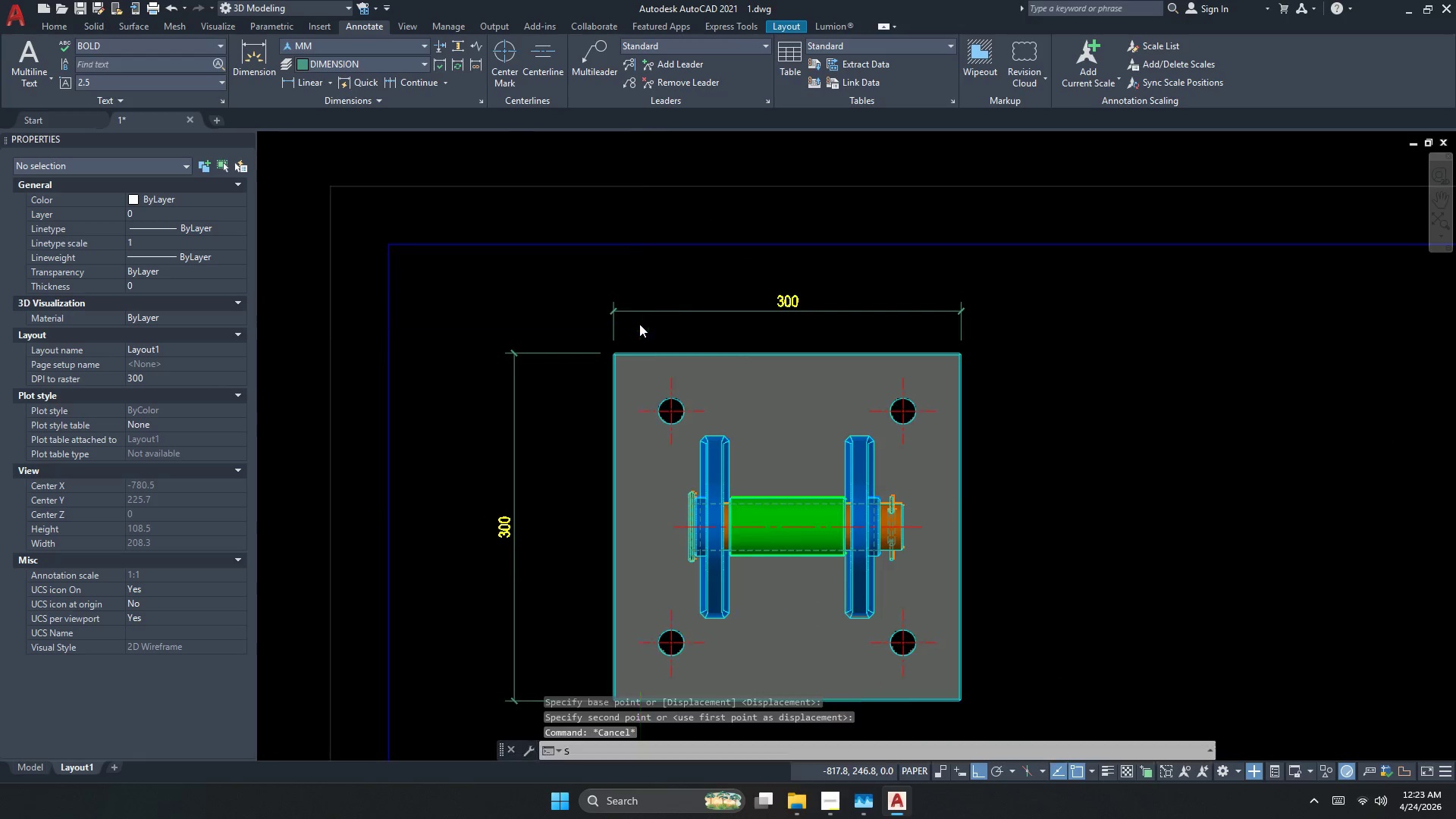 
key(Space)
 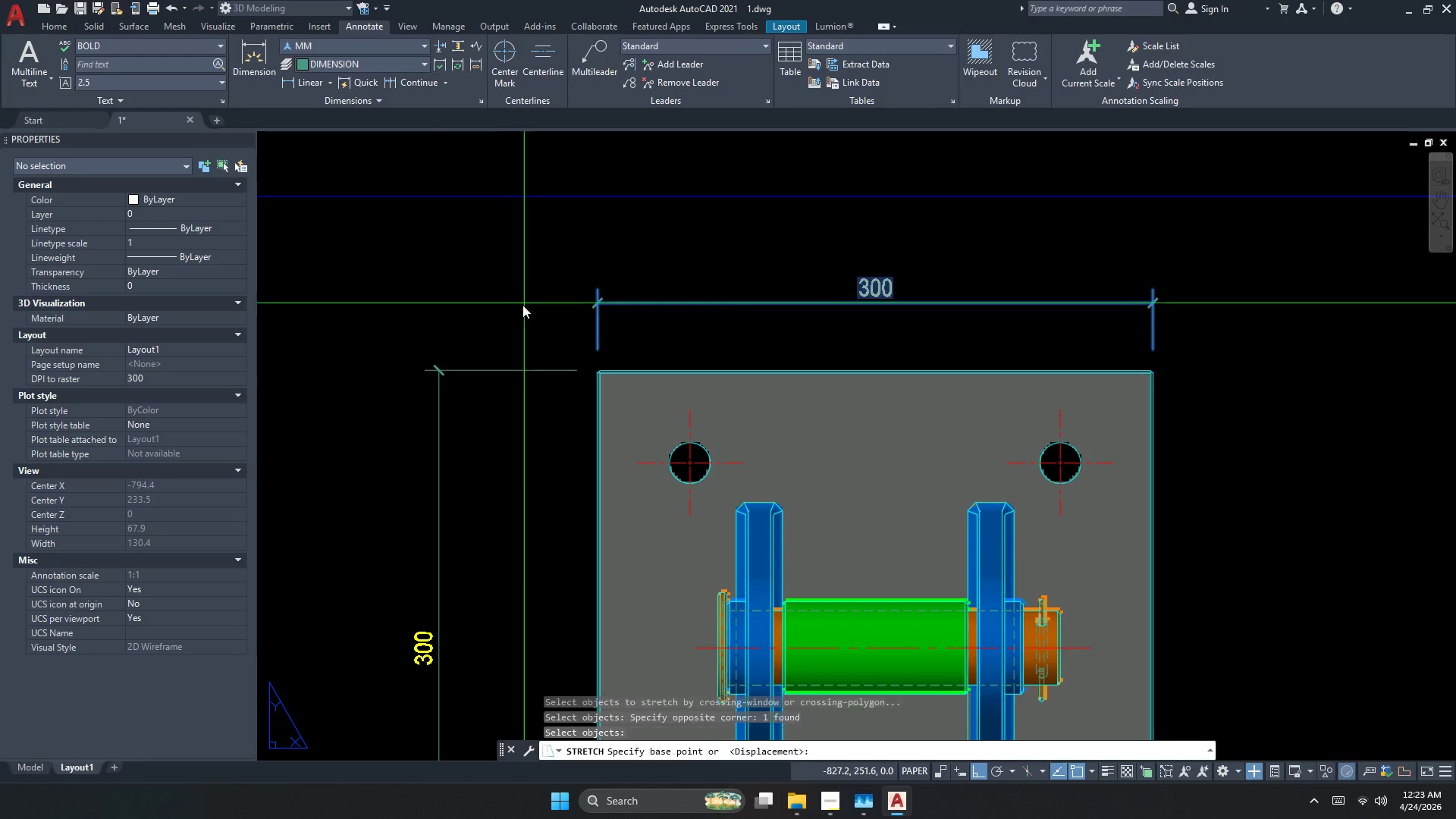 
left_click_drag(start_coordinate=[522, 306], to_coordinate=[522, 300])
 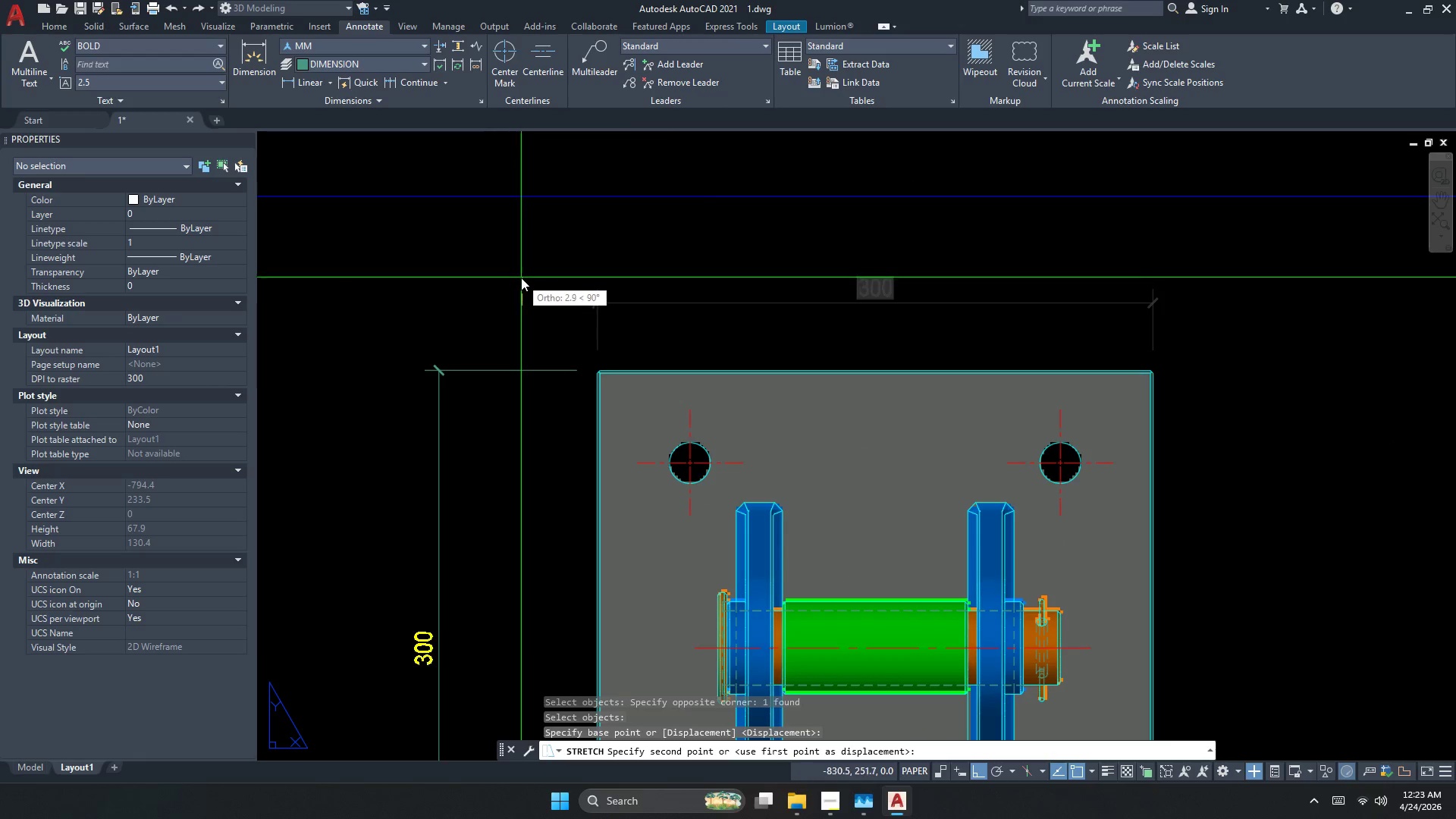 
left_click([521, 272])
 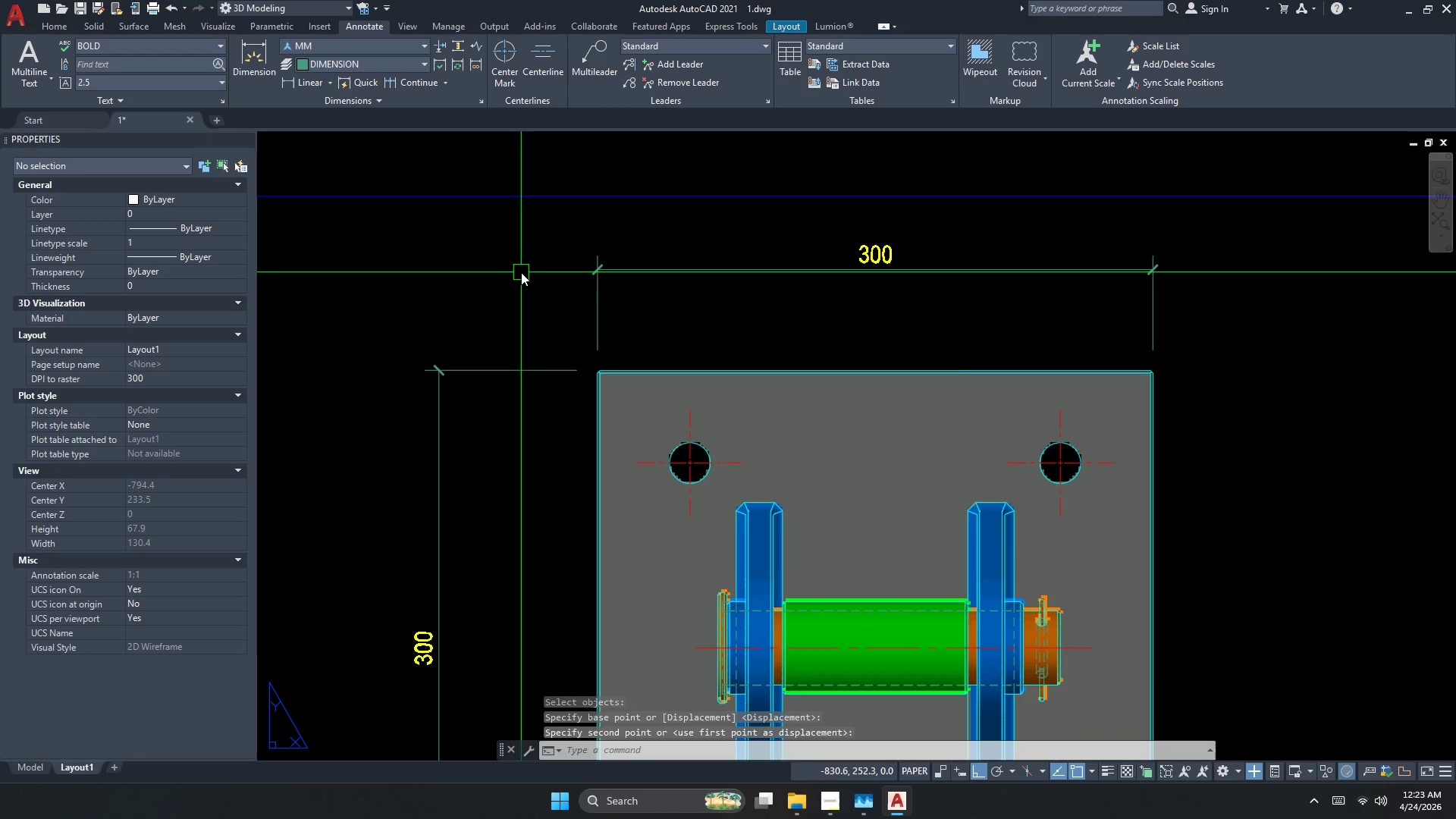 
key(Escape)
 